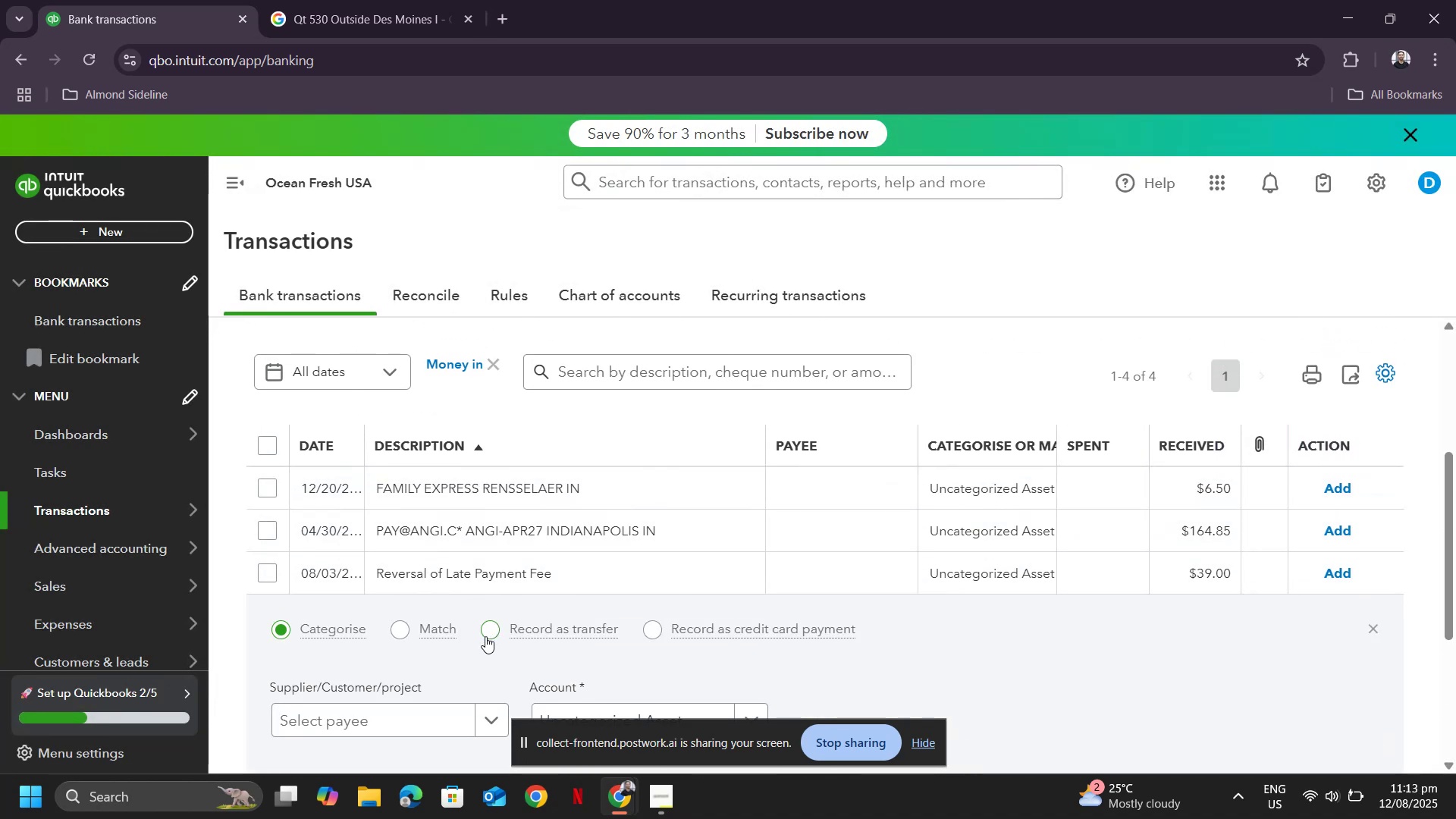 
scroll: coordinate [646, 638], scroll_direction: down, amount: 1.0
 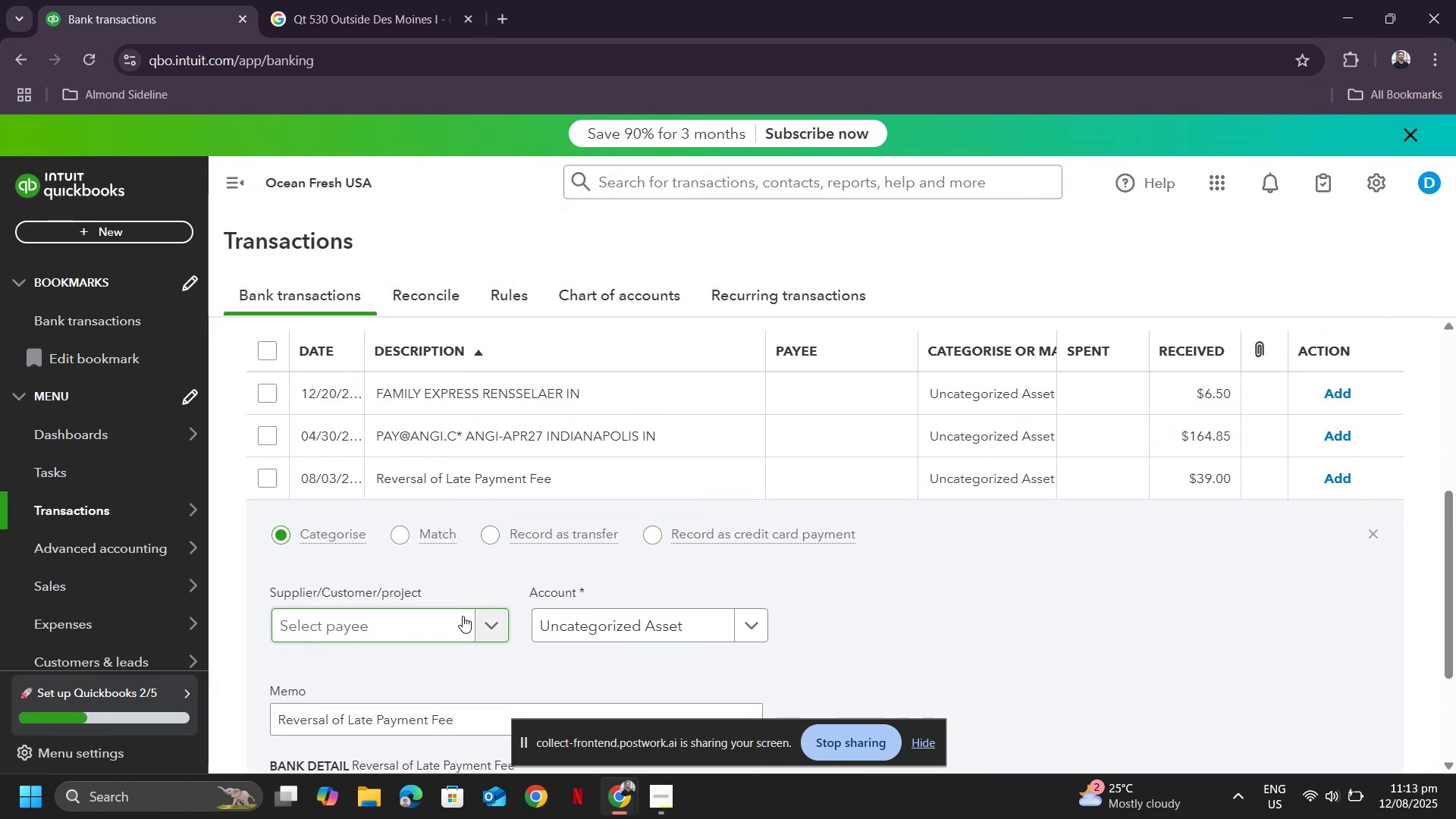 
mouse_move([500, 620])
 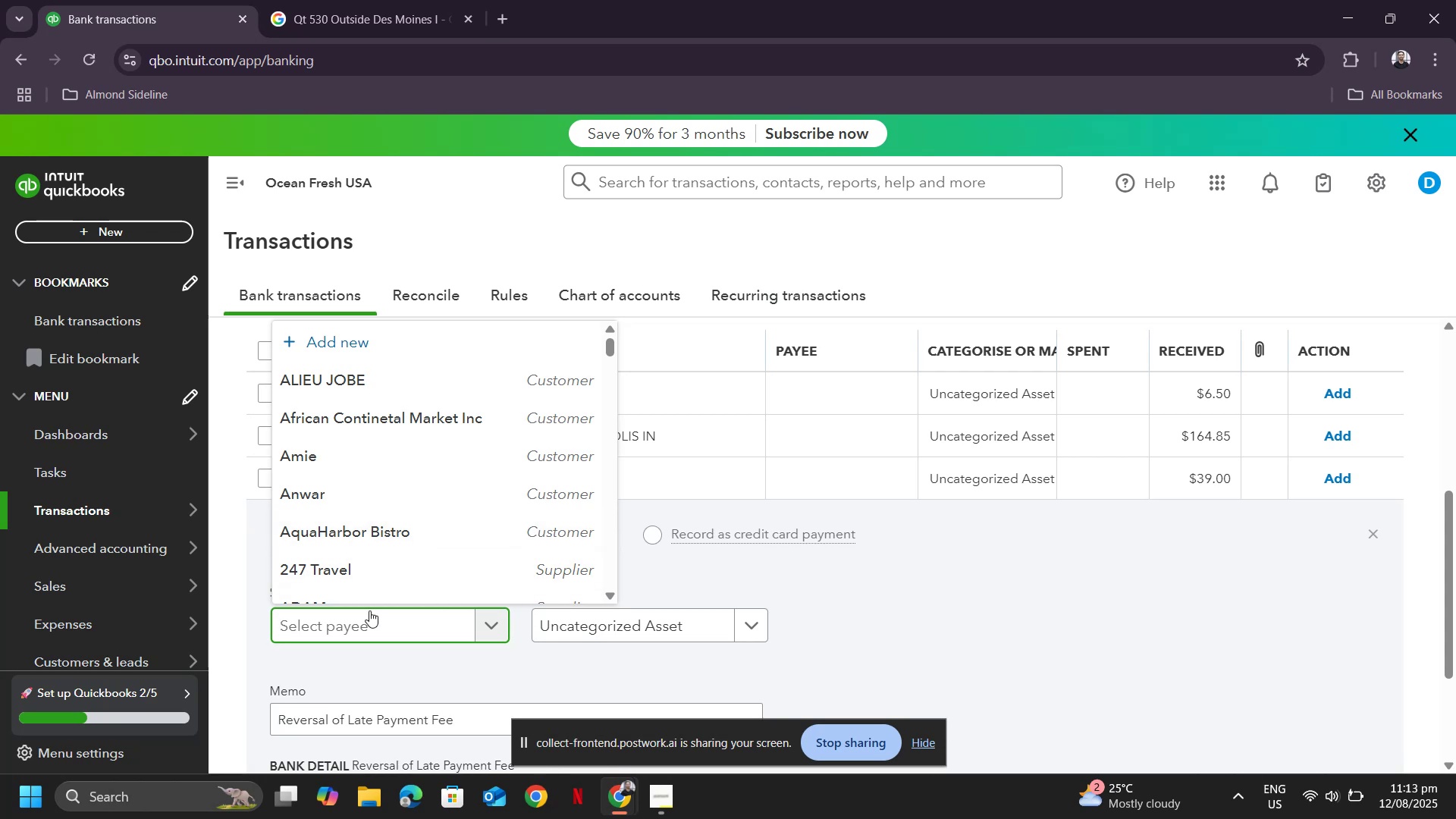 
key(Control+ControlLeft)
 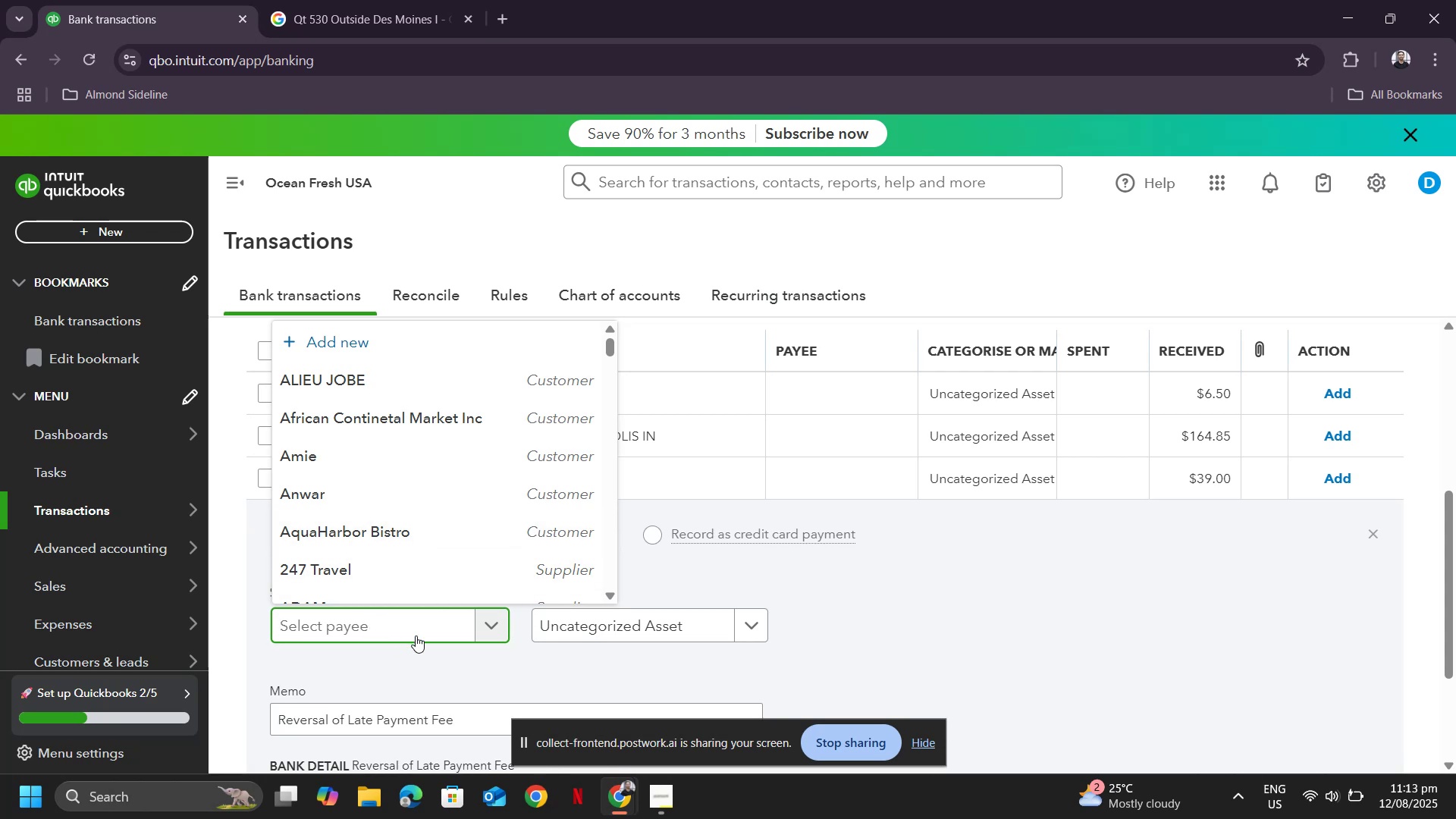 
key(Control+V)
 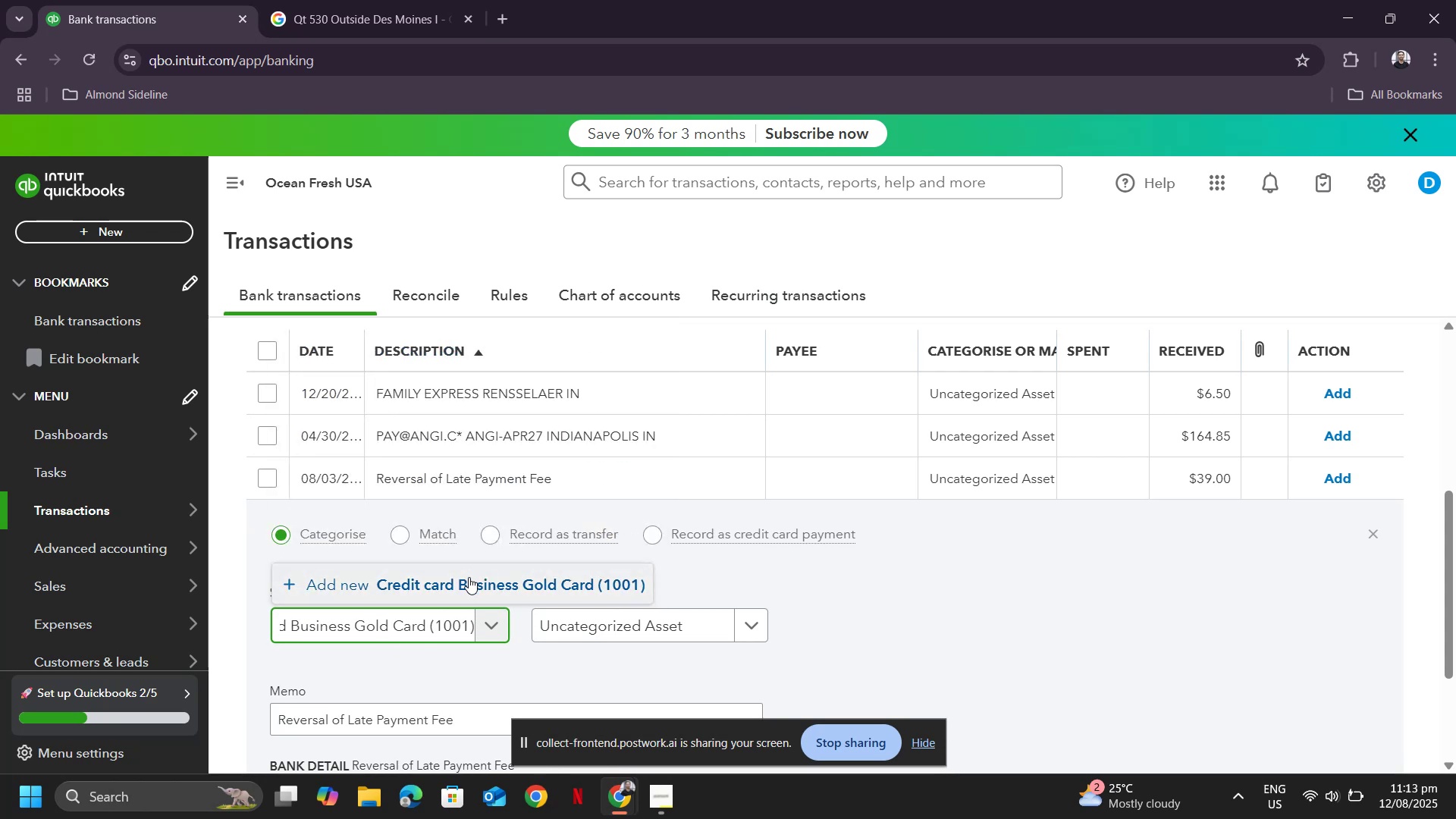 
left_click([469, 586])
 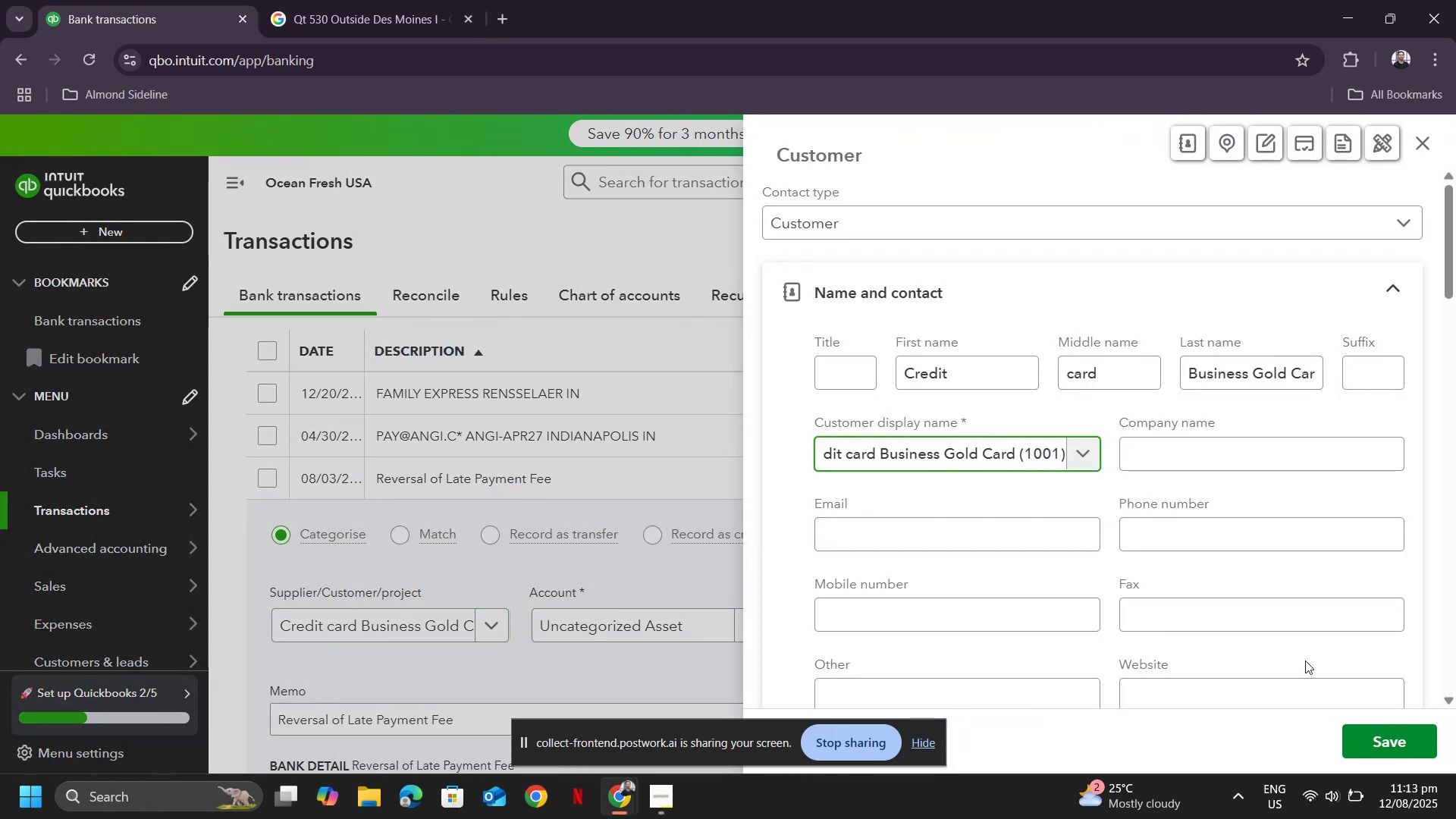 
left_click([1395, 755])
 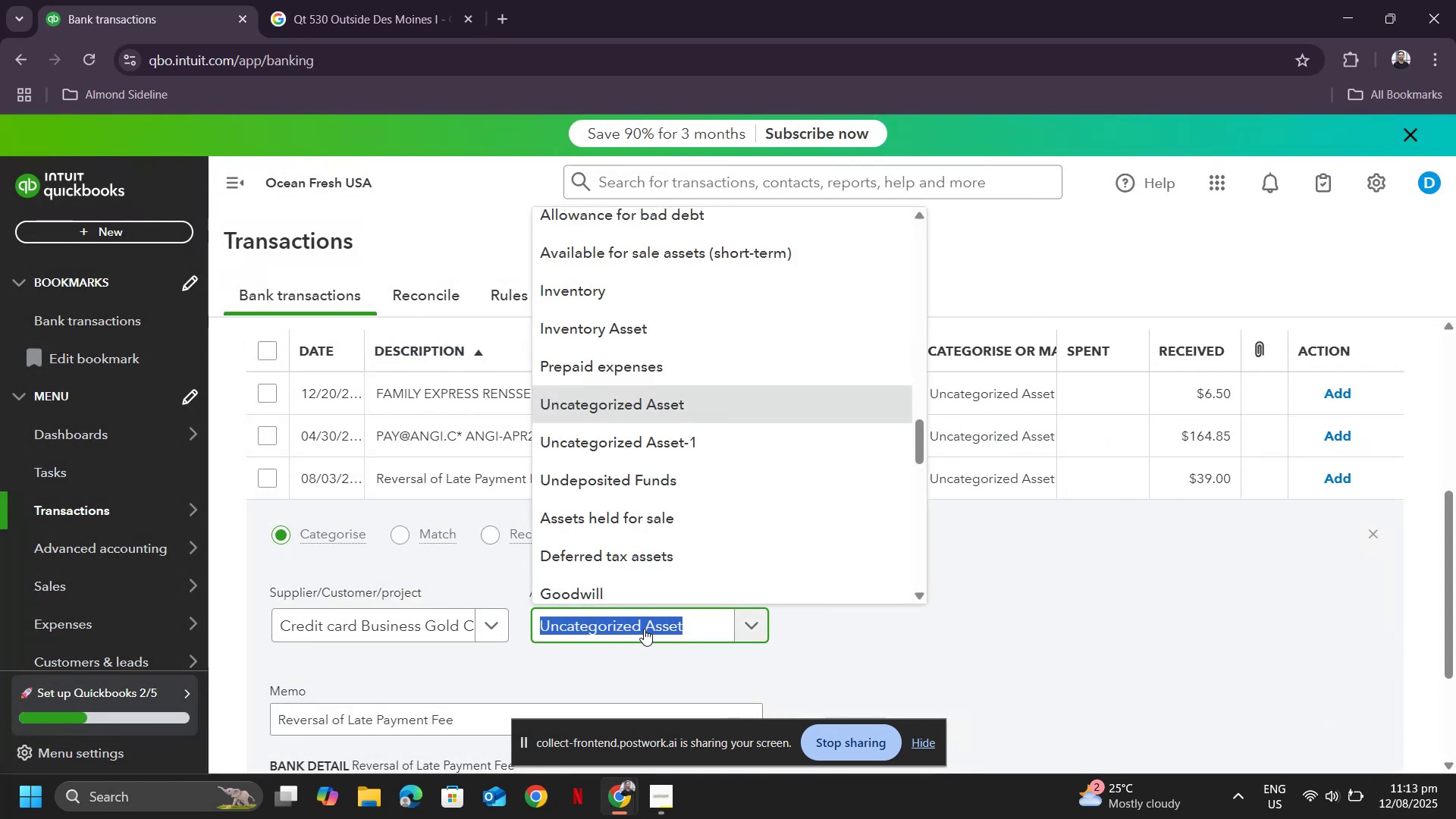 
wait(5.48)
 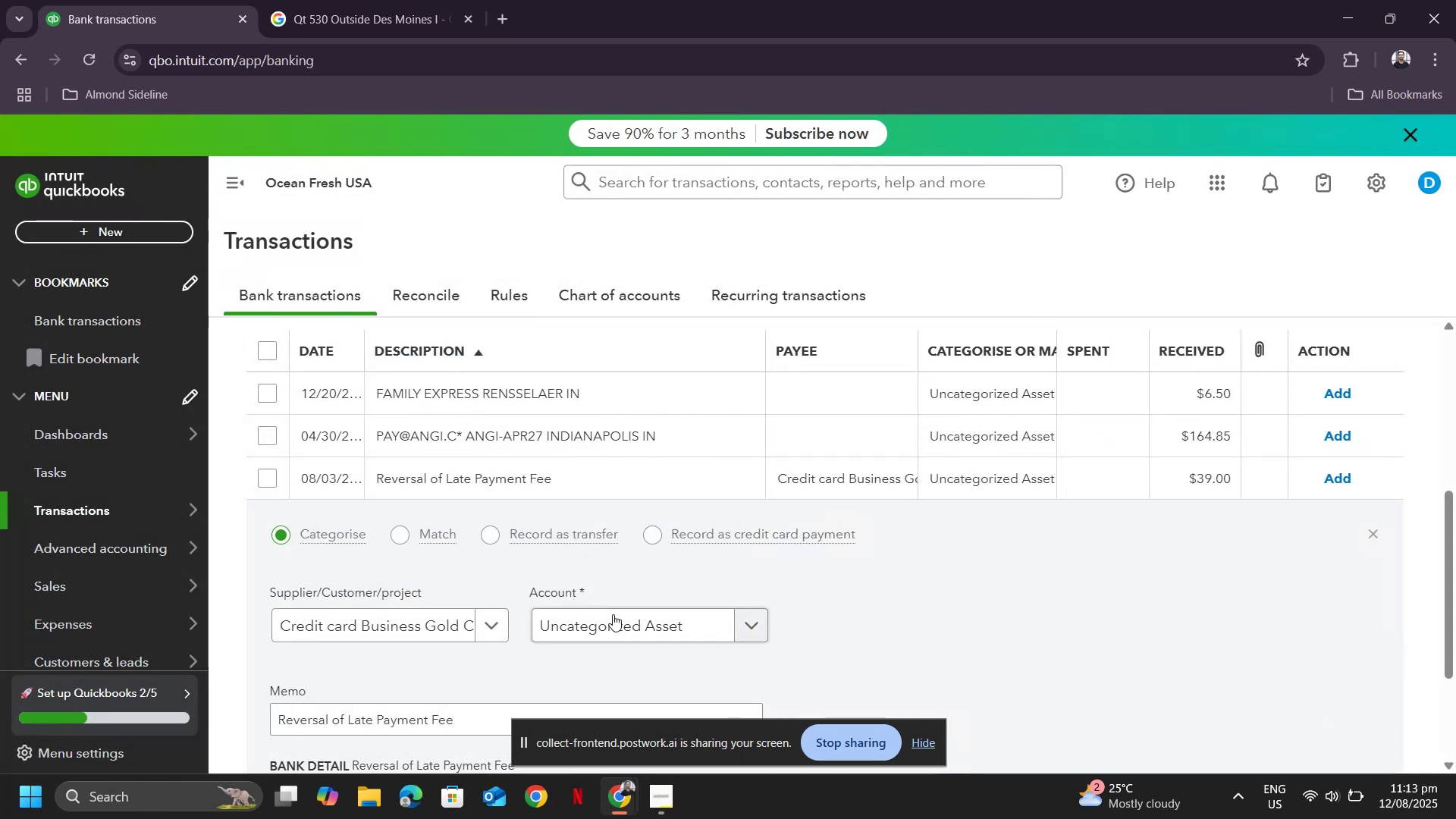 
type(bank)
 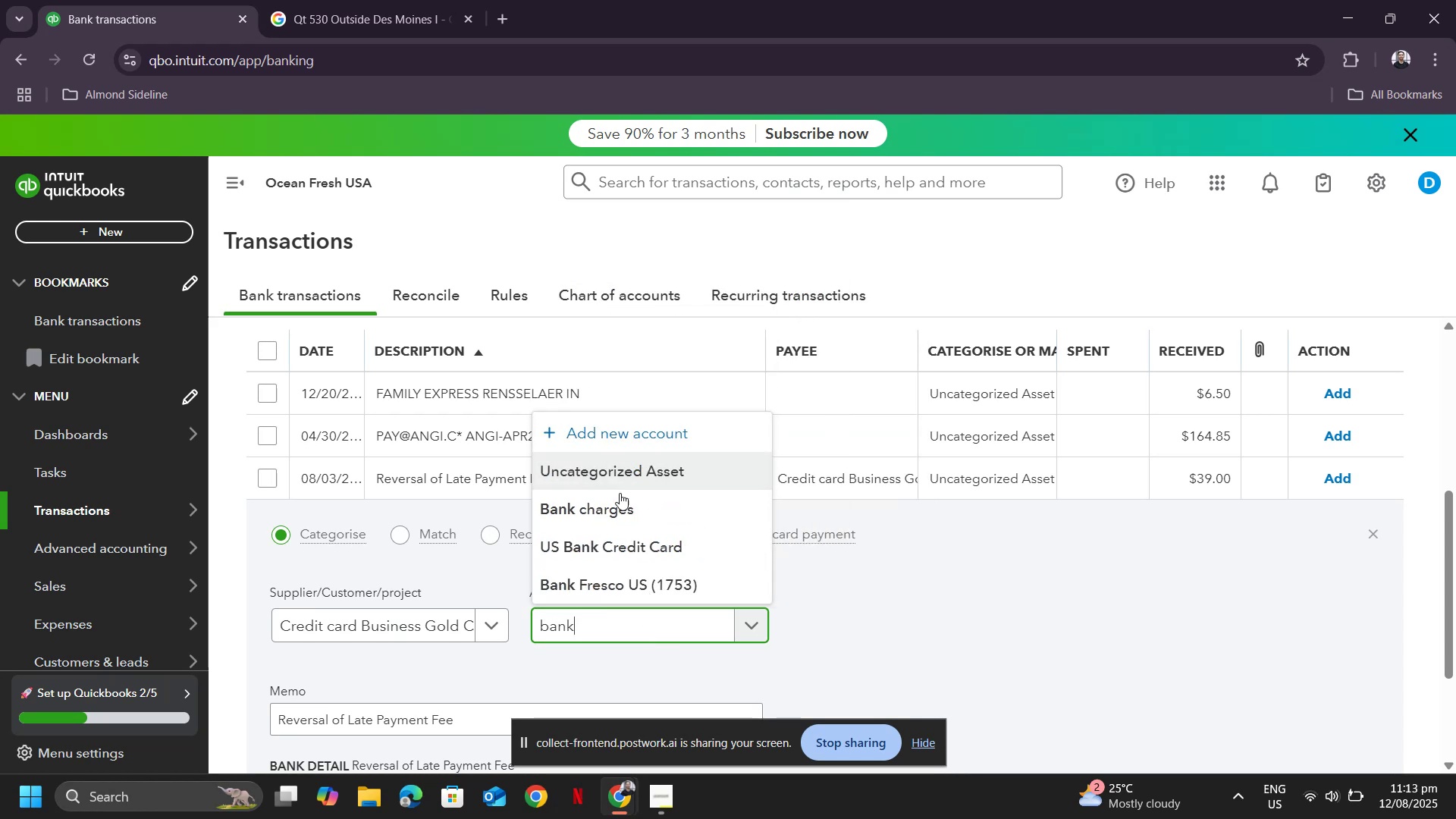 
left_click([613, 513])
 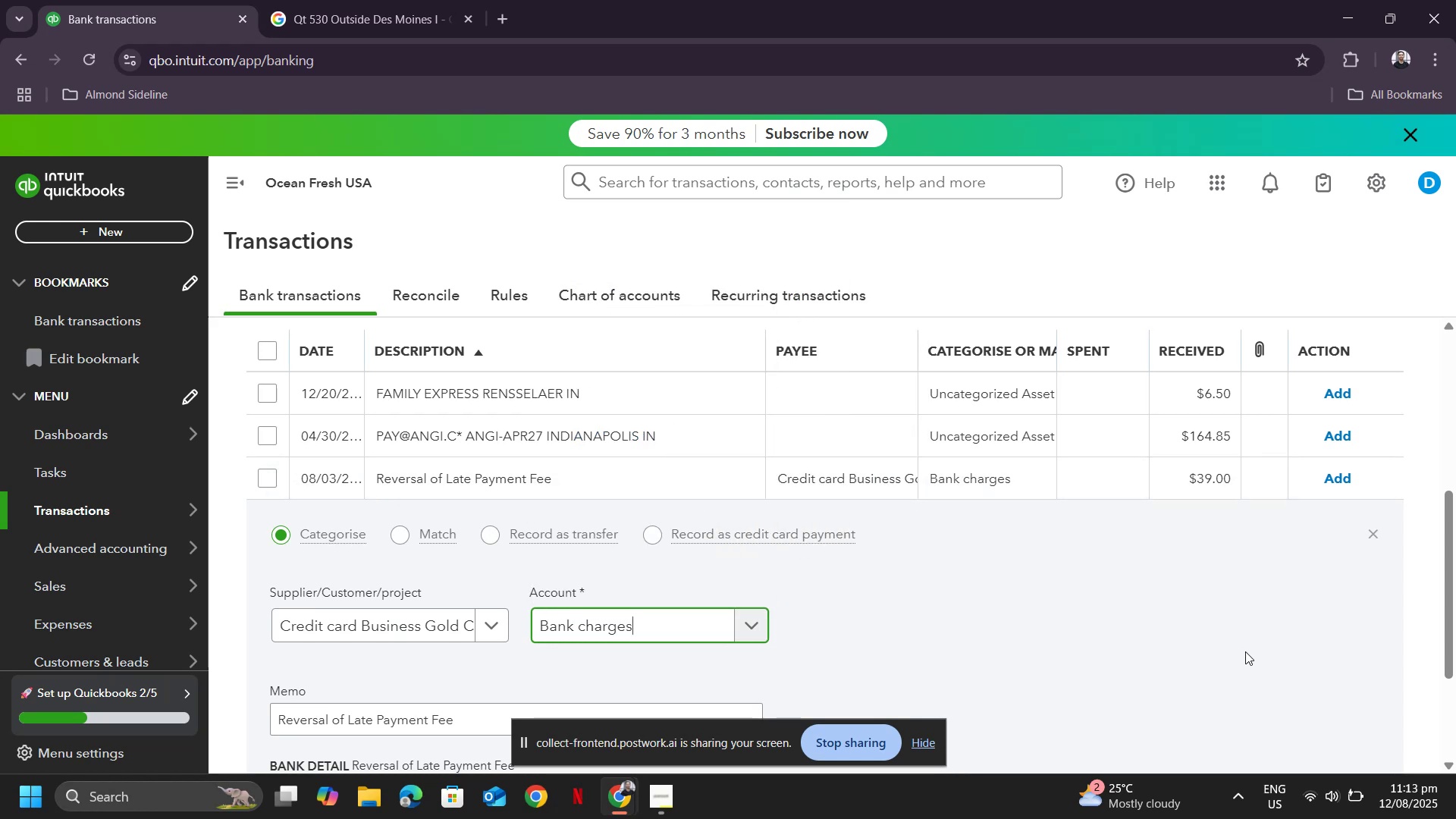 
scroll: coordinate [1231, 651], scroll_direction: down, amount: 2.0
 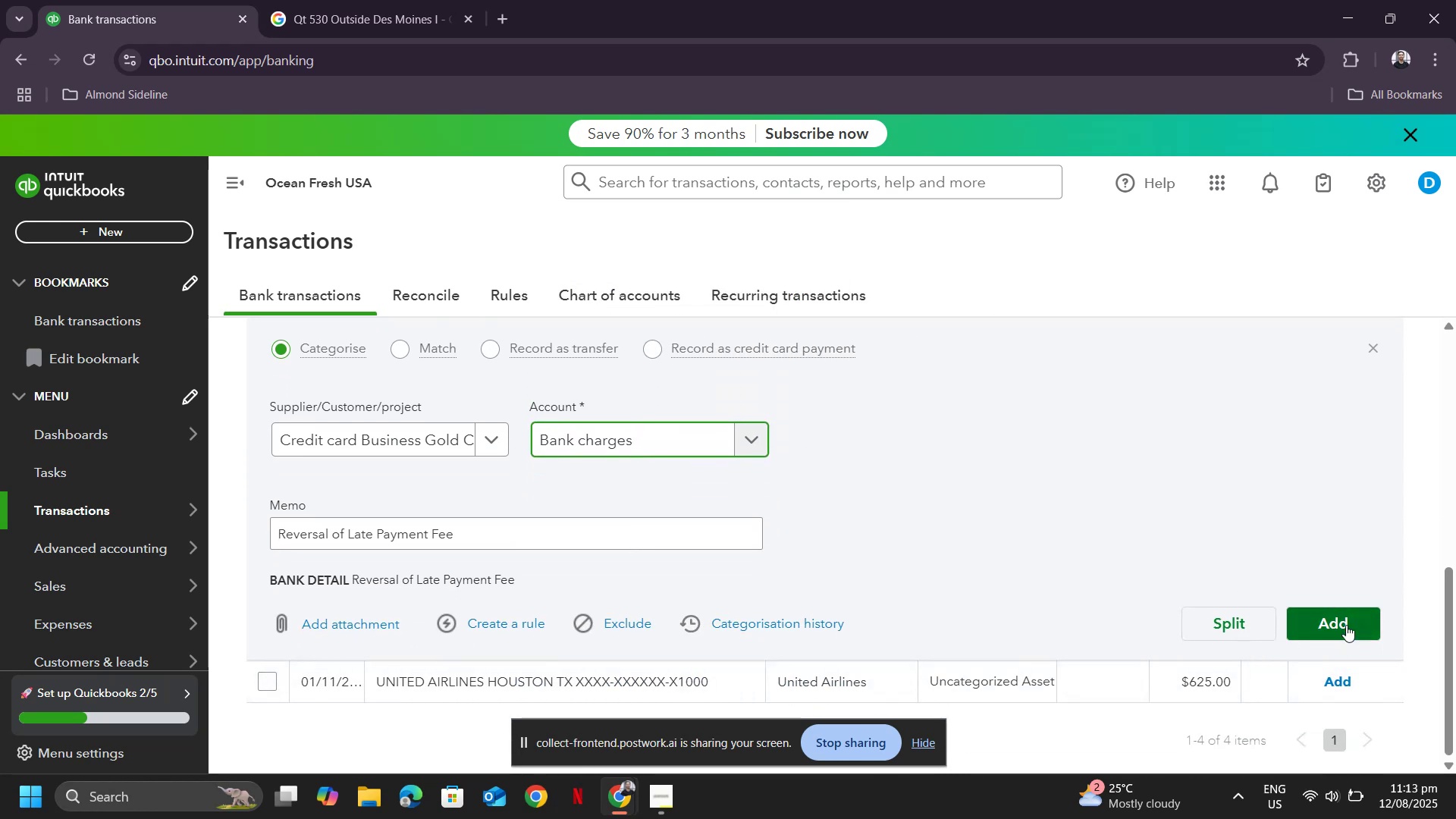 
left_click([1346, 625])
 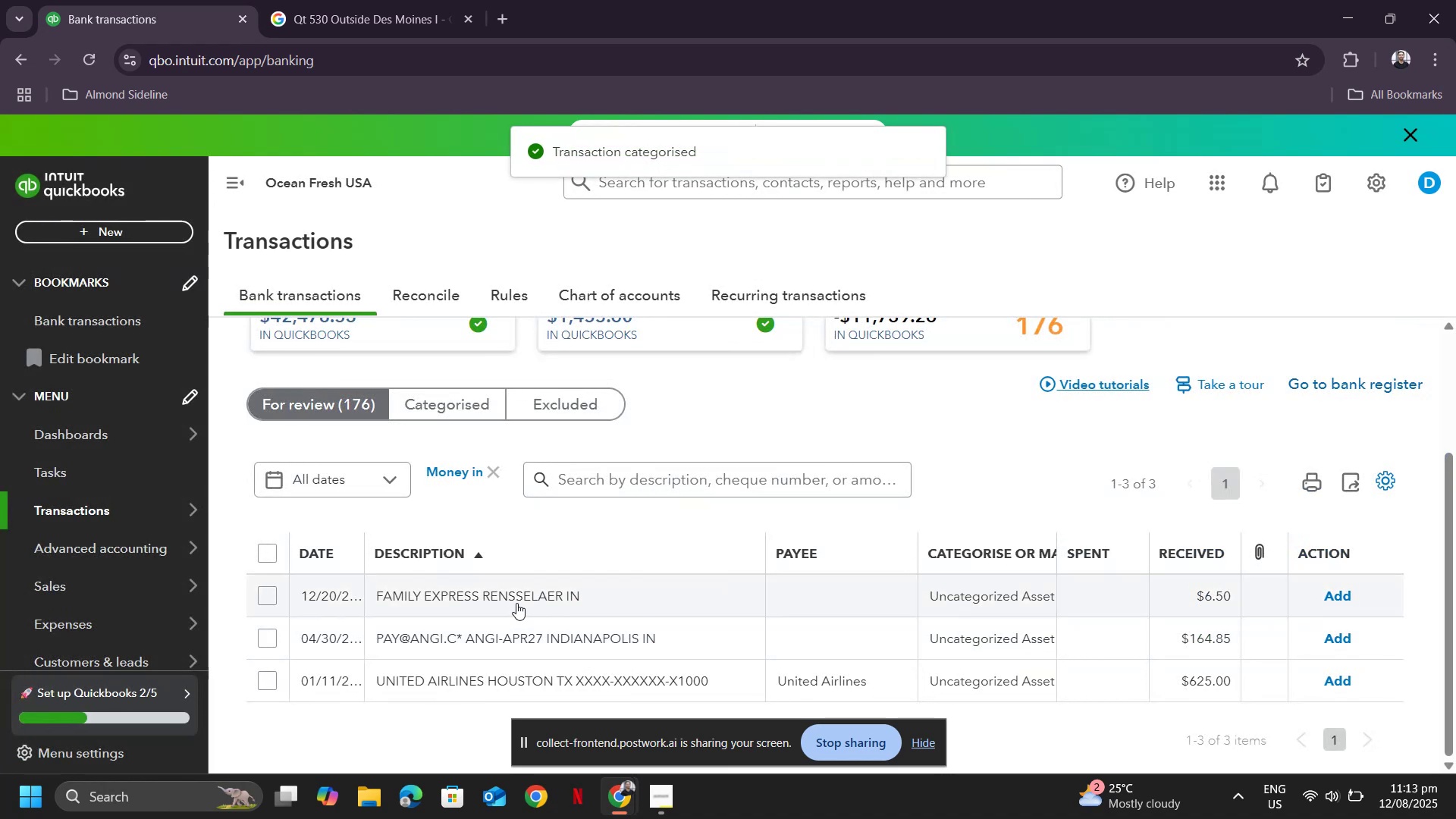 
left_click([516, 603])
 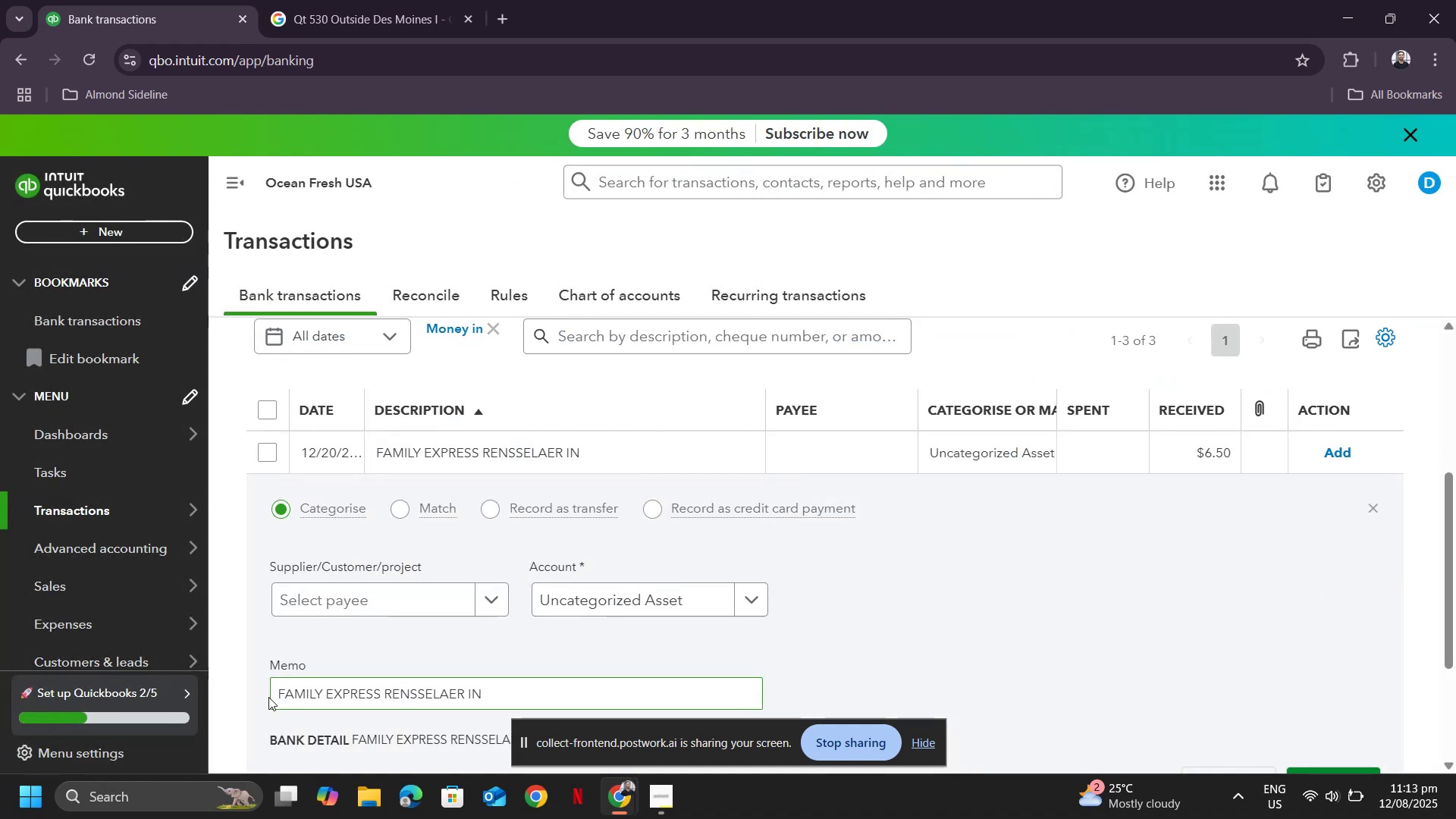 
left_click_drag(start_coordinate=[273, 693], to_coordinate=[504, 705])
 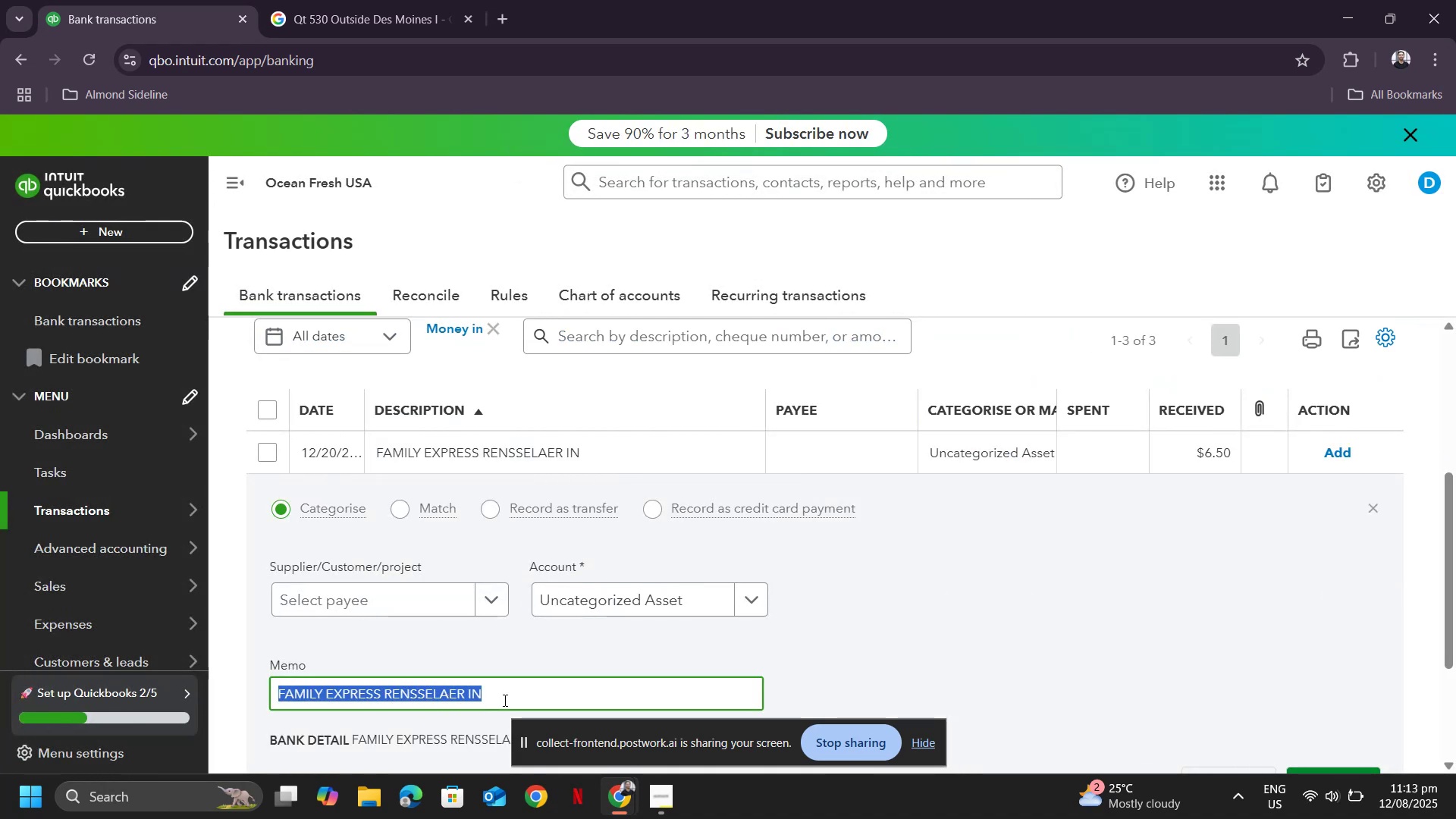 
key(Control+ControlLeft)
 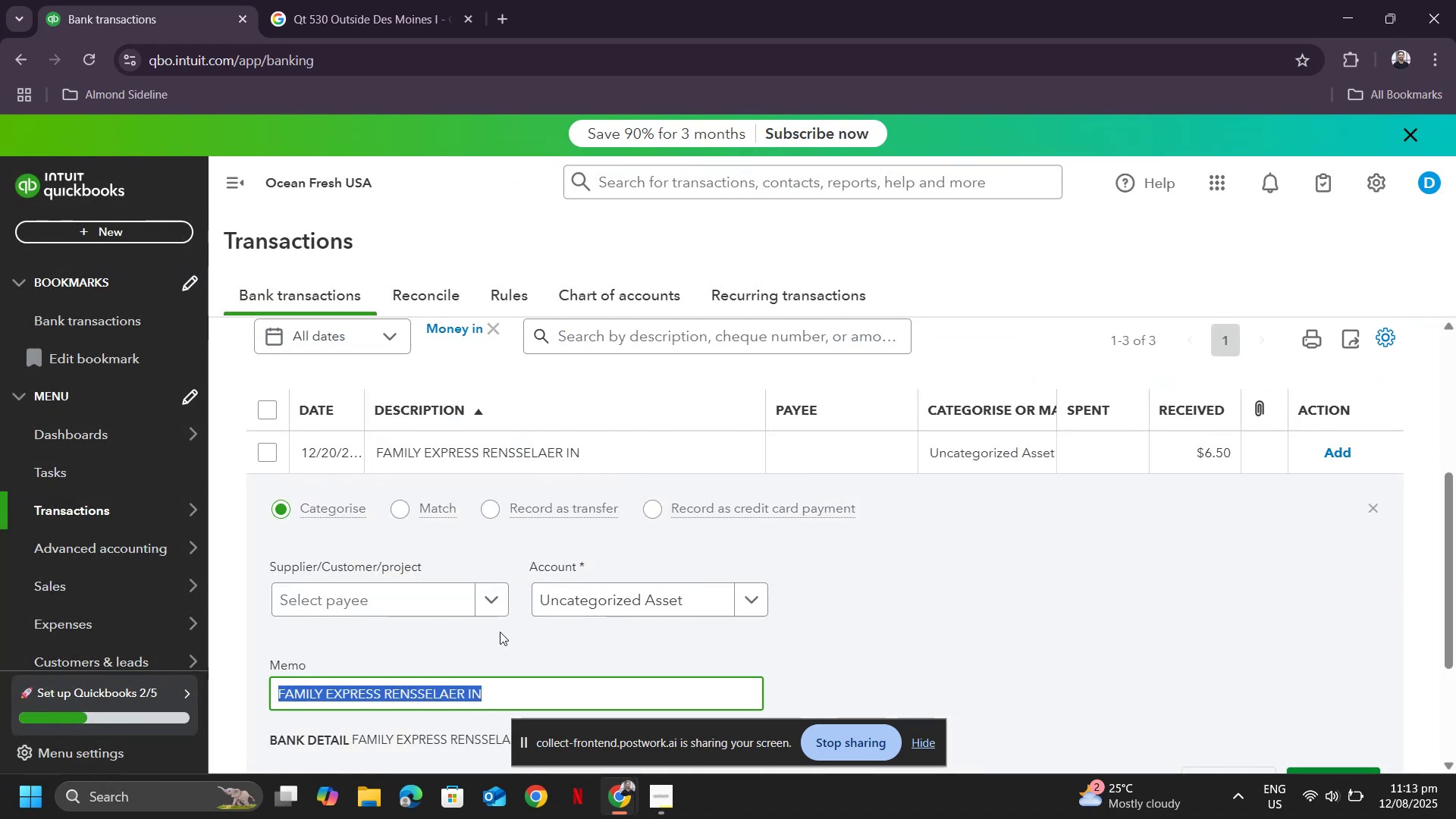 
key(Control+C)
 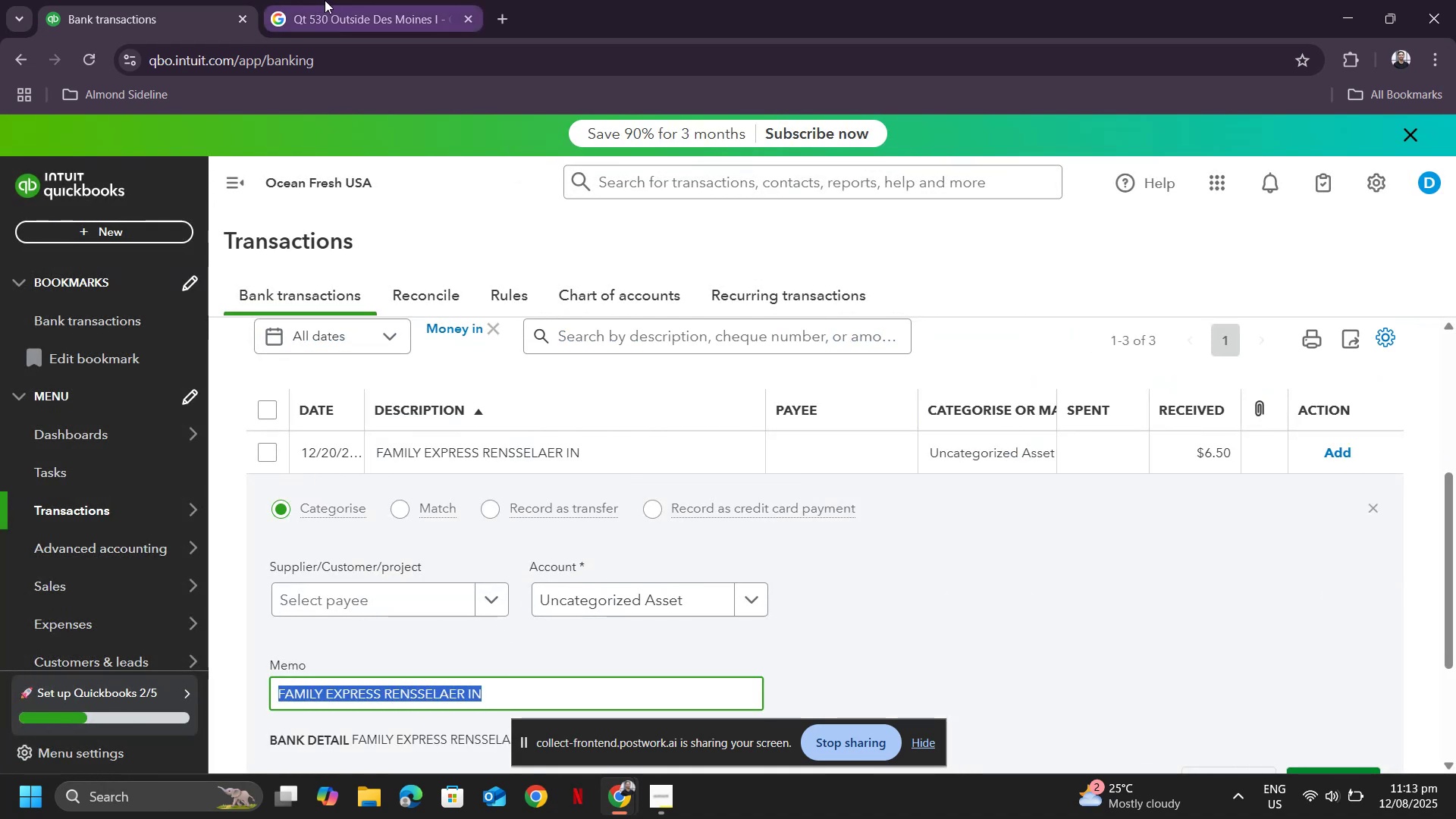 
left_click([325, 0])
 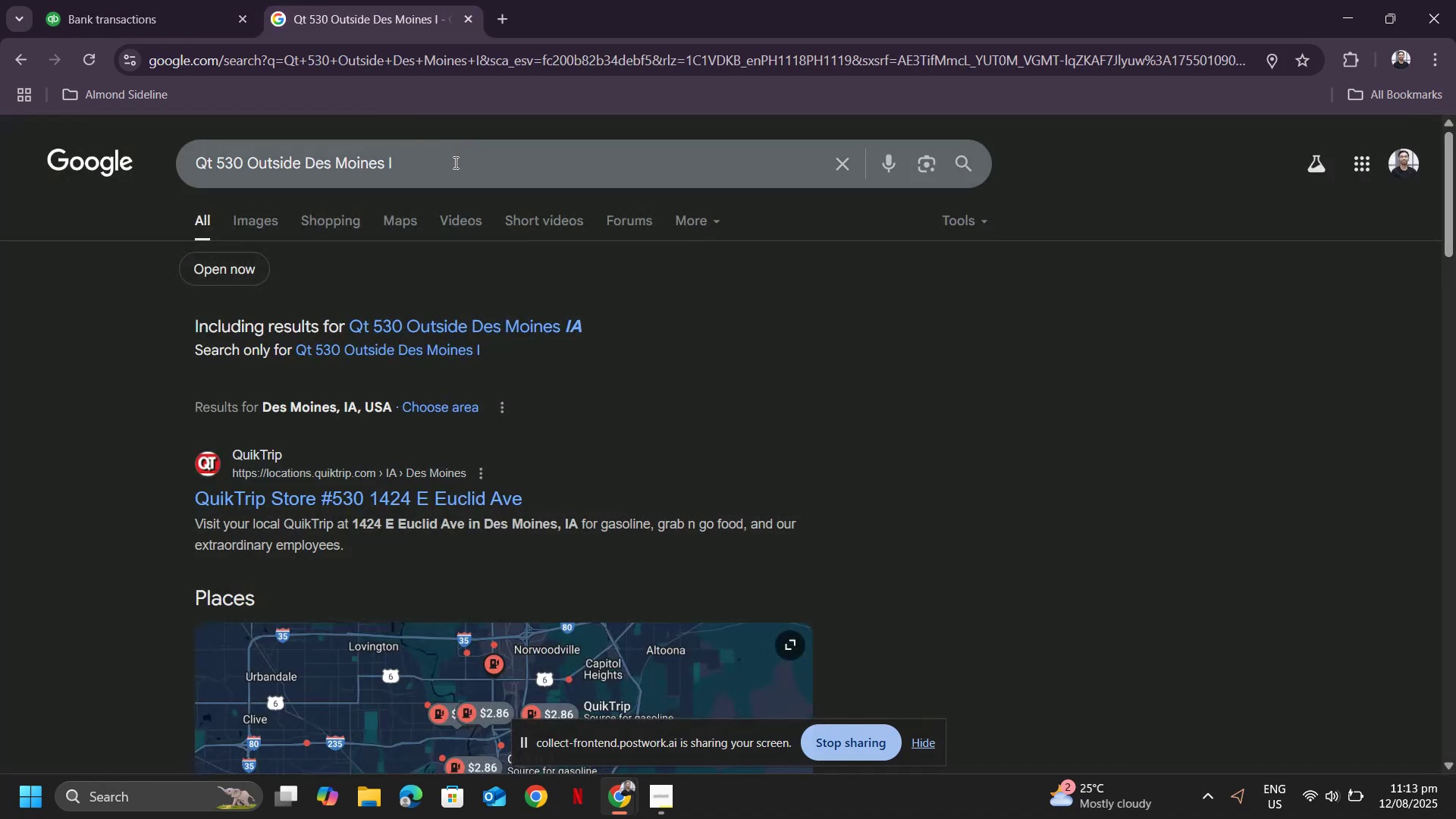 
left_click_drag(start_coordinate=[454, 163], to_coordinate=[86, 138])
 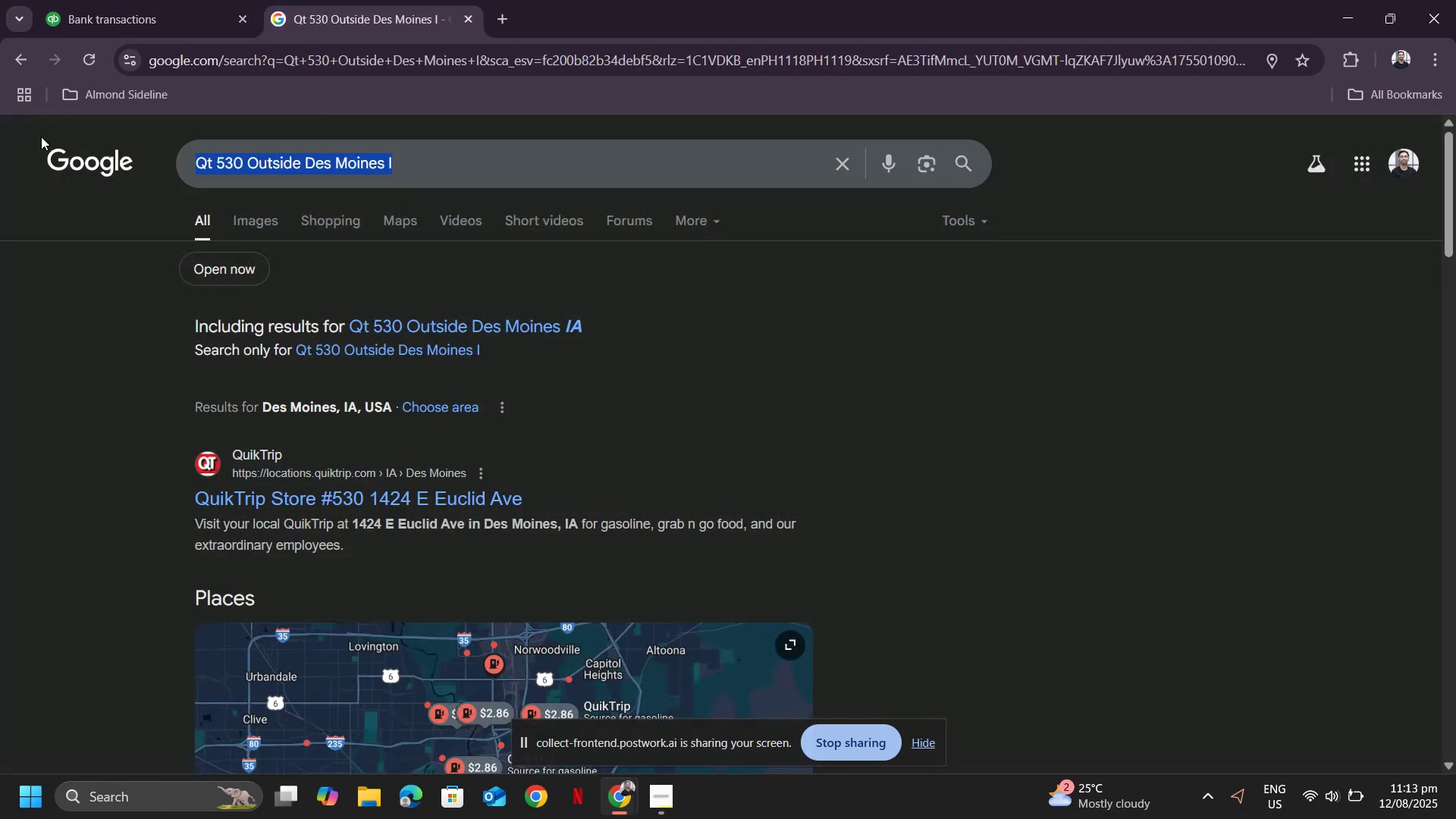 
key(Control+ControlLeft)
 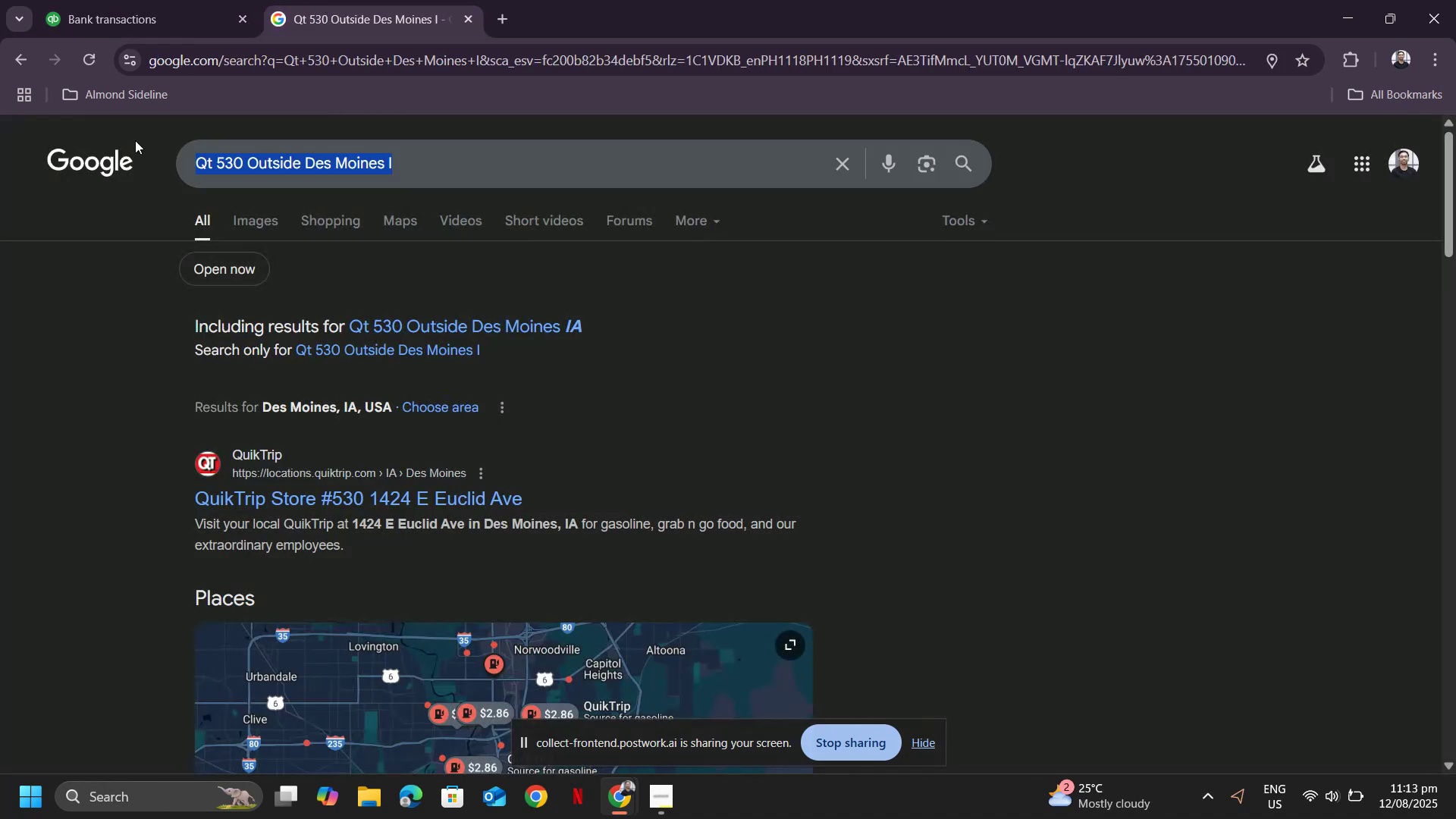 
key(Control+V)
 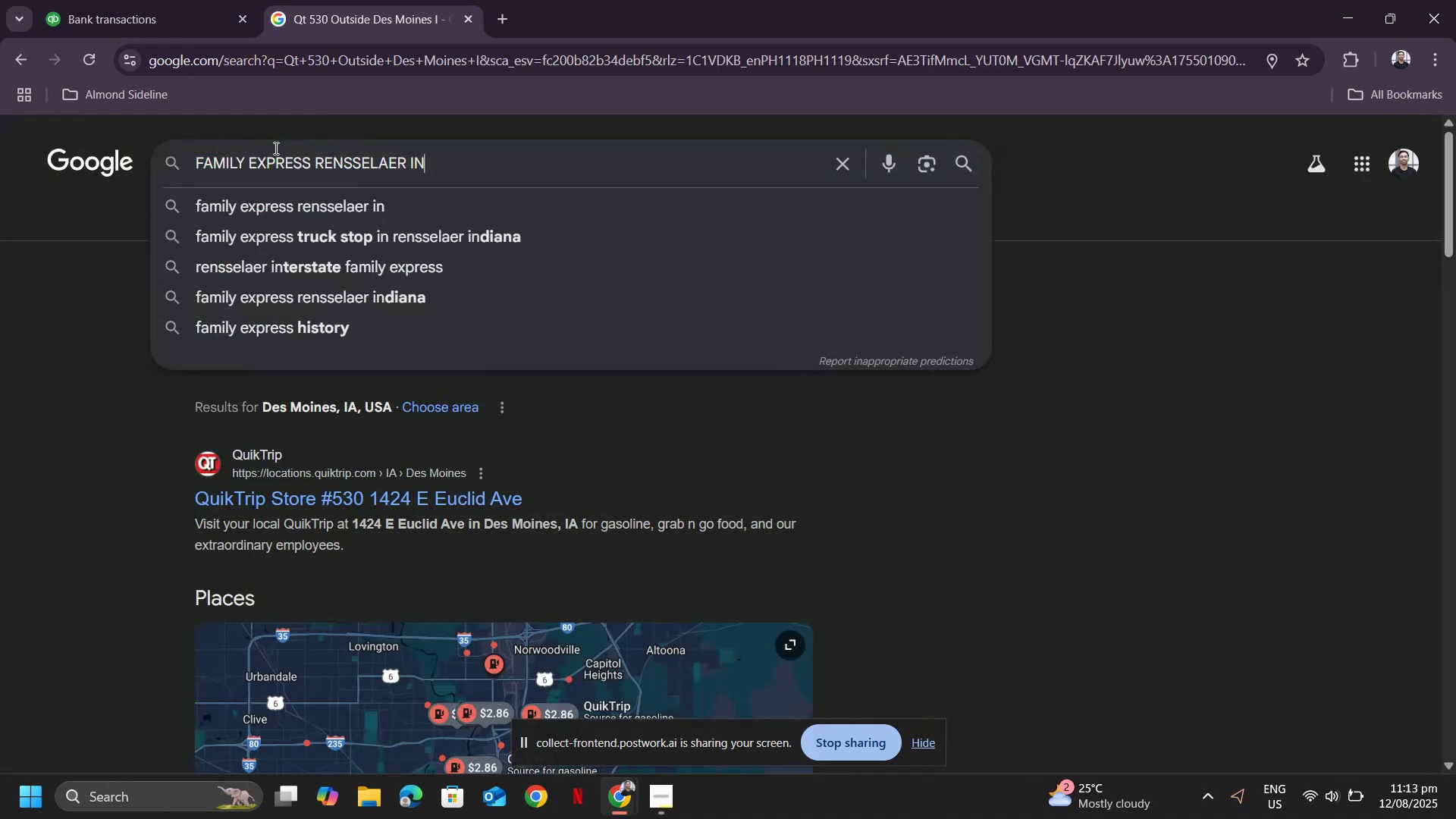 
key(Enter)
 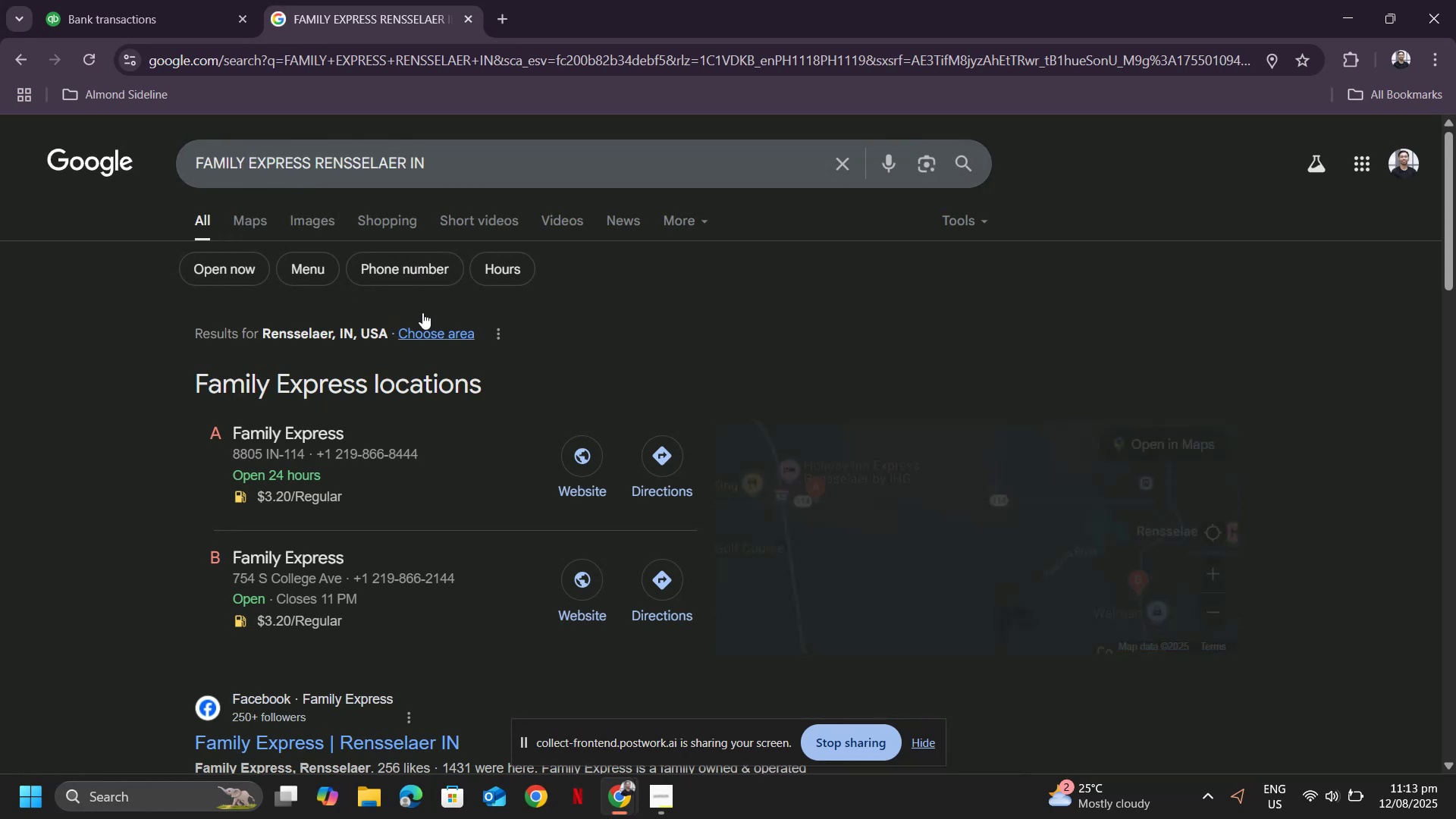 
scroll: coordinate [416, 376], scroll_direction: down, amount: 1.0
 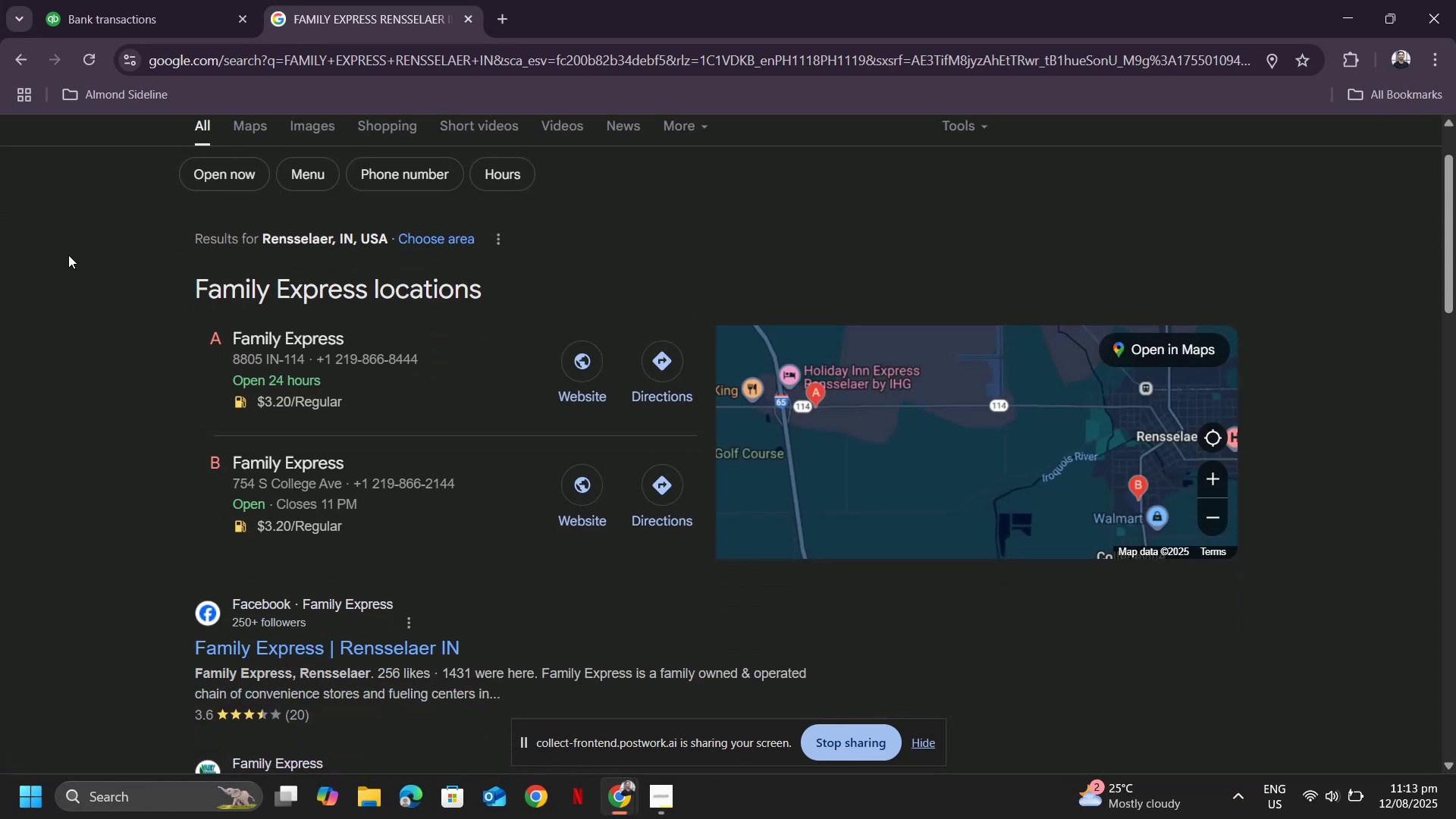 
left_click_drag(start_coordinate=[83, 285], to_coordinate=[363, 297])
 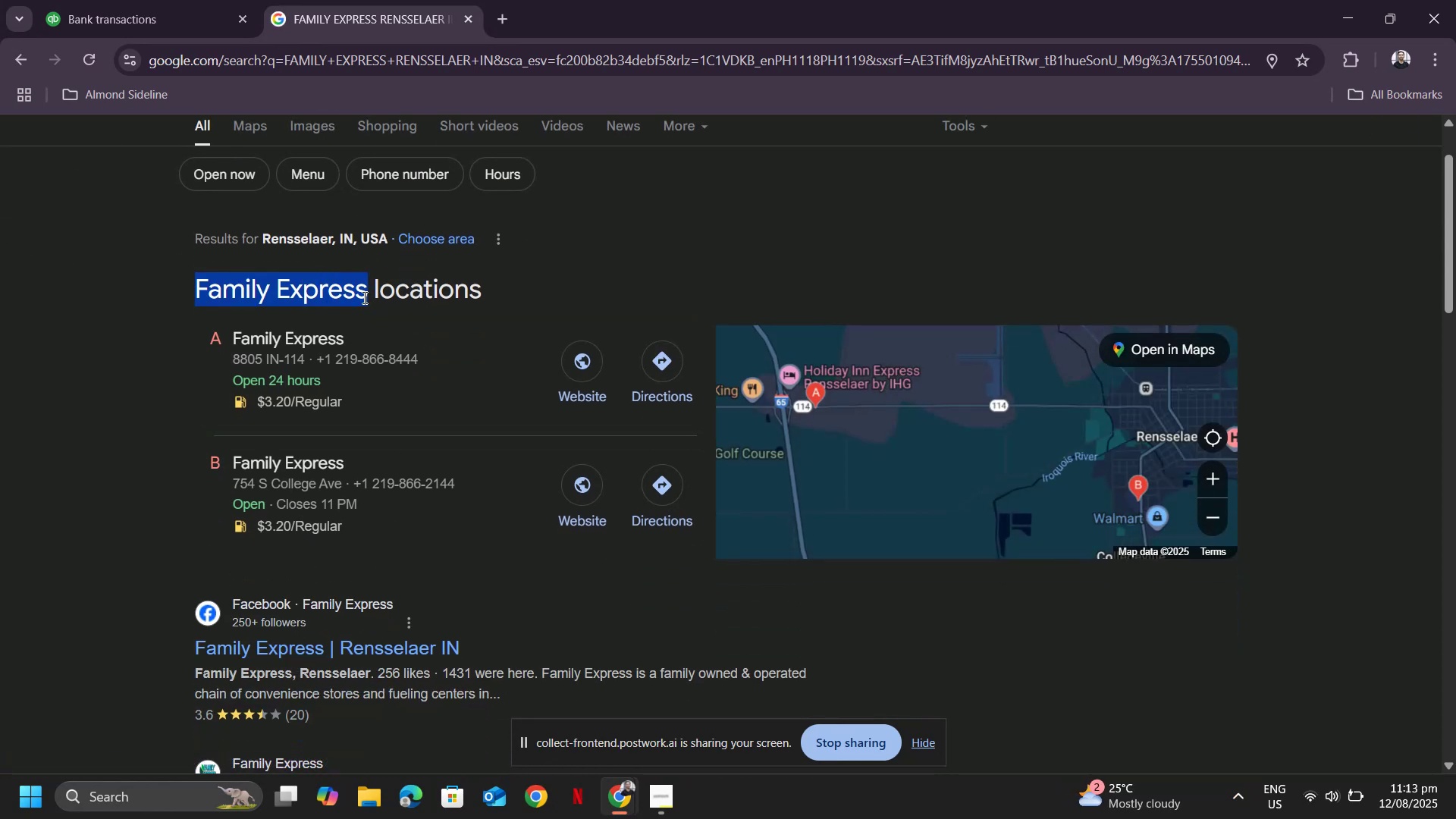 
key(Control+ControlLeft)
 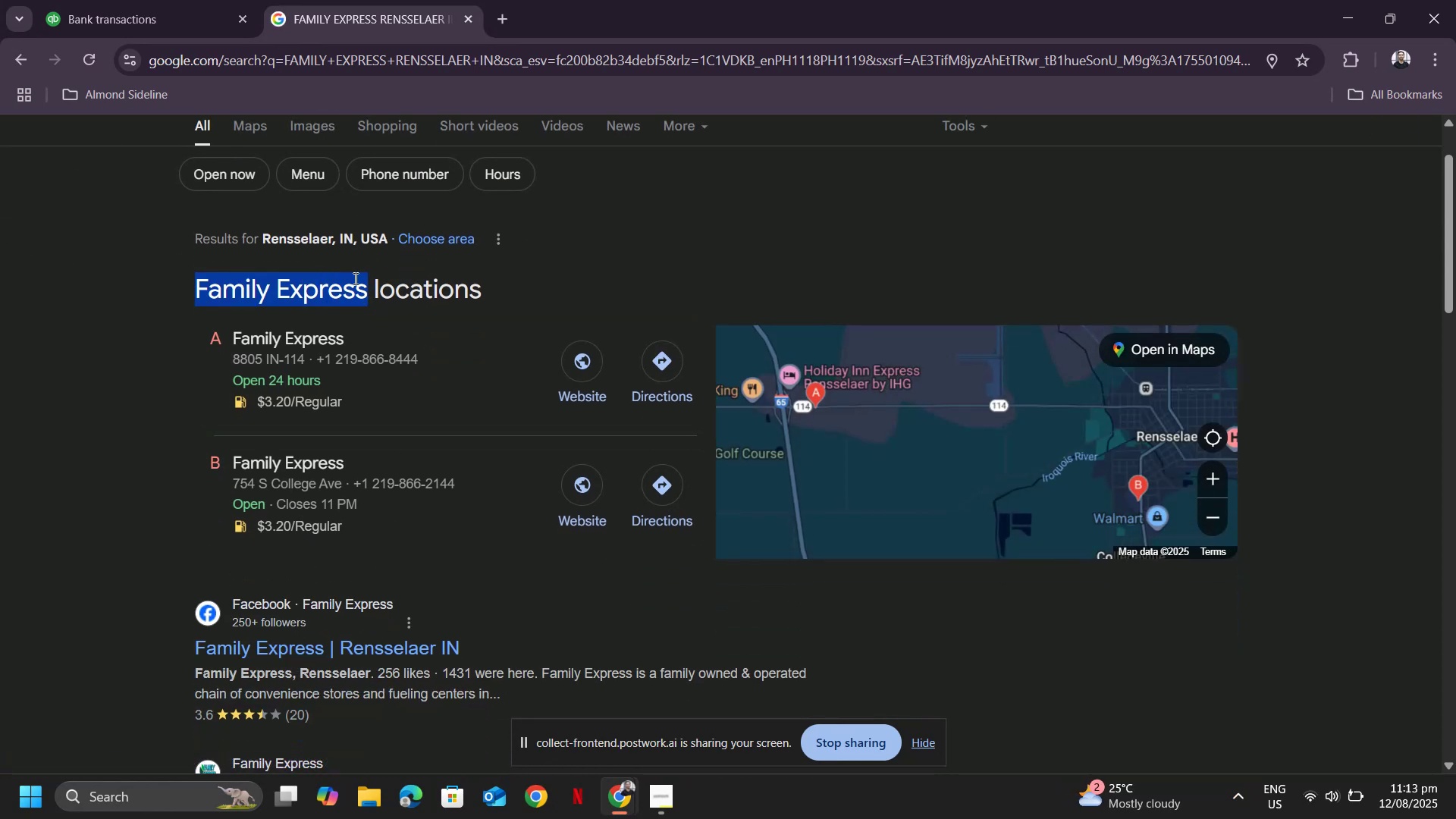 
key(Control+C)
 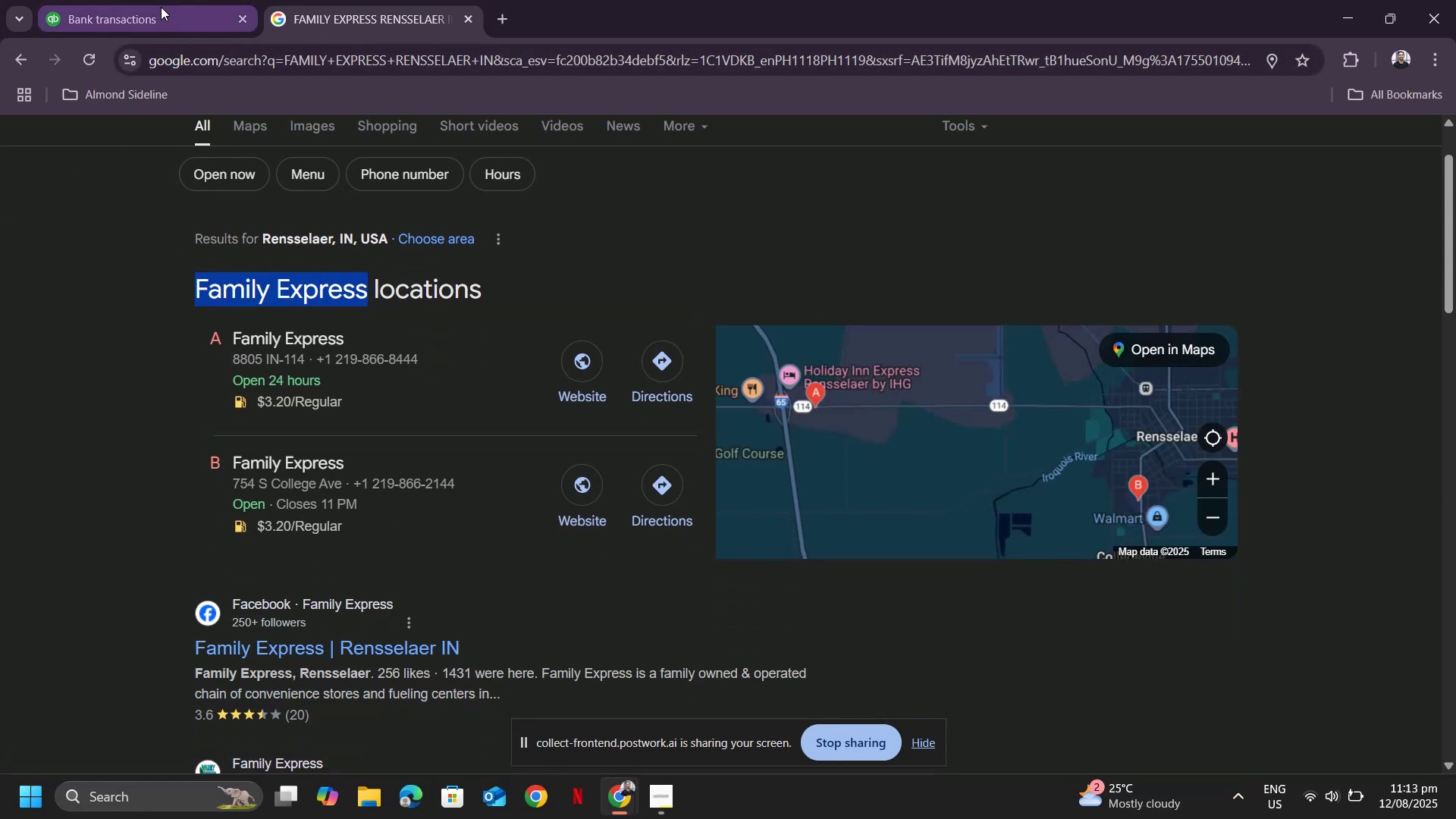 
left_click([160, 5])
 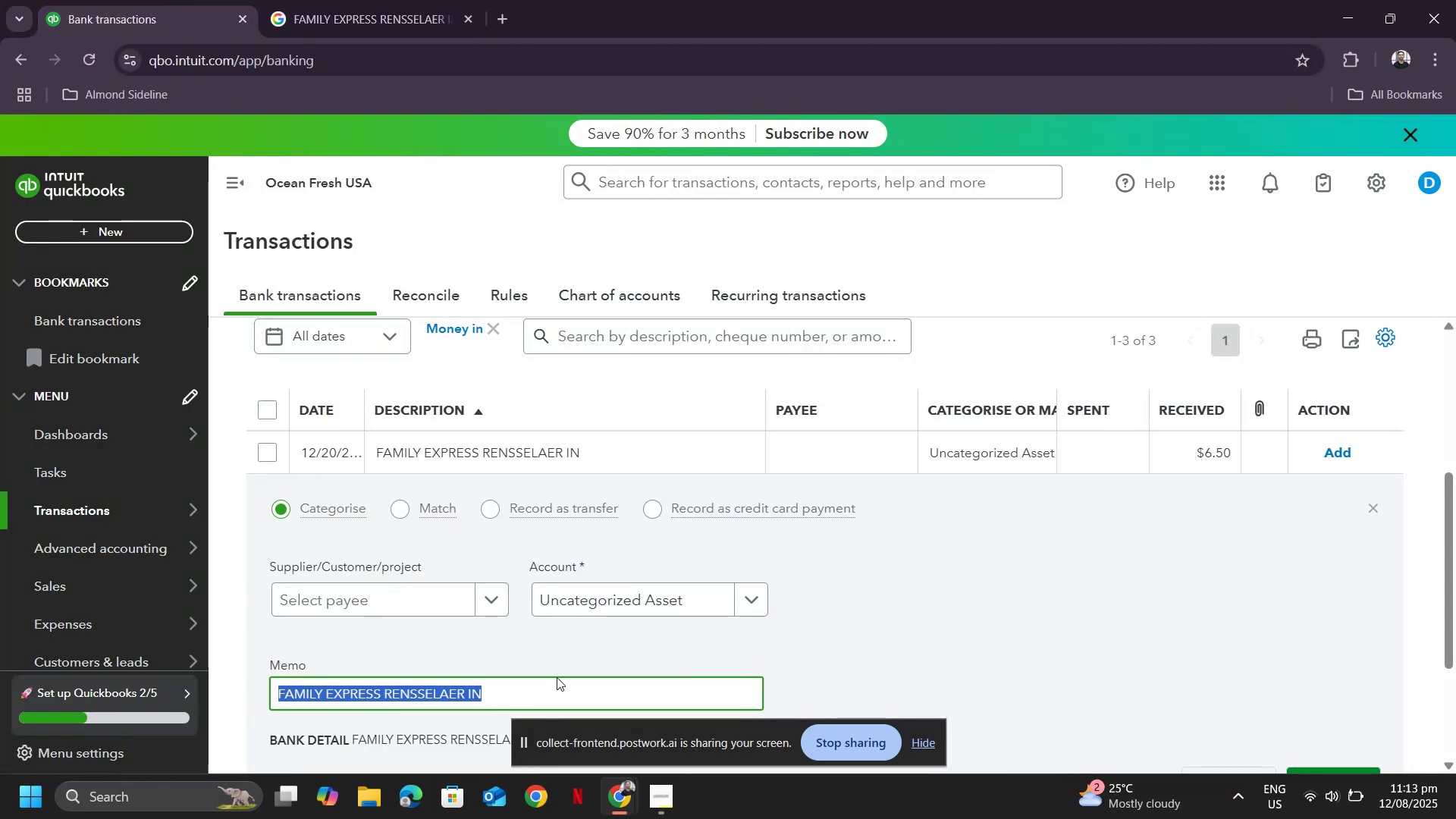 
hold_key(key=ControlLeft, duration=0.66)
 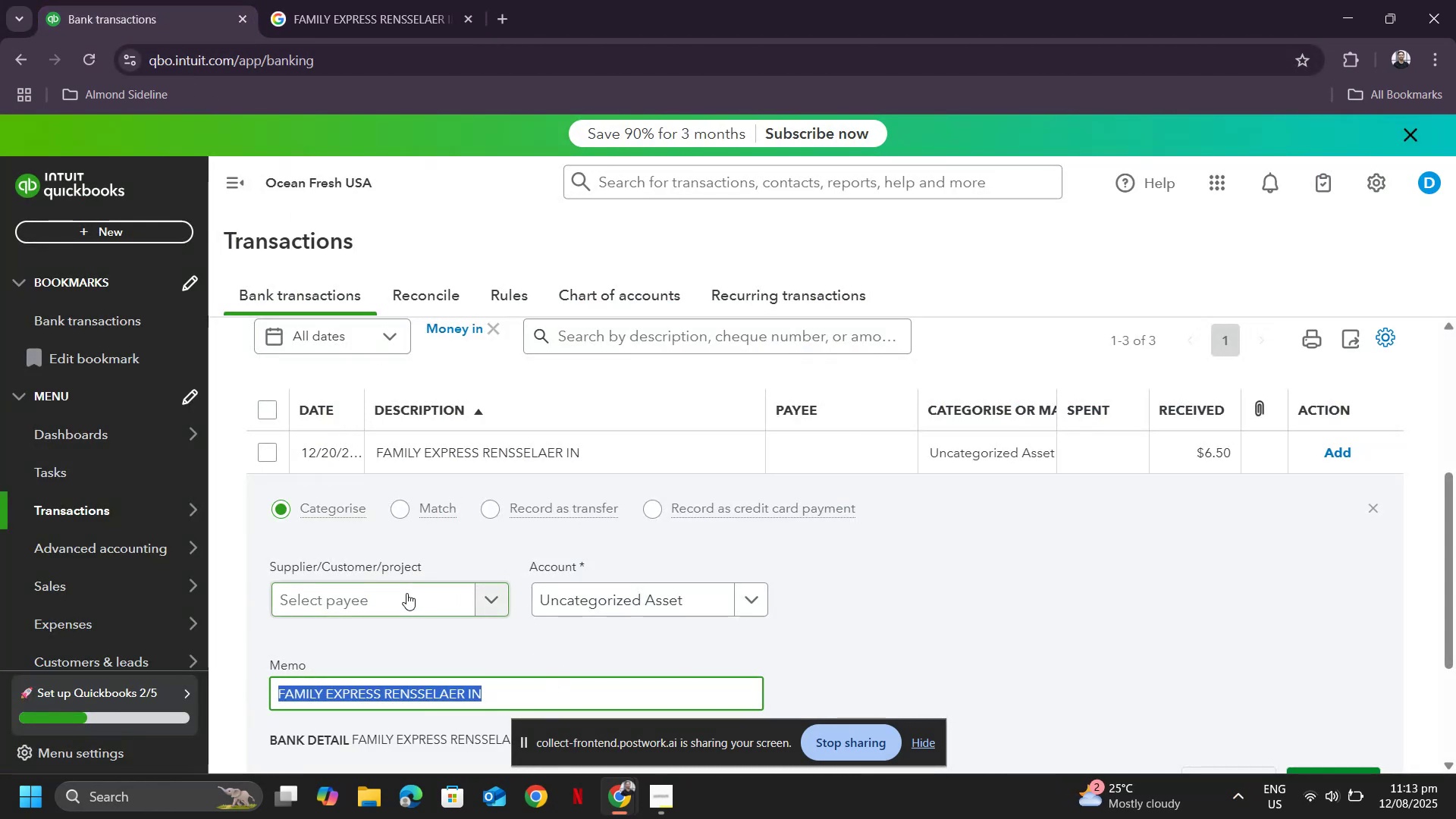 
left_click([406, 593])
 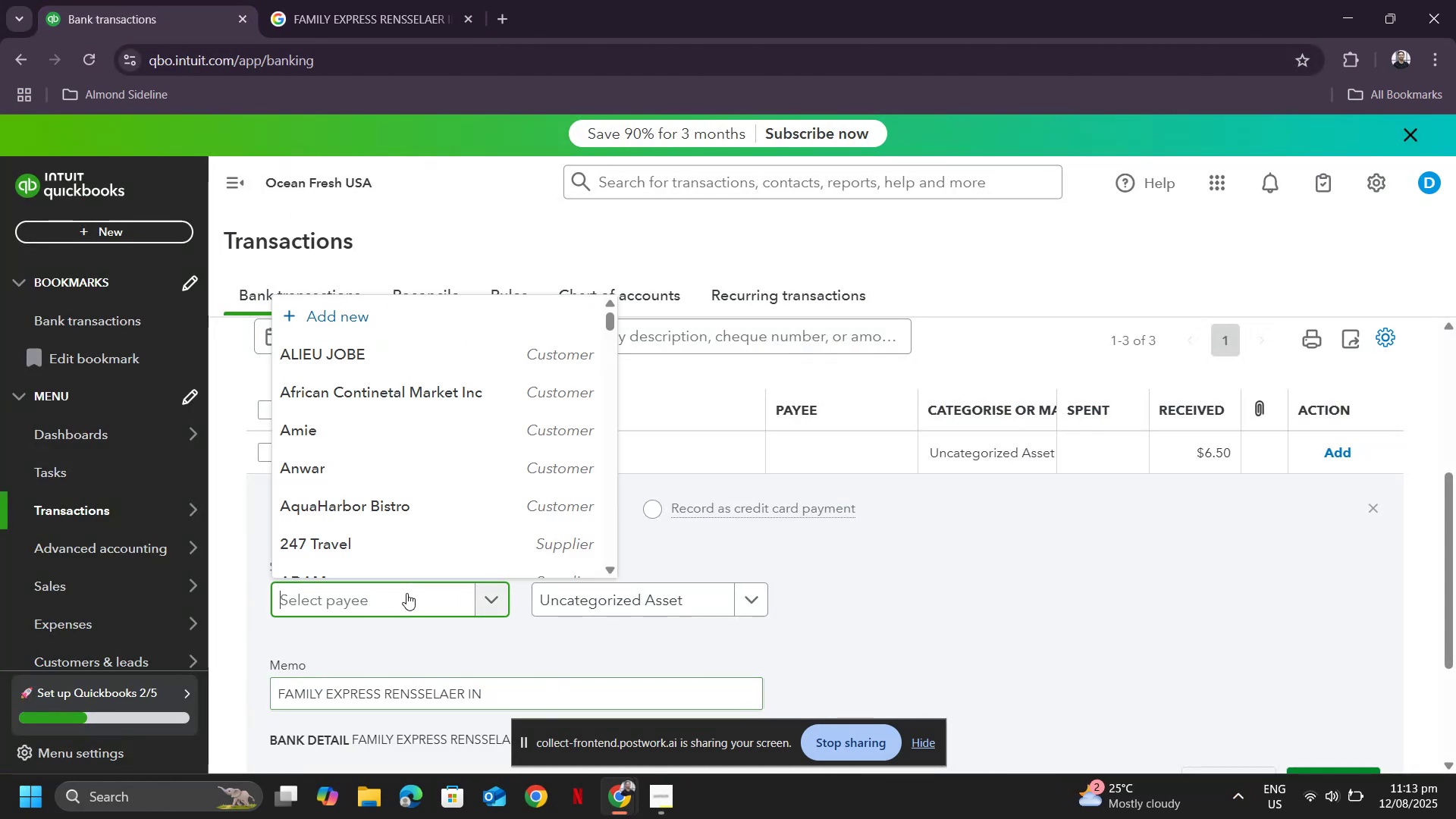 
key(Control+ControlLeft)
 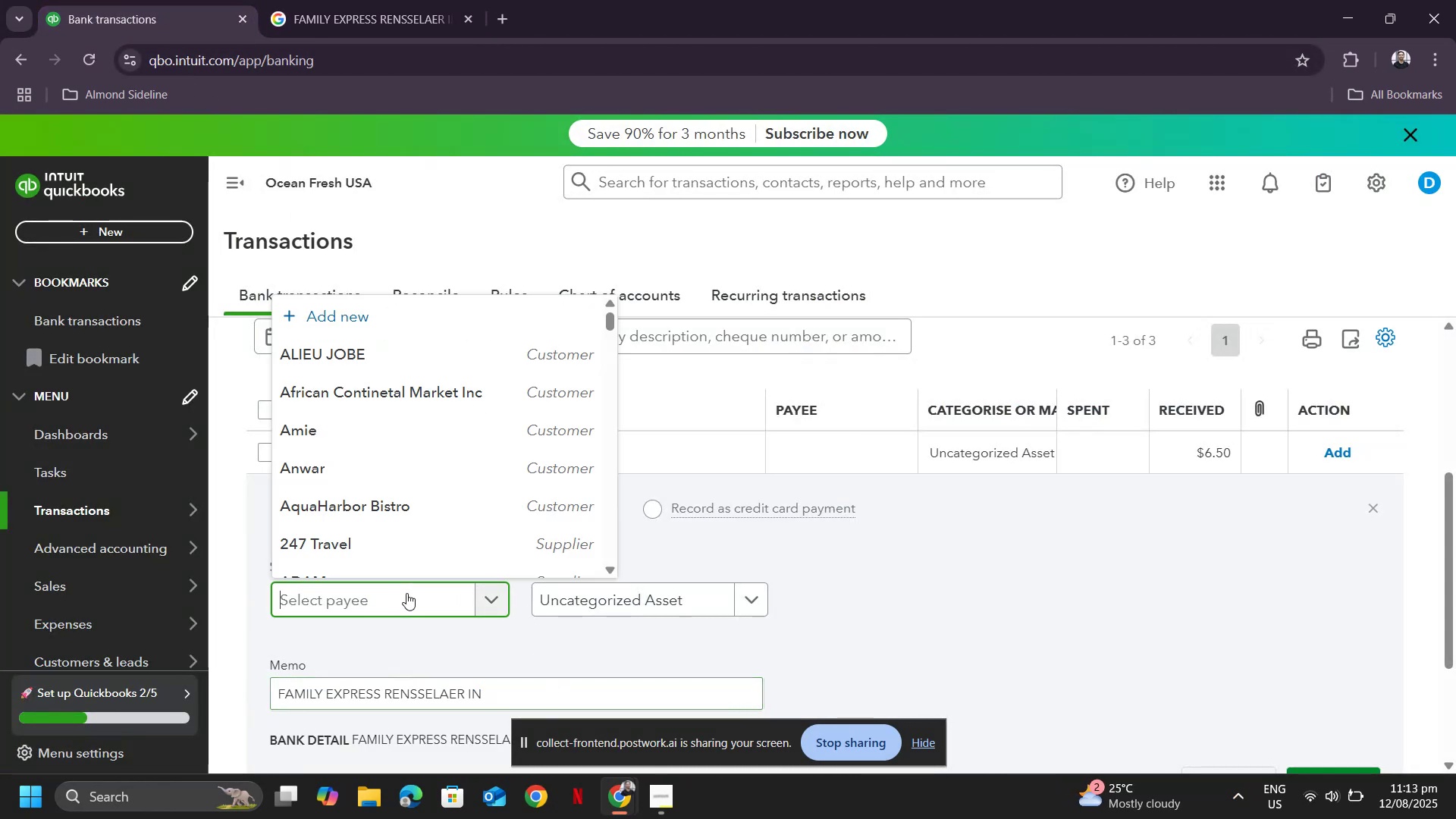 
key(Control+V)
 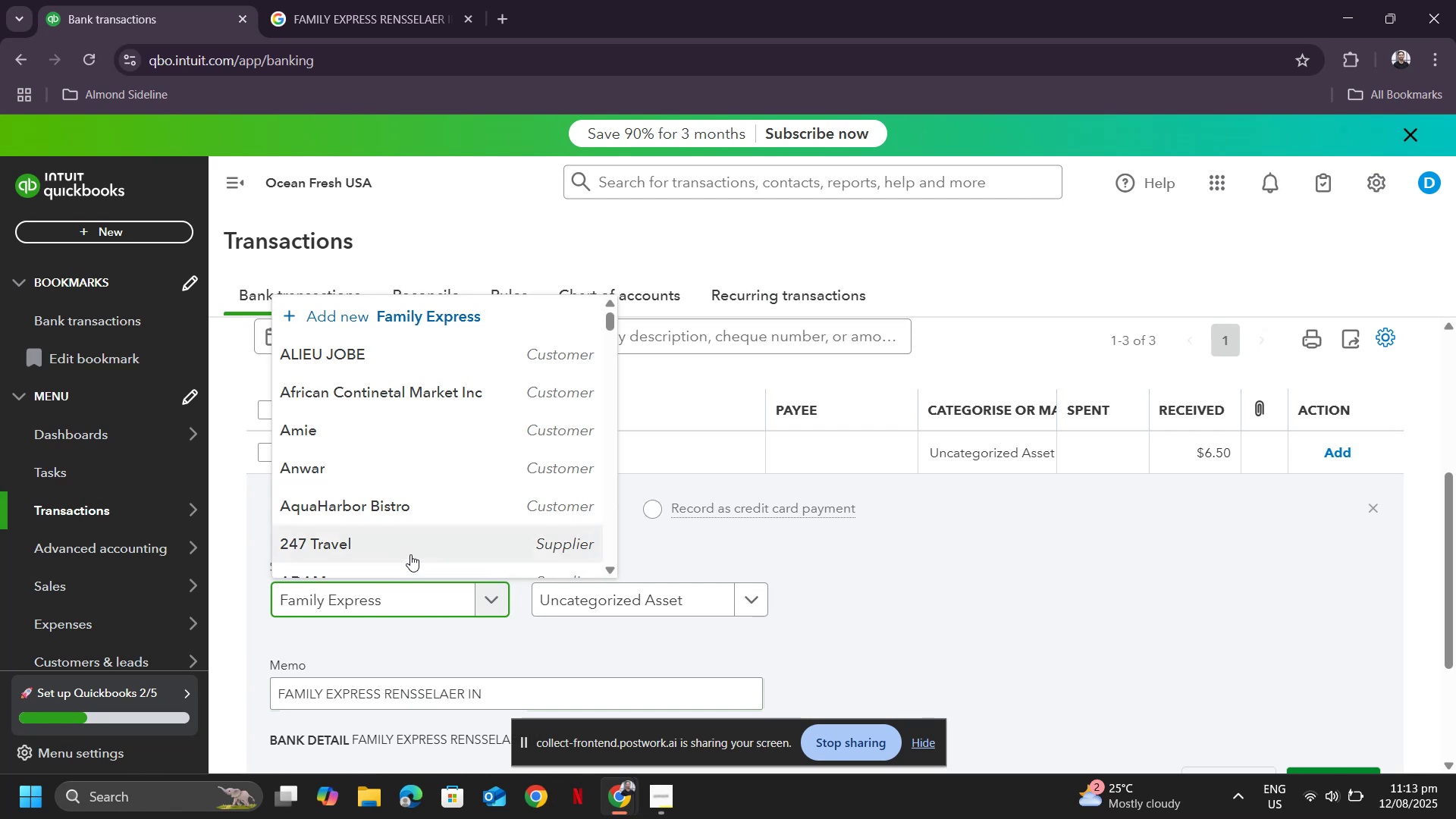 
scroll: coordinate [463, 500], scroll_direction: down, amount: 4.0
 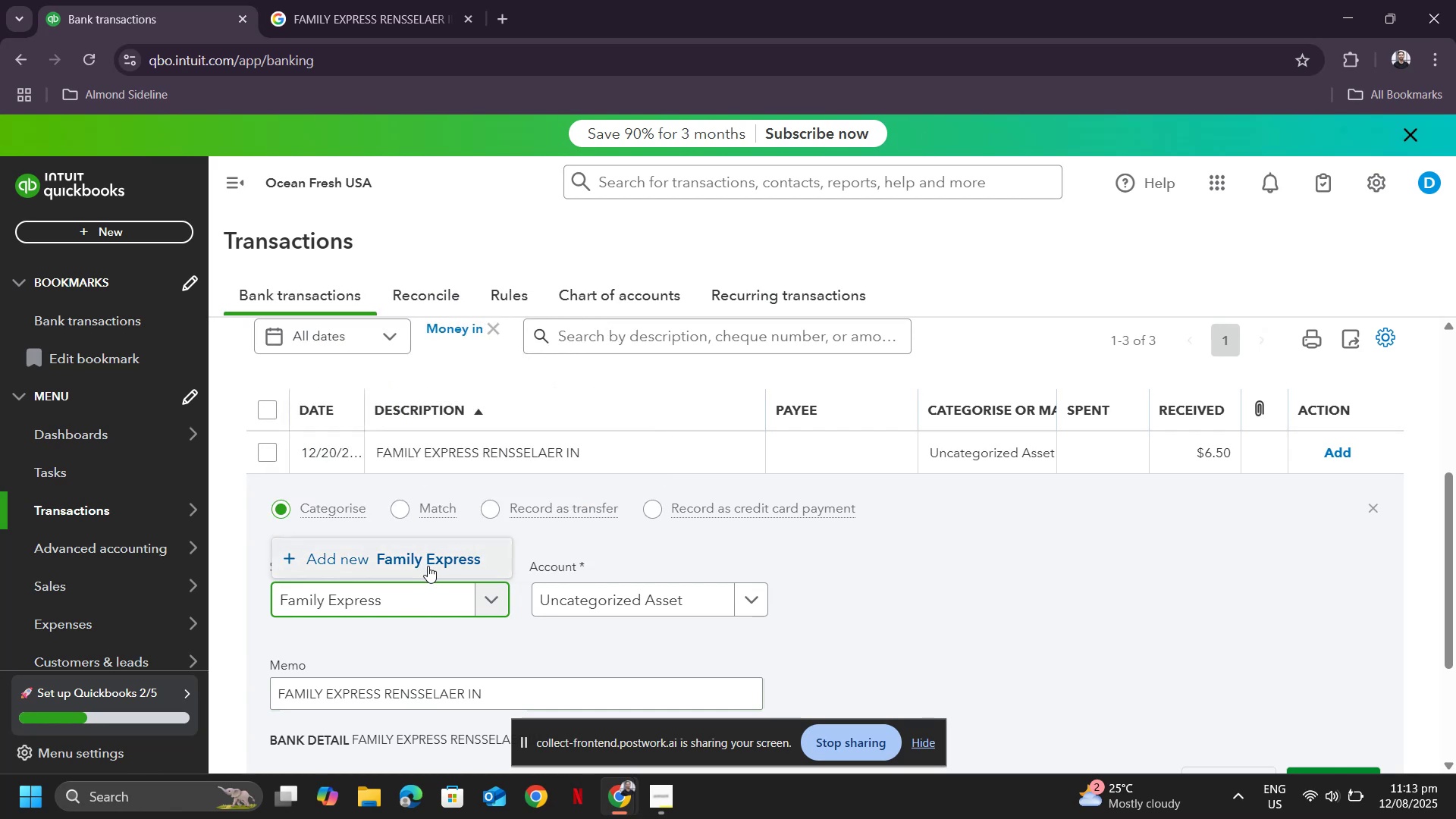 
left_click([428, 566])
 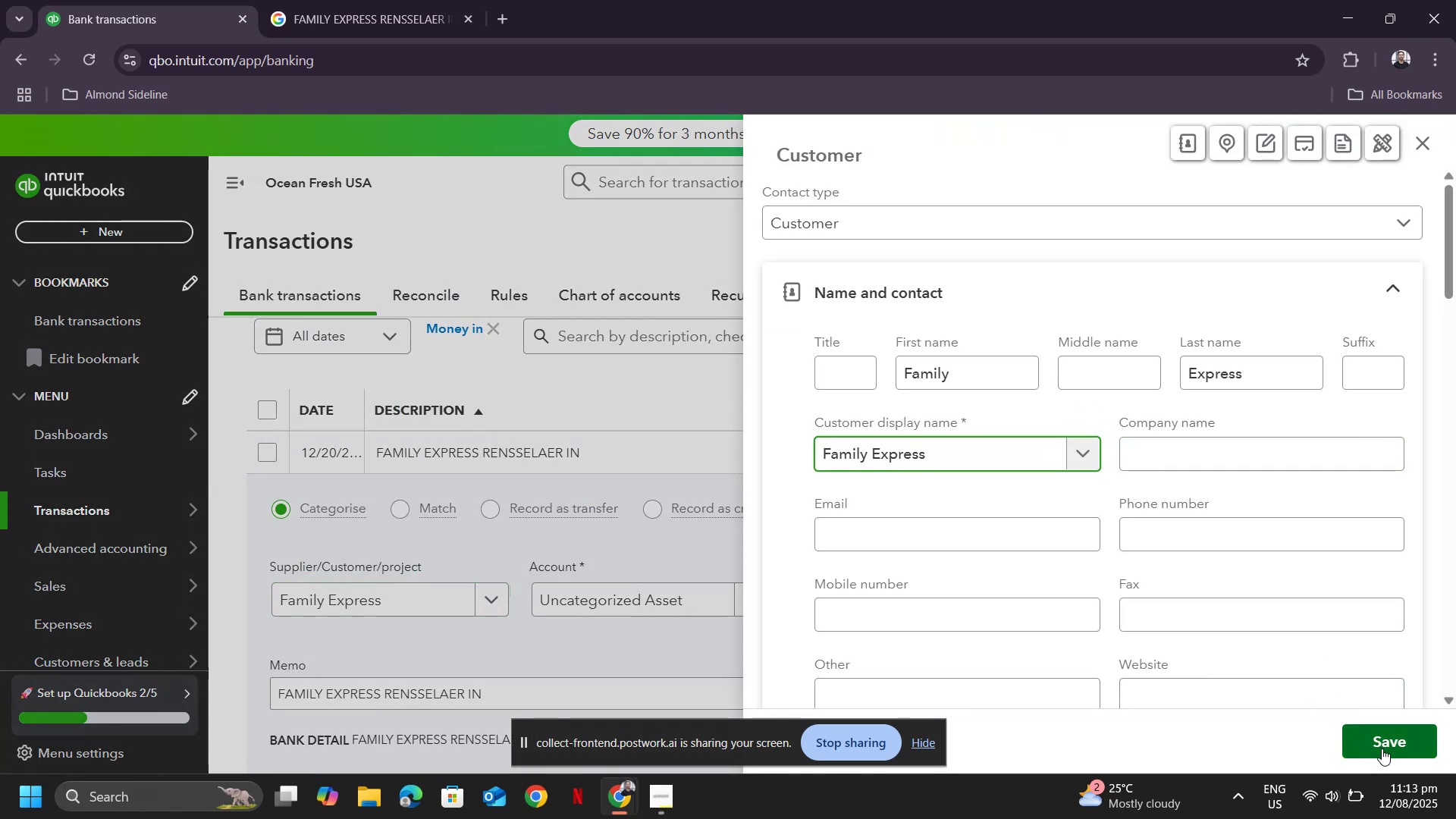 
left_click([988, 212])
 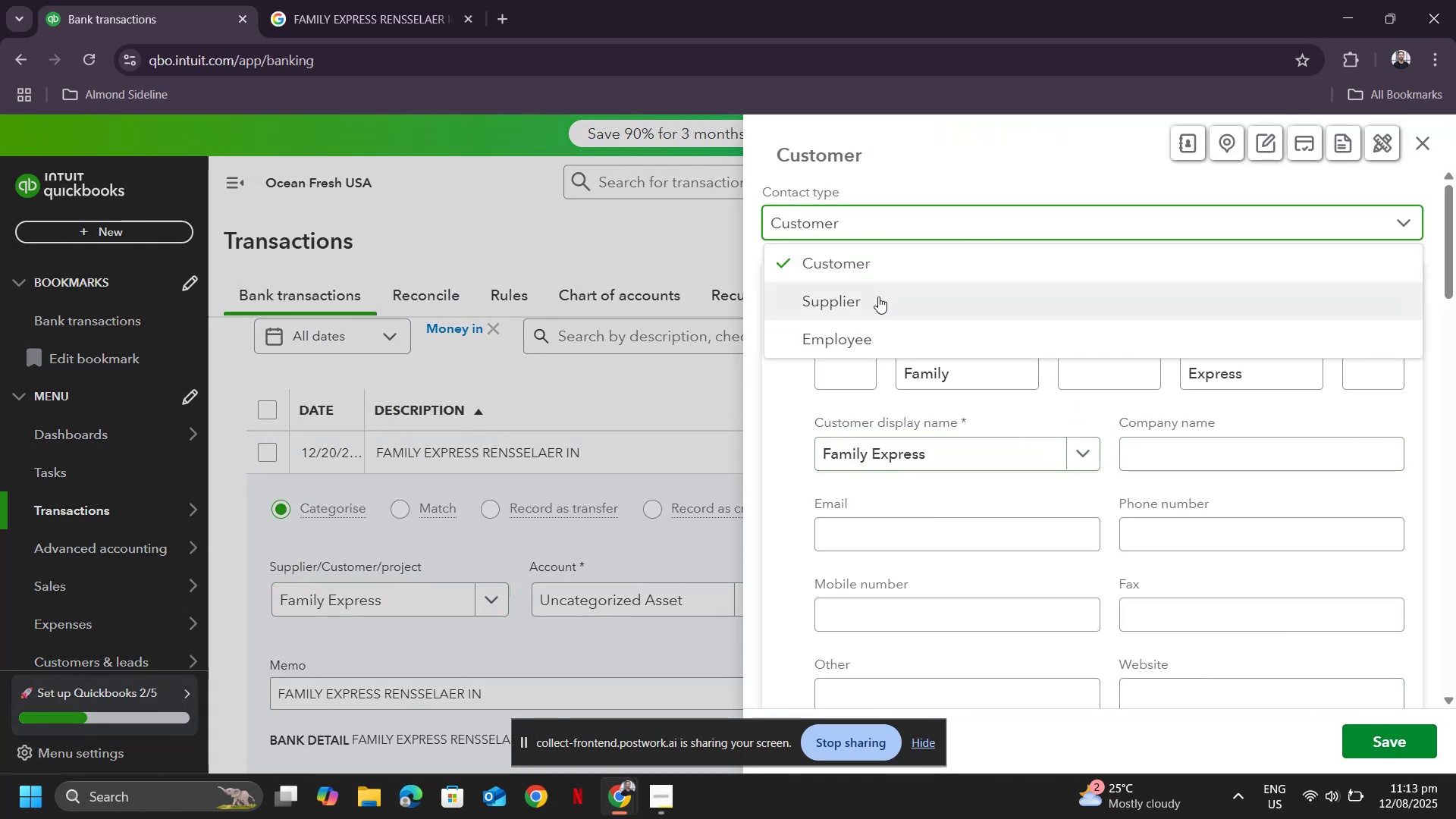 
left_click([877, 299])
 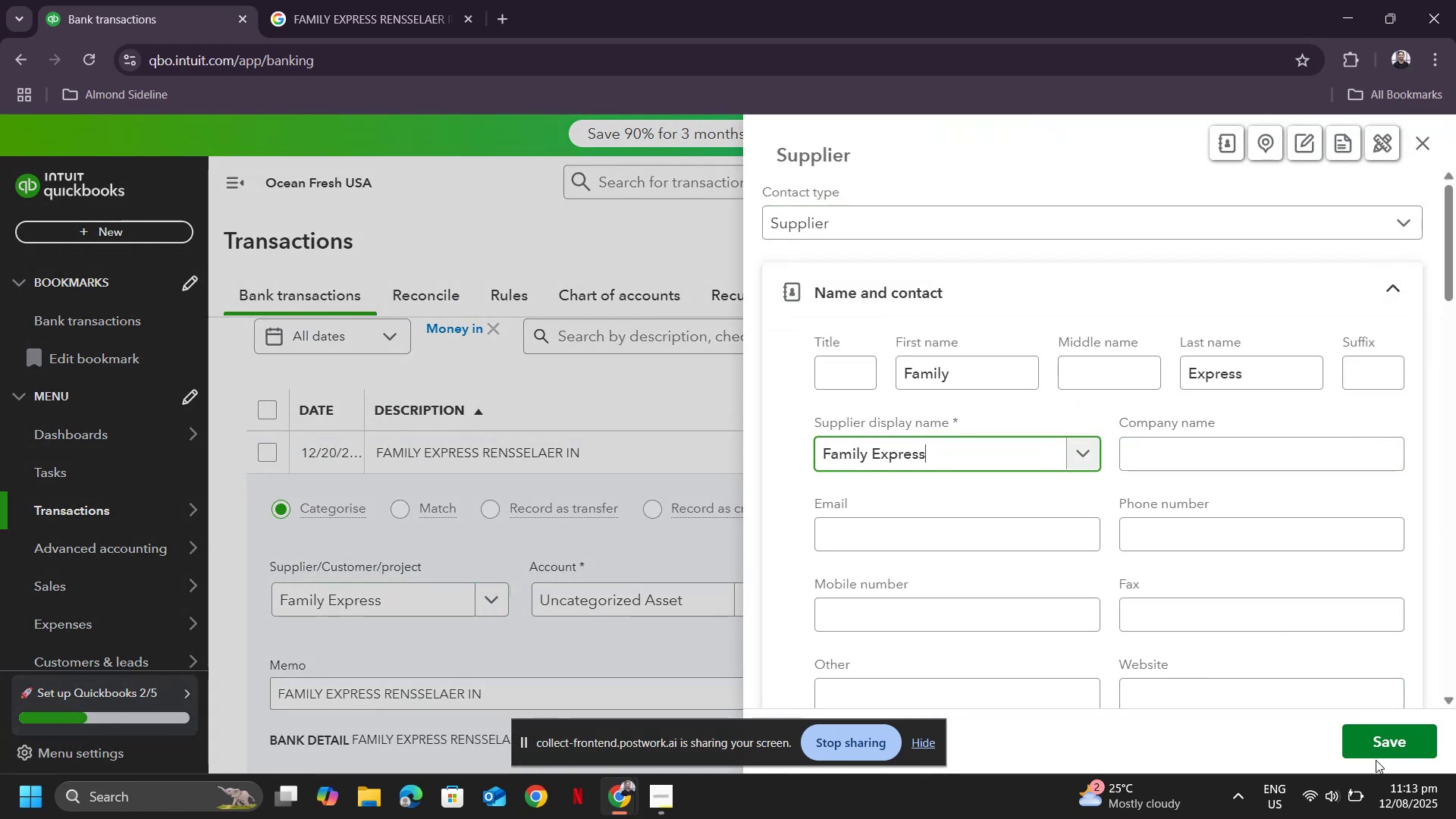 
left_click([1383, 743])
 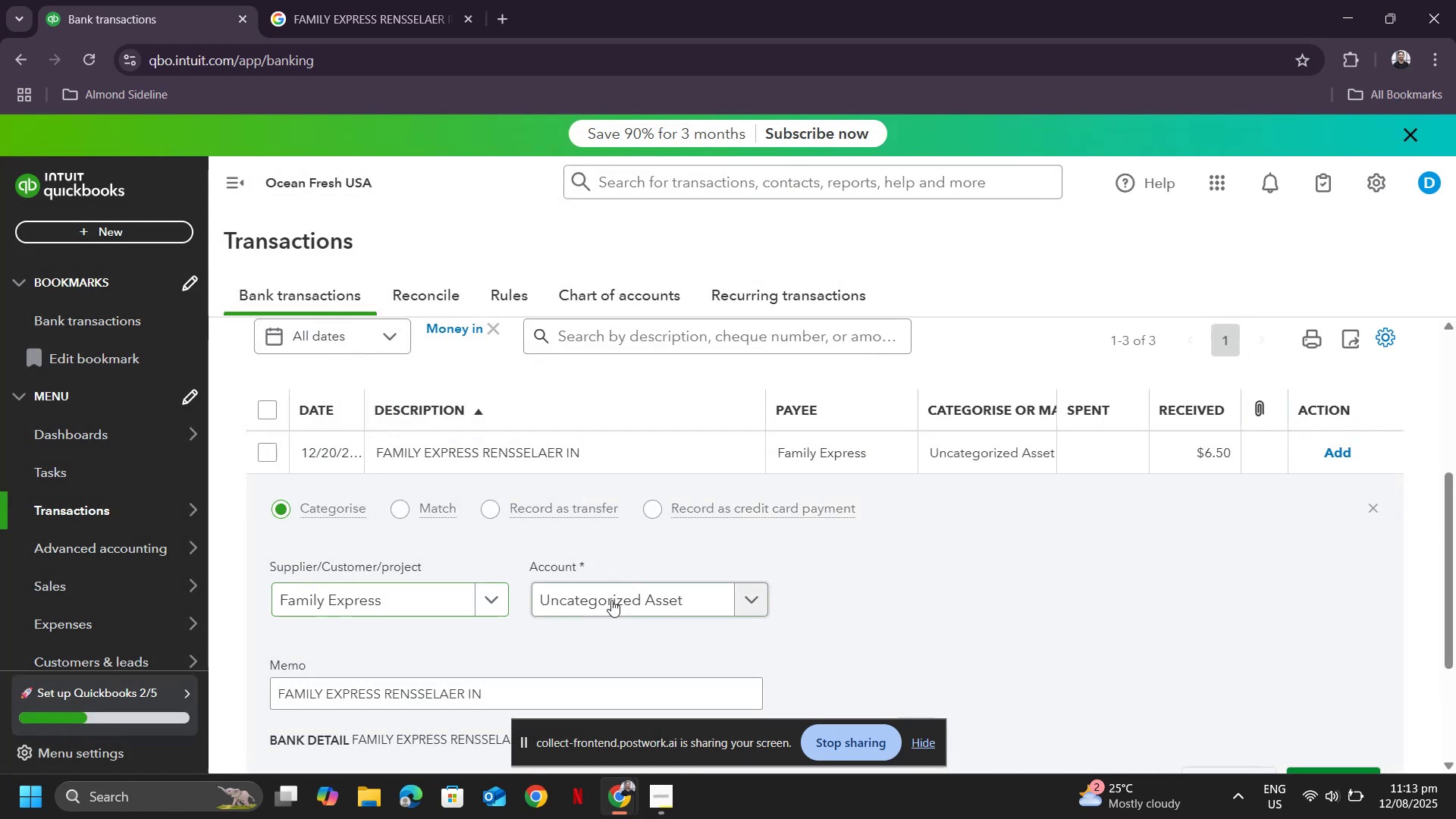 
left_click([660, 614])
 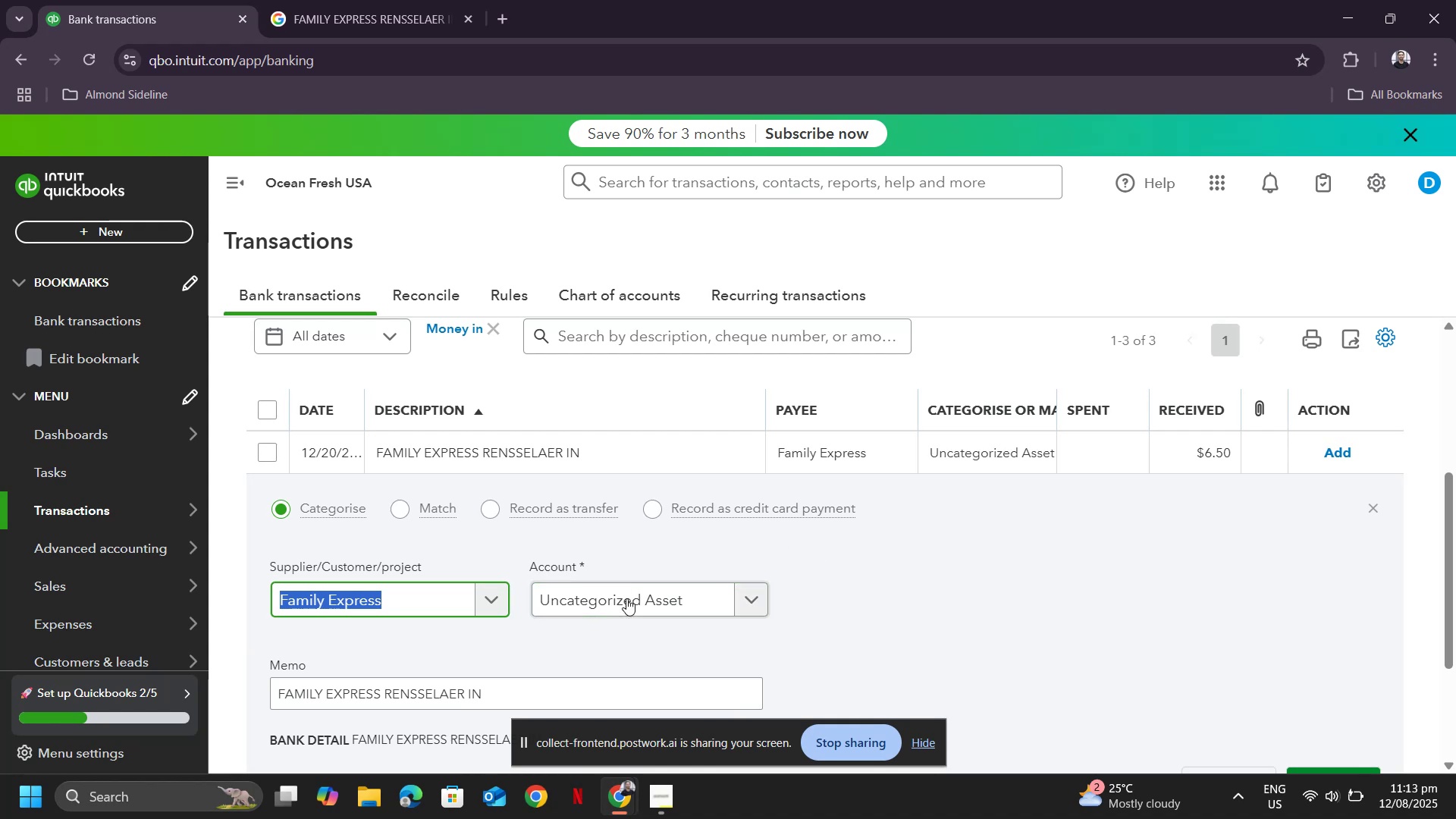 
left_click([626, 602])
 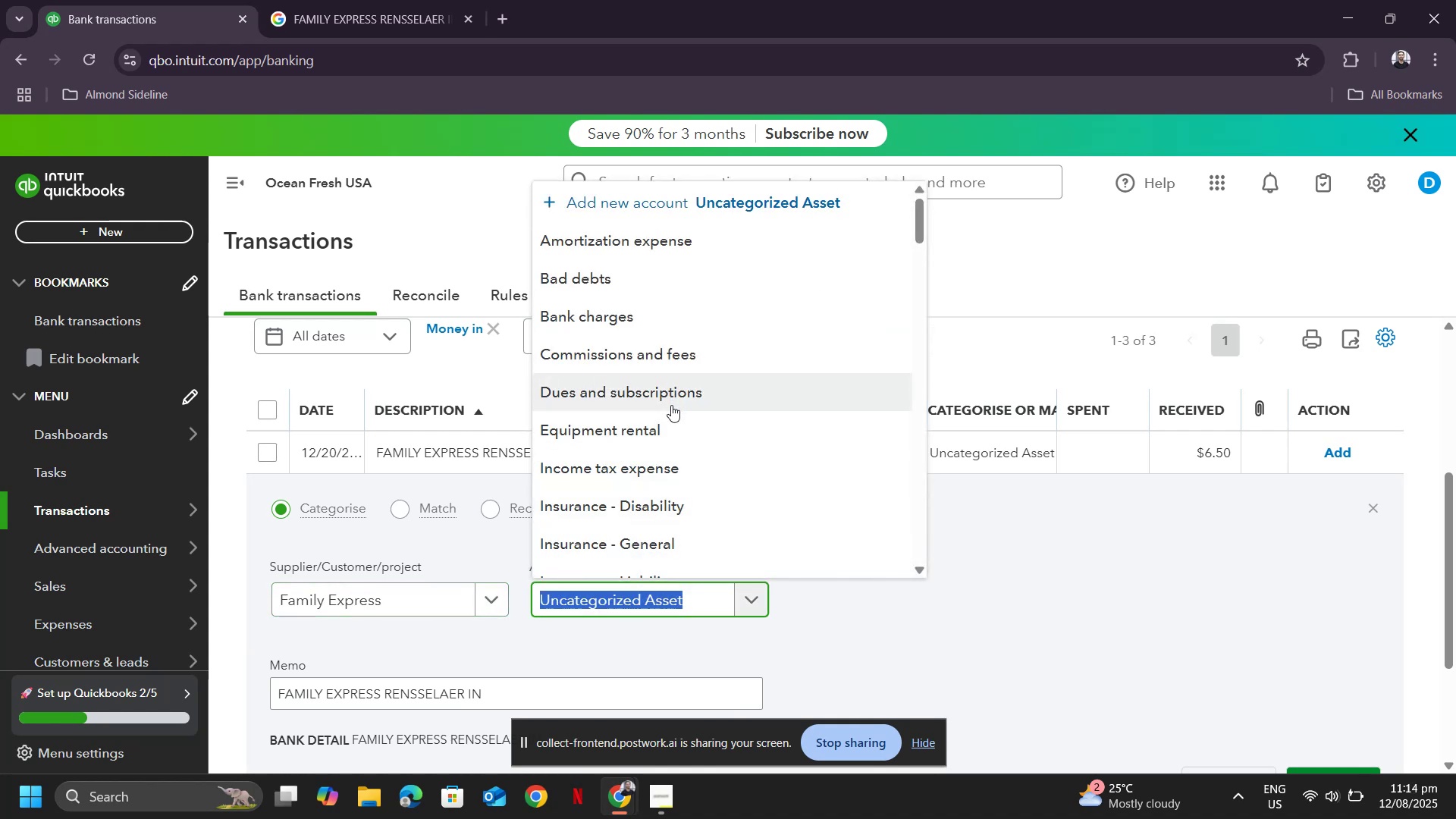 
type(trave)
 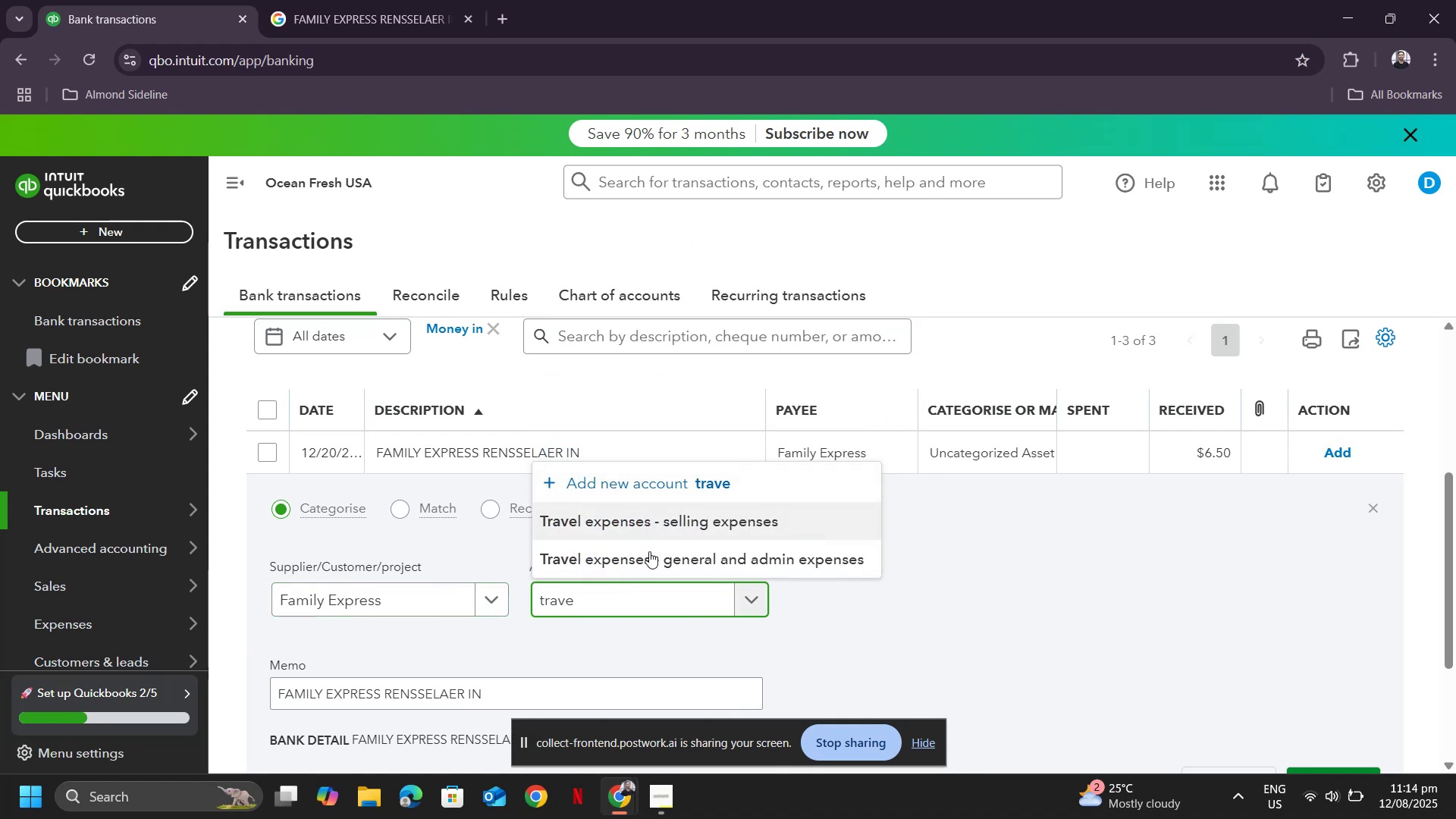 
left_click([649, 563])
 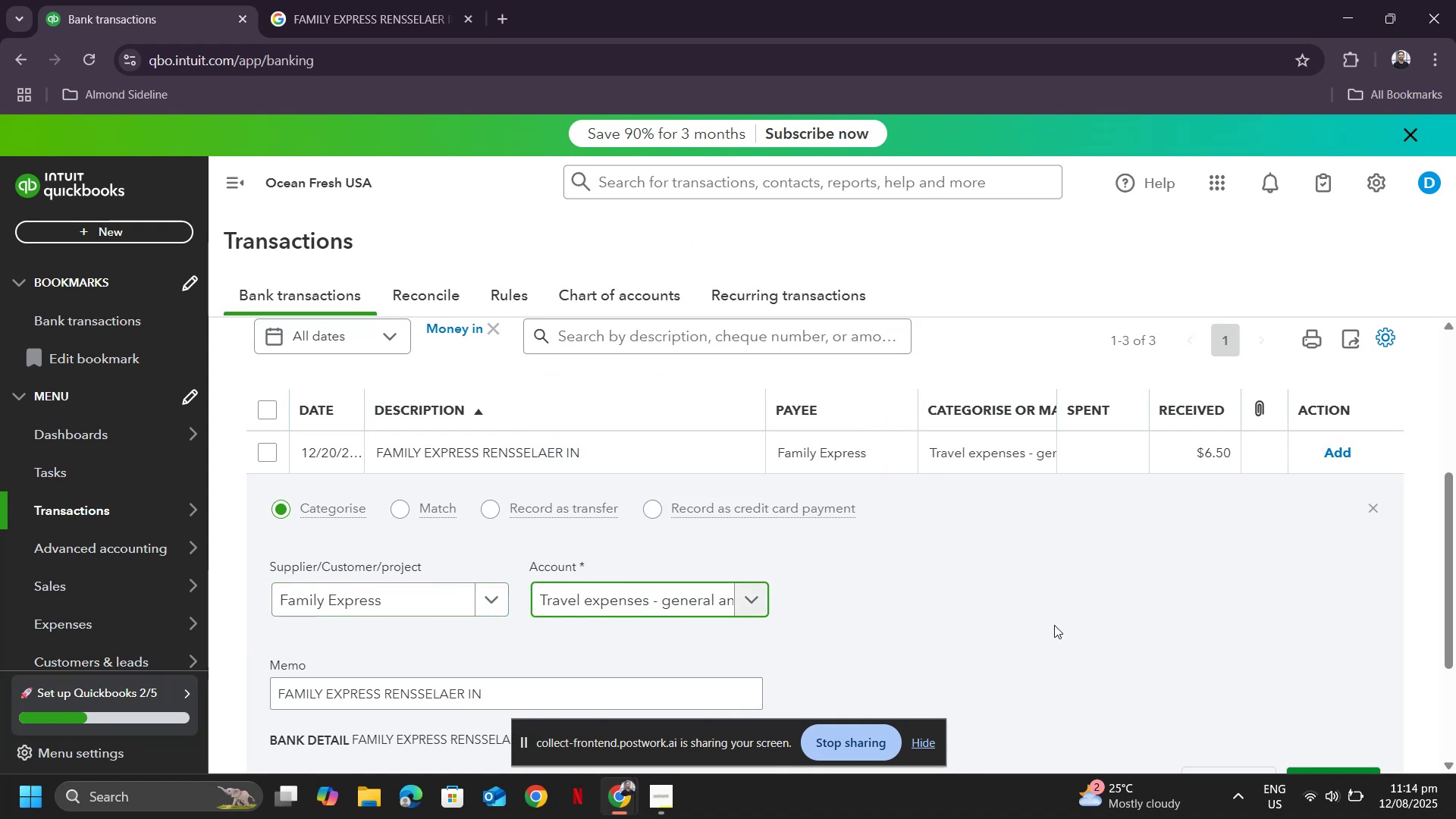 
scroll: coordinate [1154, 603], scroll_direction: down, amount: 2.0
 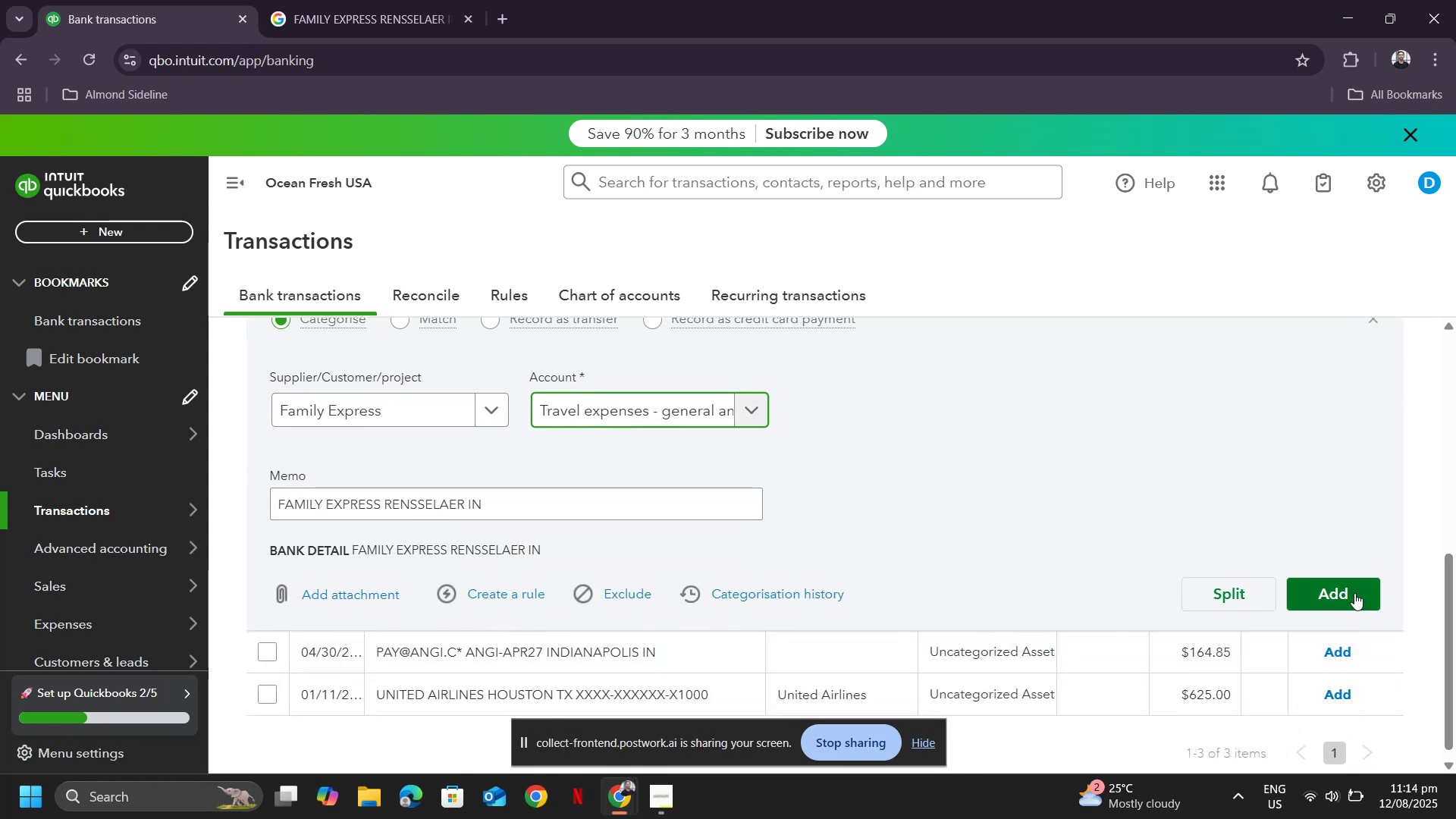 
left_click([1352, 592])
 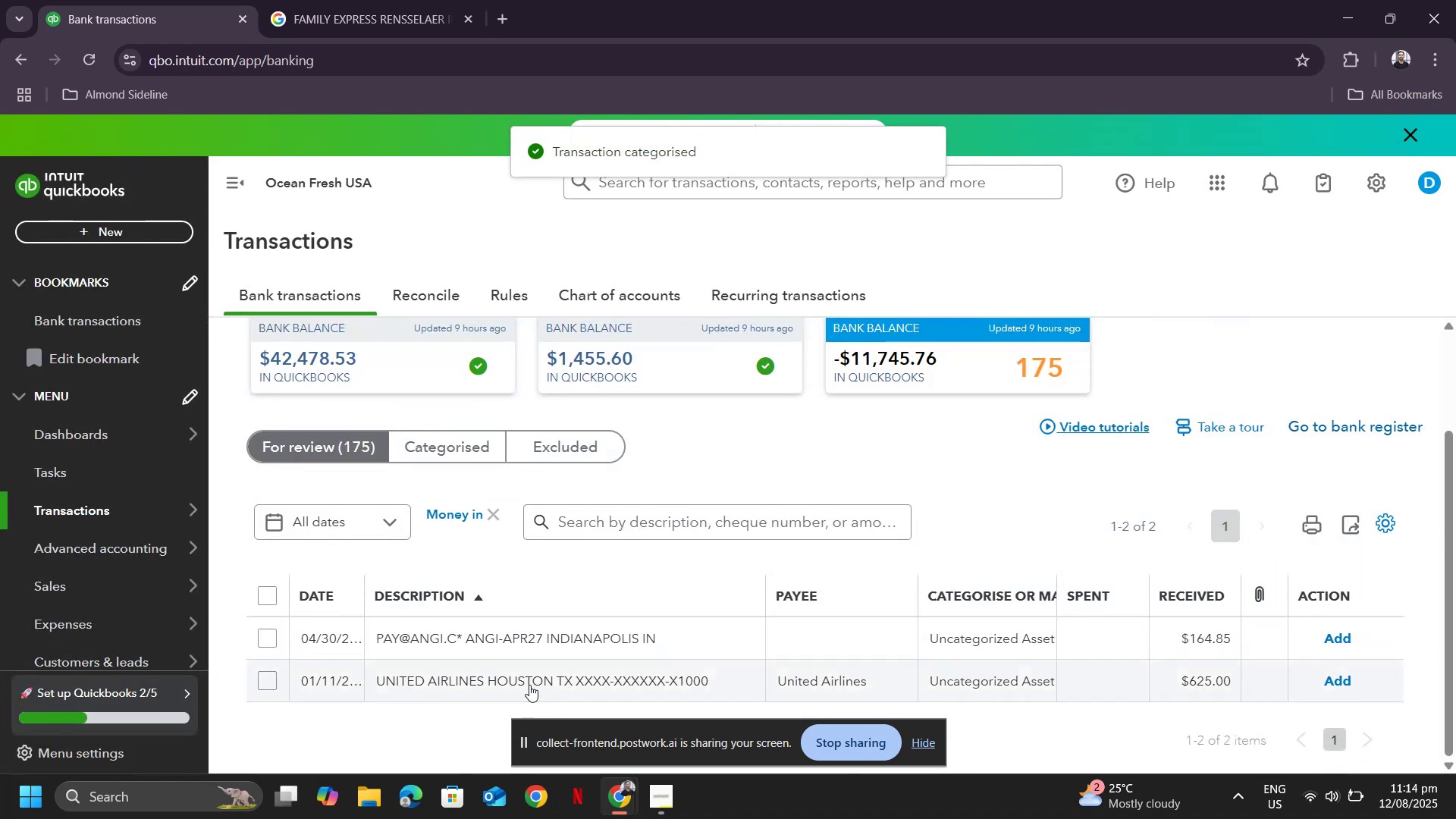 
left_click([533, 635])
 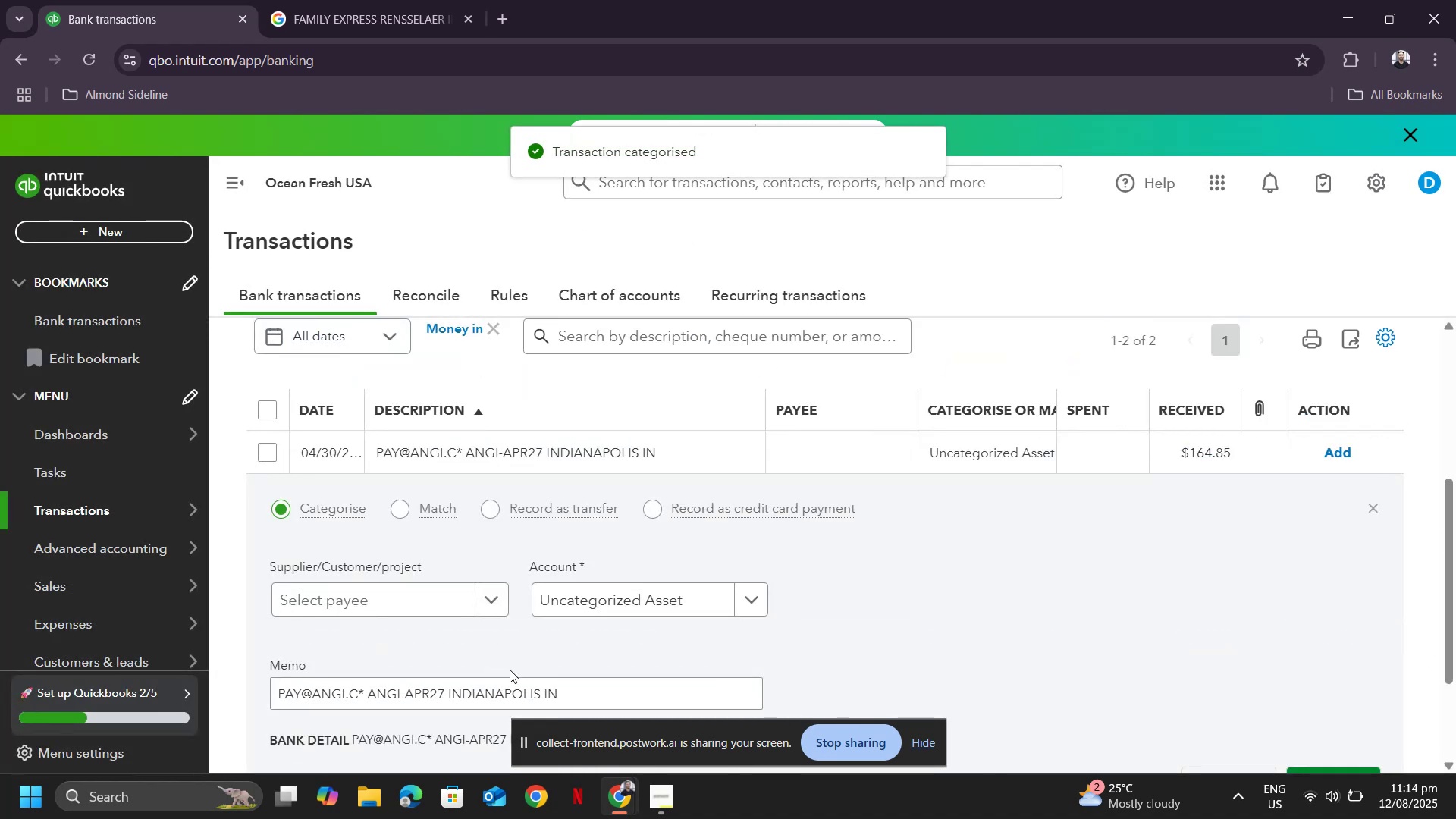 
left_click_drag(start_coordinate=[576, 686], to_coordinate=[201, 670])
 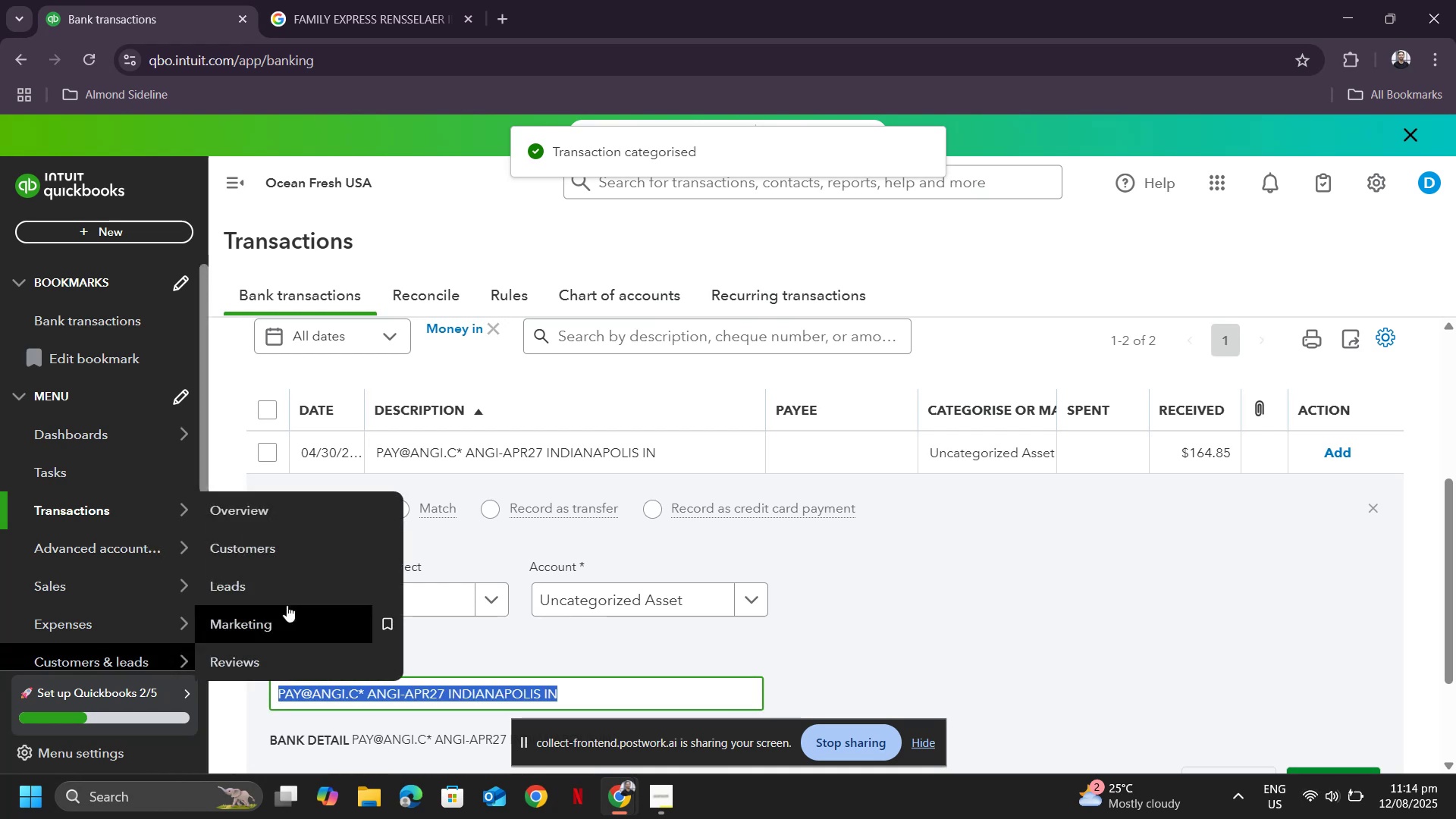 
key(Control+ControlLeft)
 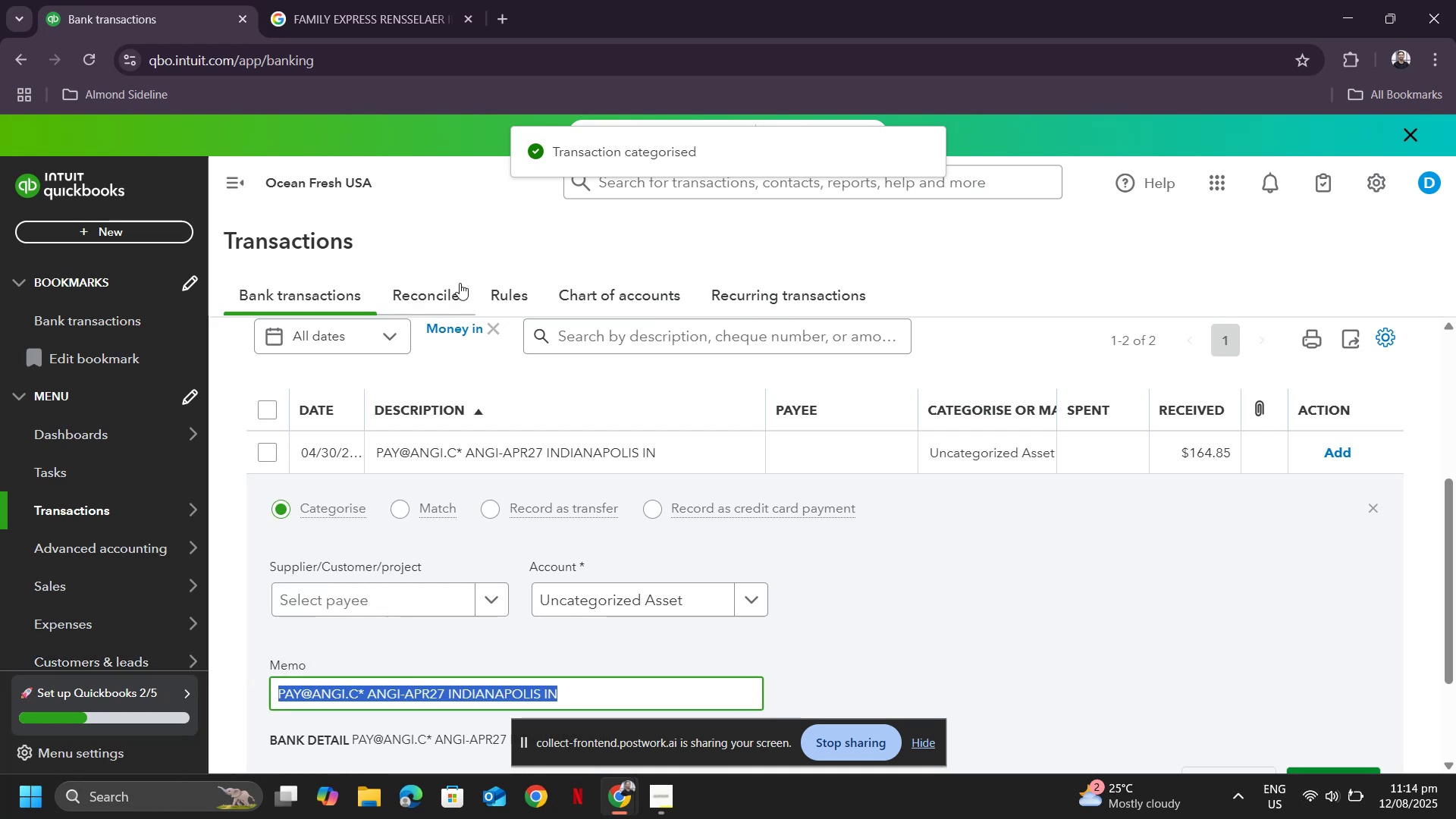 
key(Control+C)
 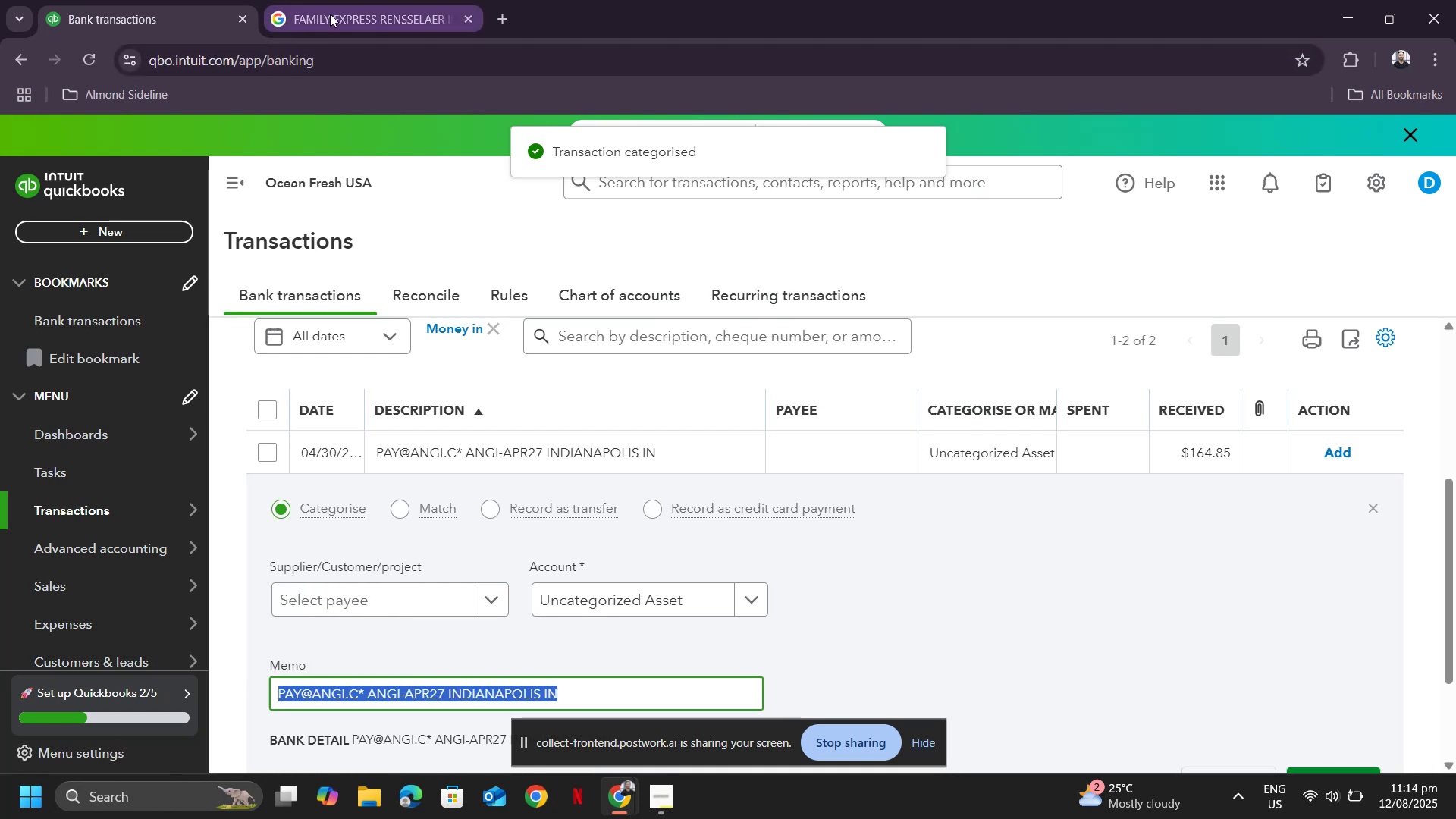 
left_click([353, 11])
 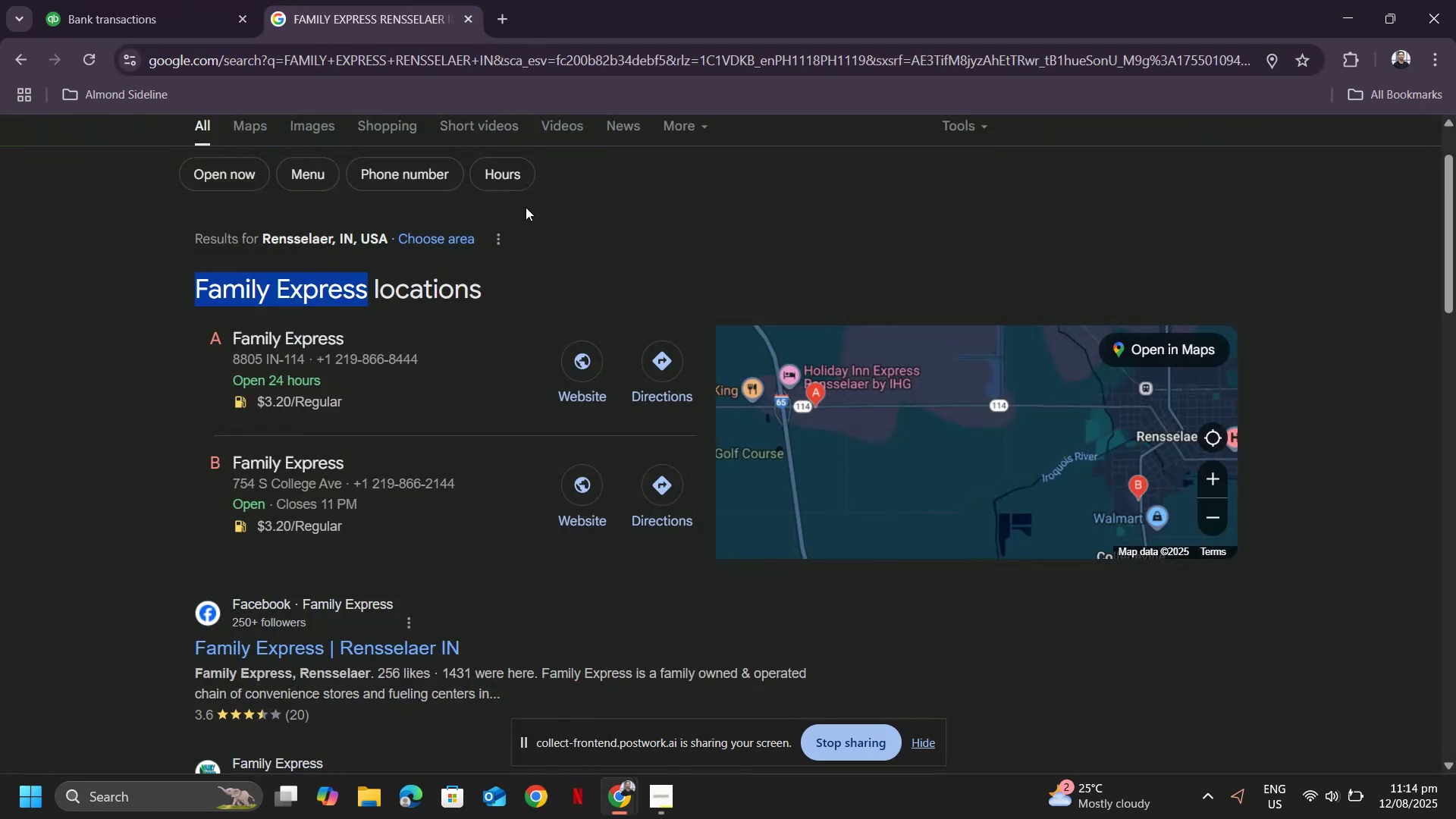 
scroll: coordinate [622, 310], scroll_direction: up, amount: 4.0
 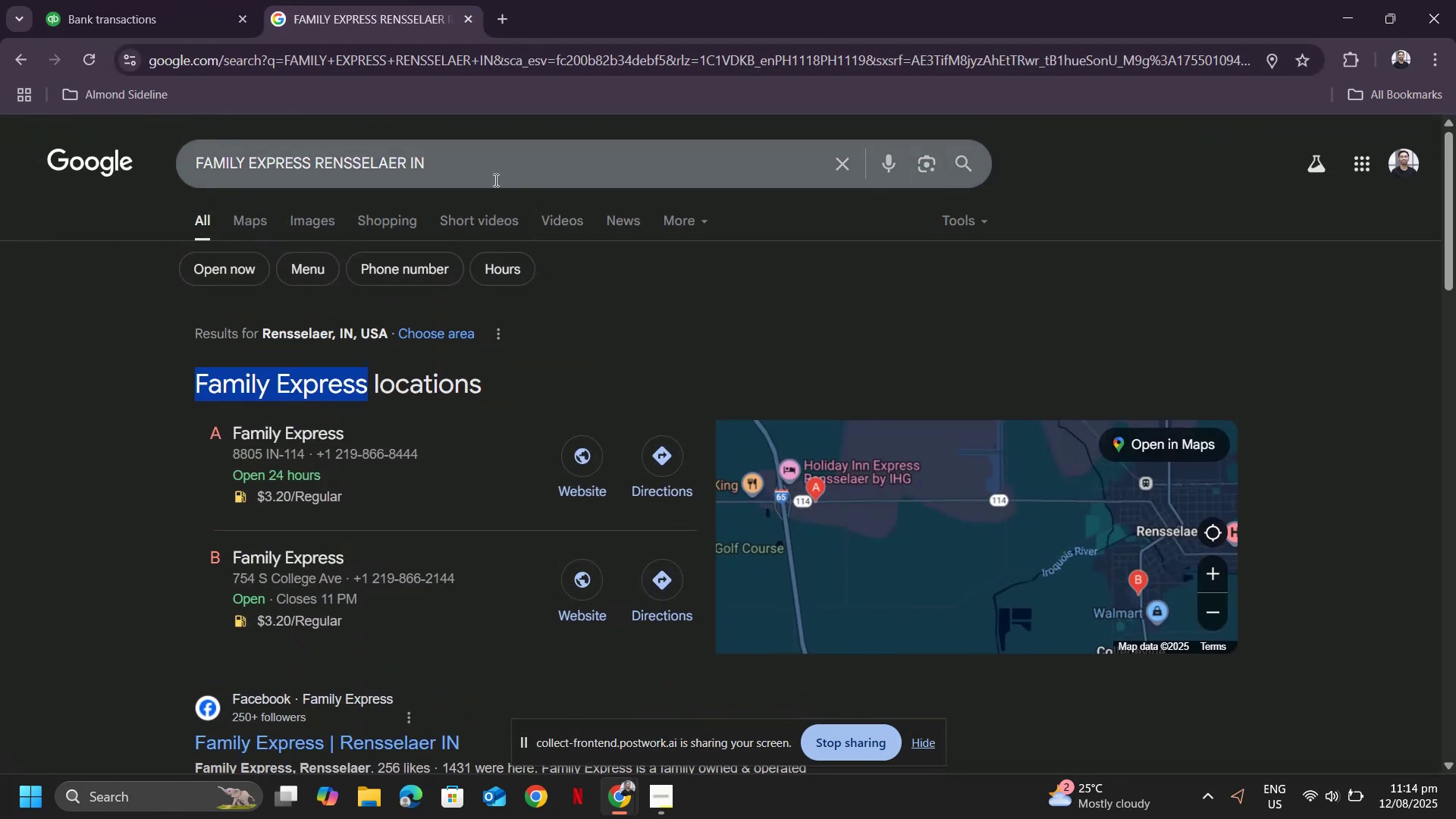 
left_click_drag(start_coordinate=[485, 175], to_coordinate=[169, 136])
 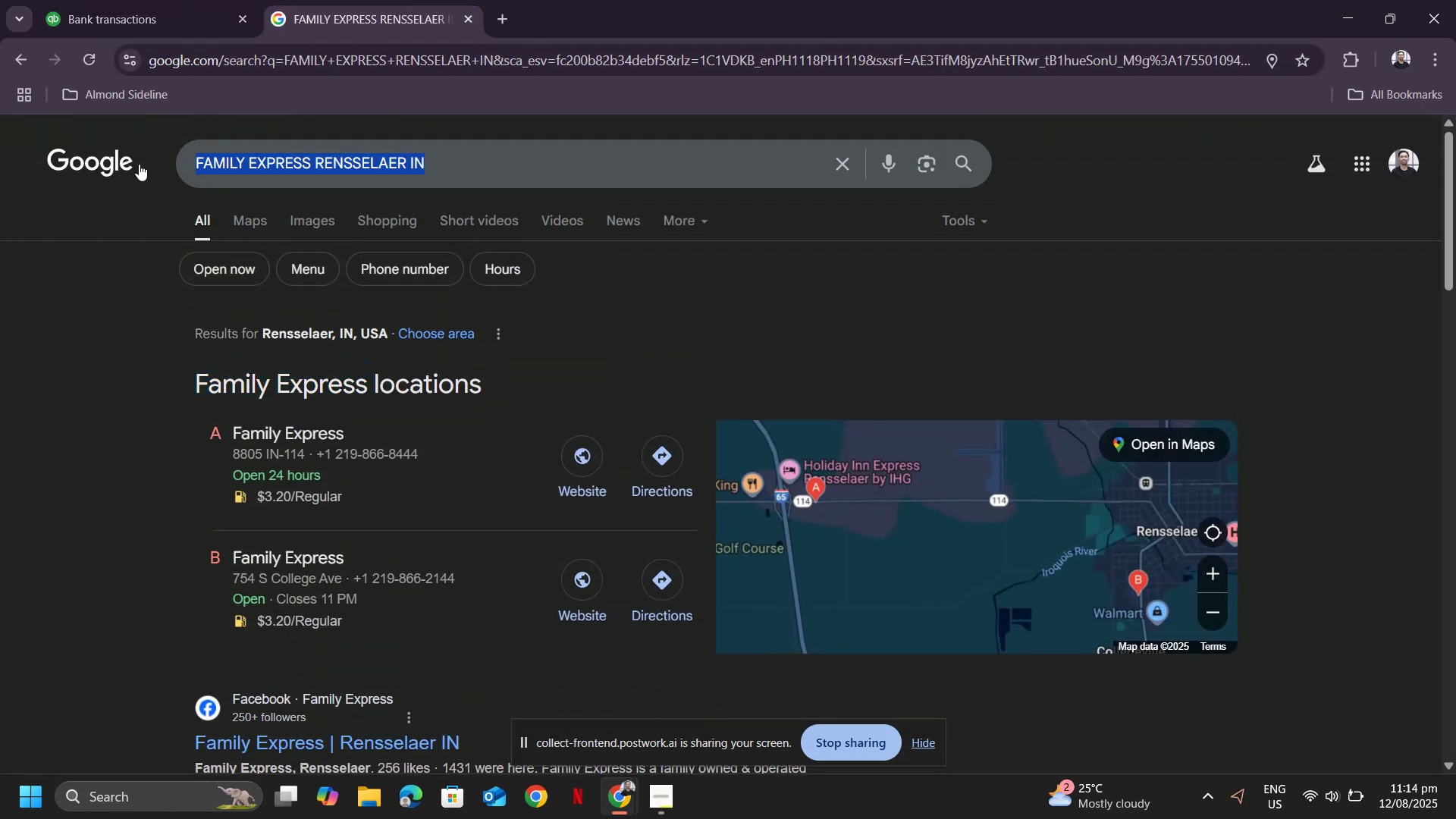 
key(Control+ControlLeft)
 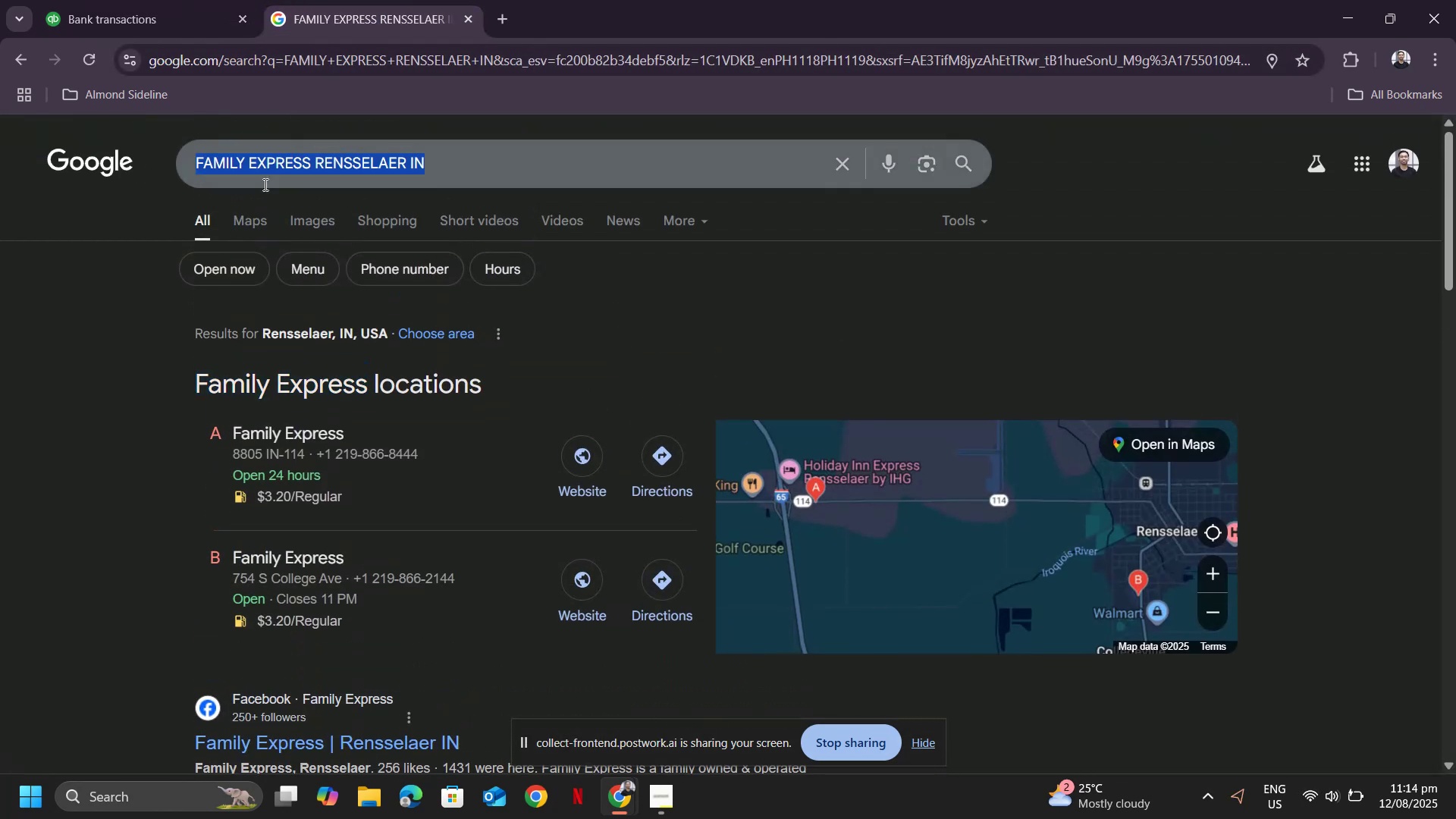 
key(Control+V)
 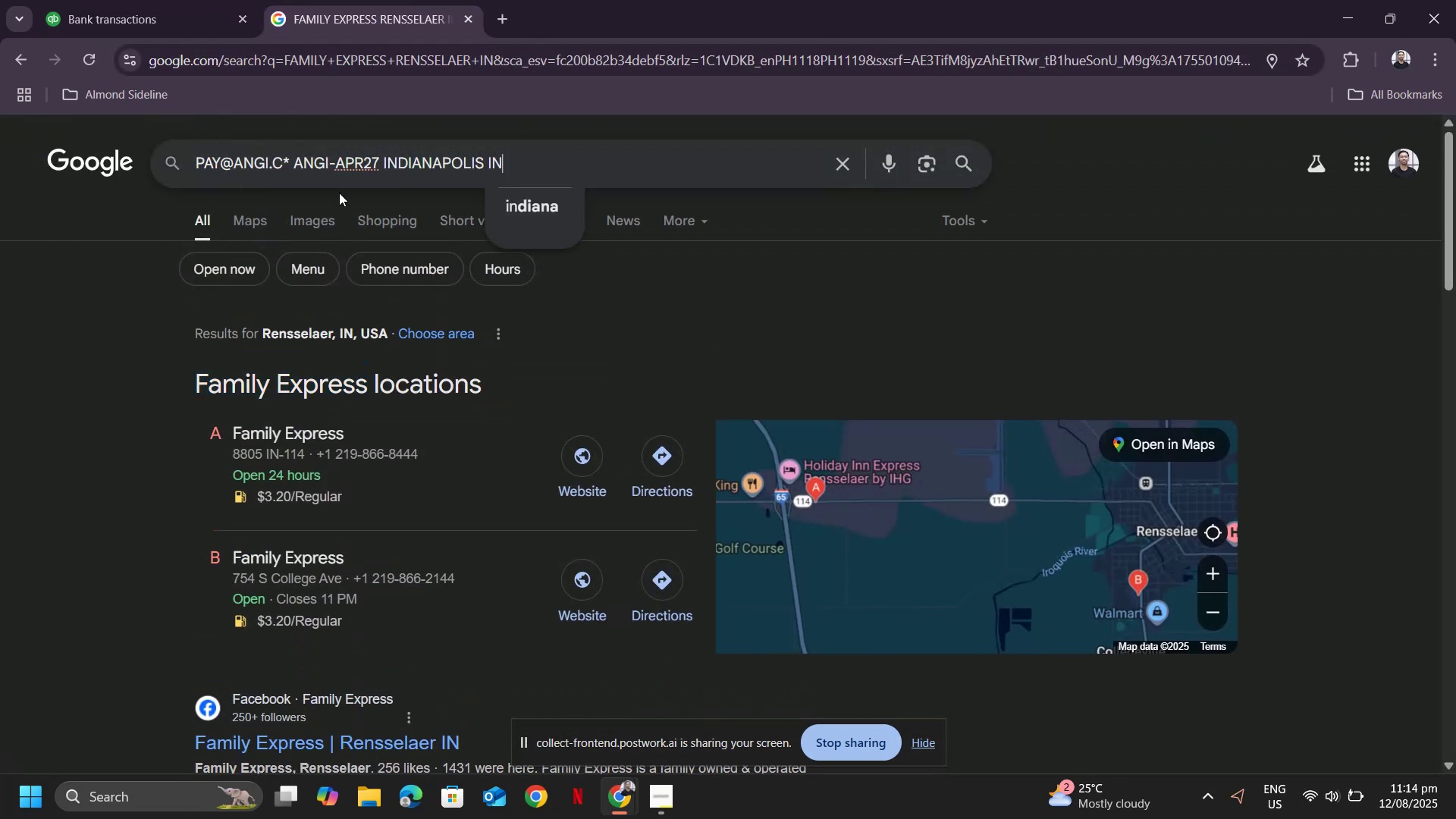 
key(Enter)
 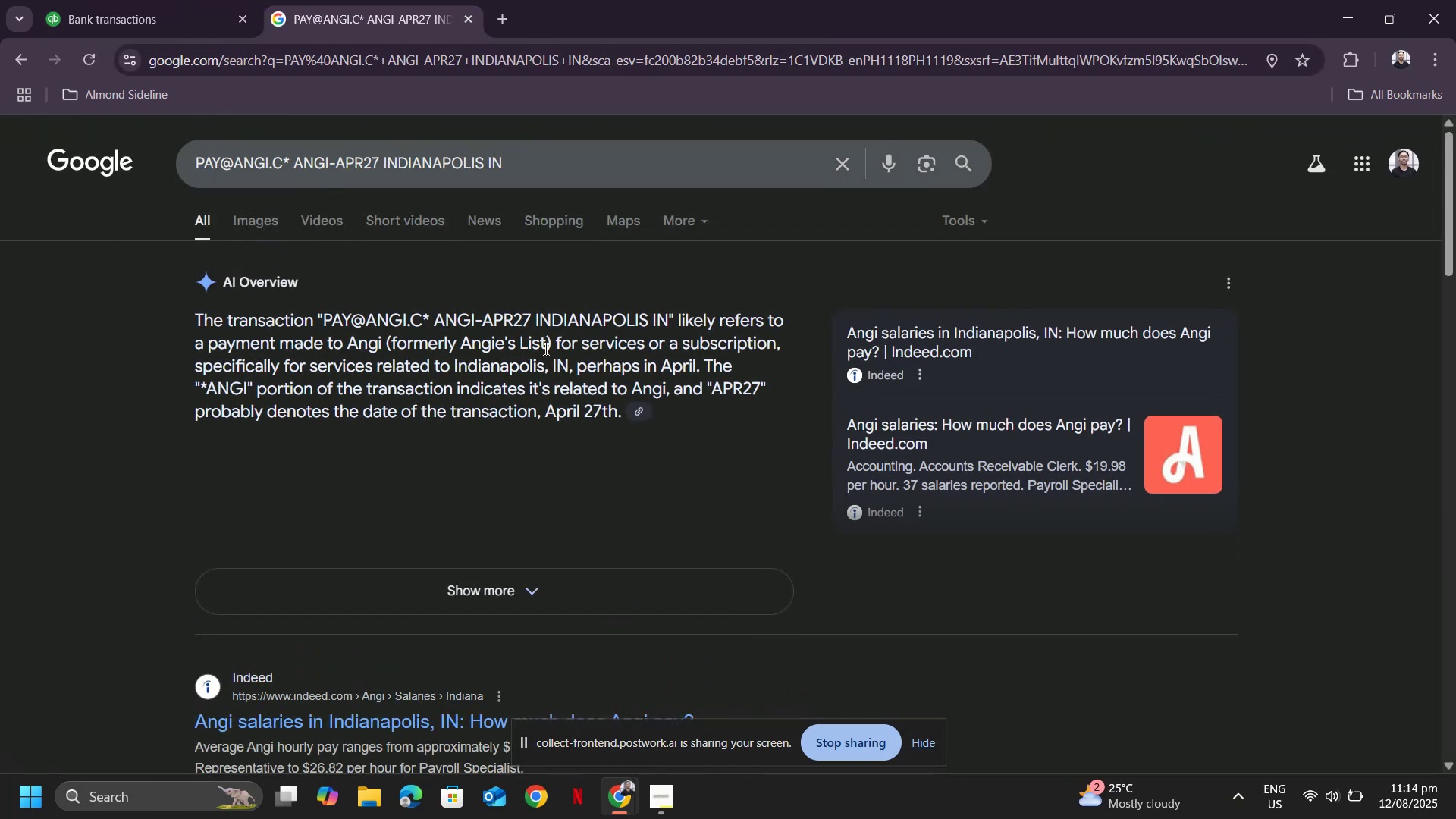 
wait(6.01)
 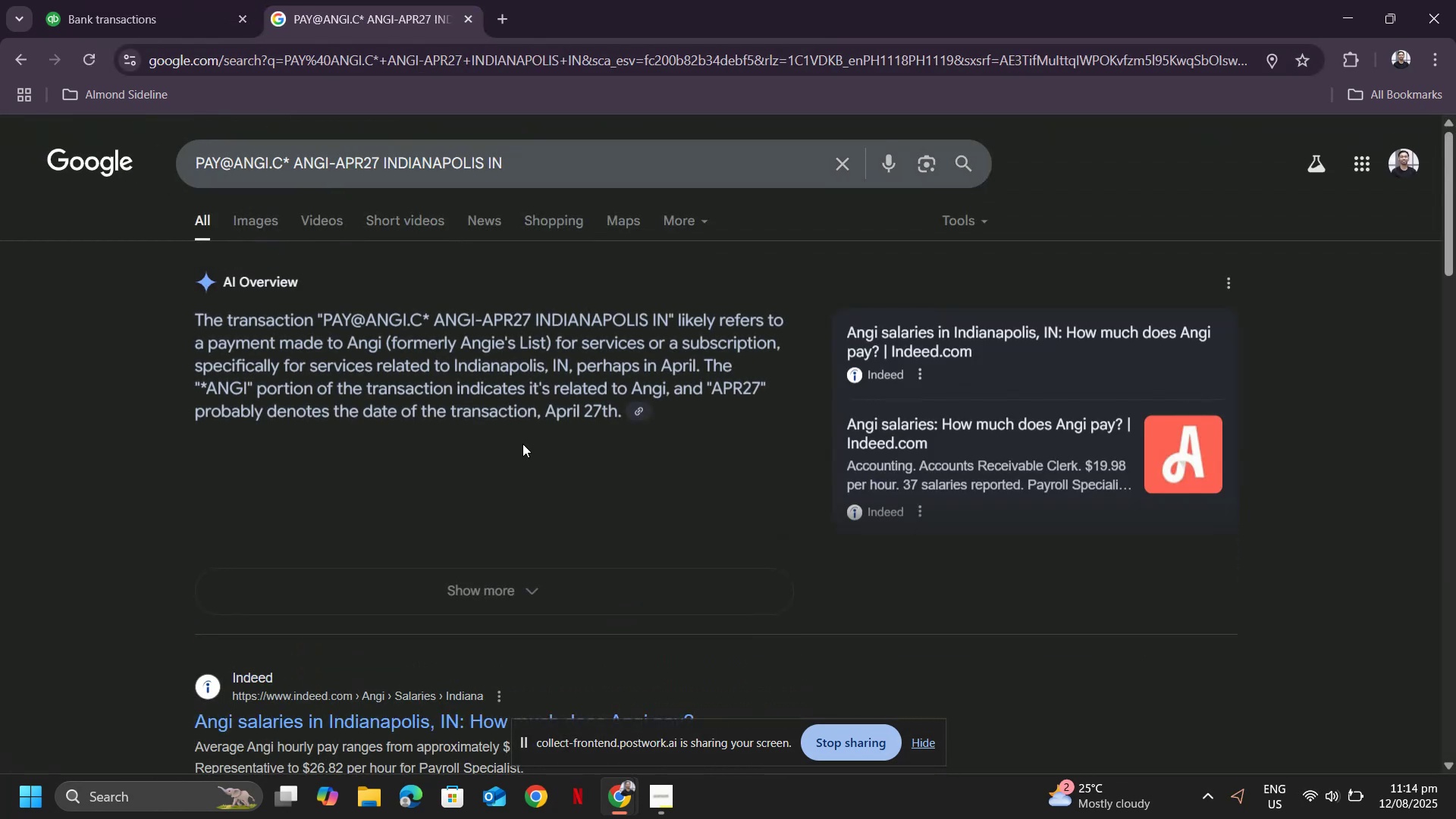 
left_click_drag(start_coordinate=[138, 338], to_coordinate=[564, 357])
 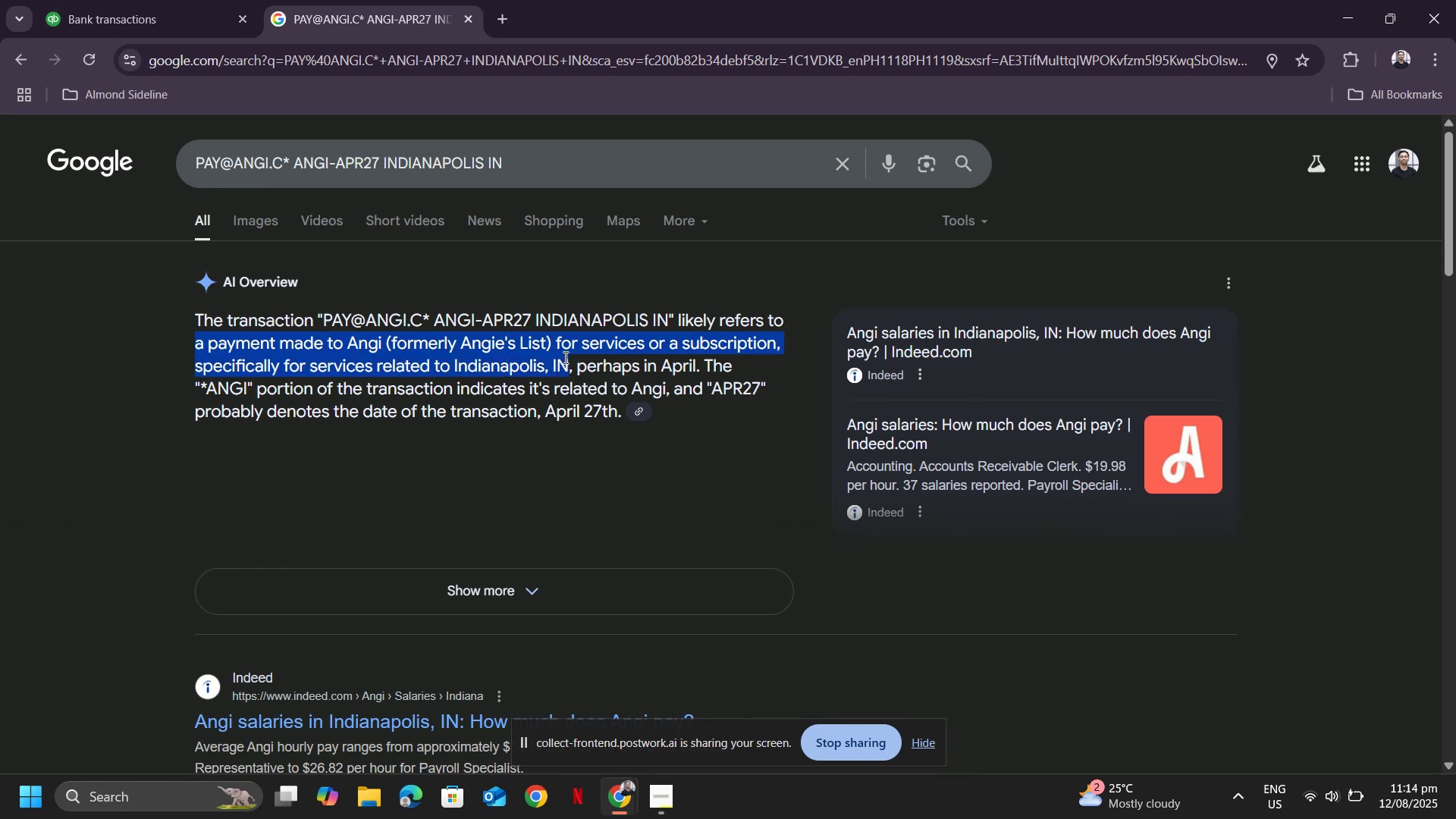 
left_click([564, 357])
 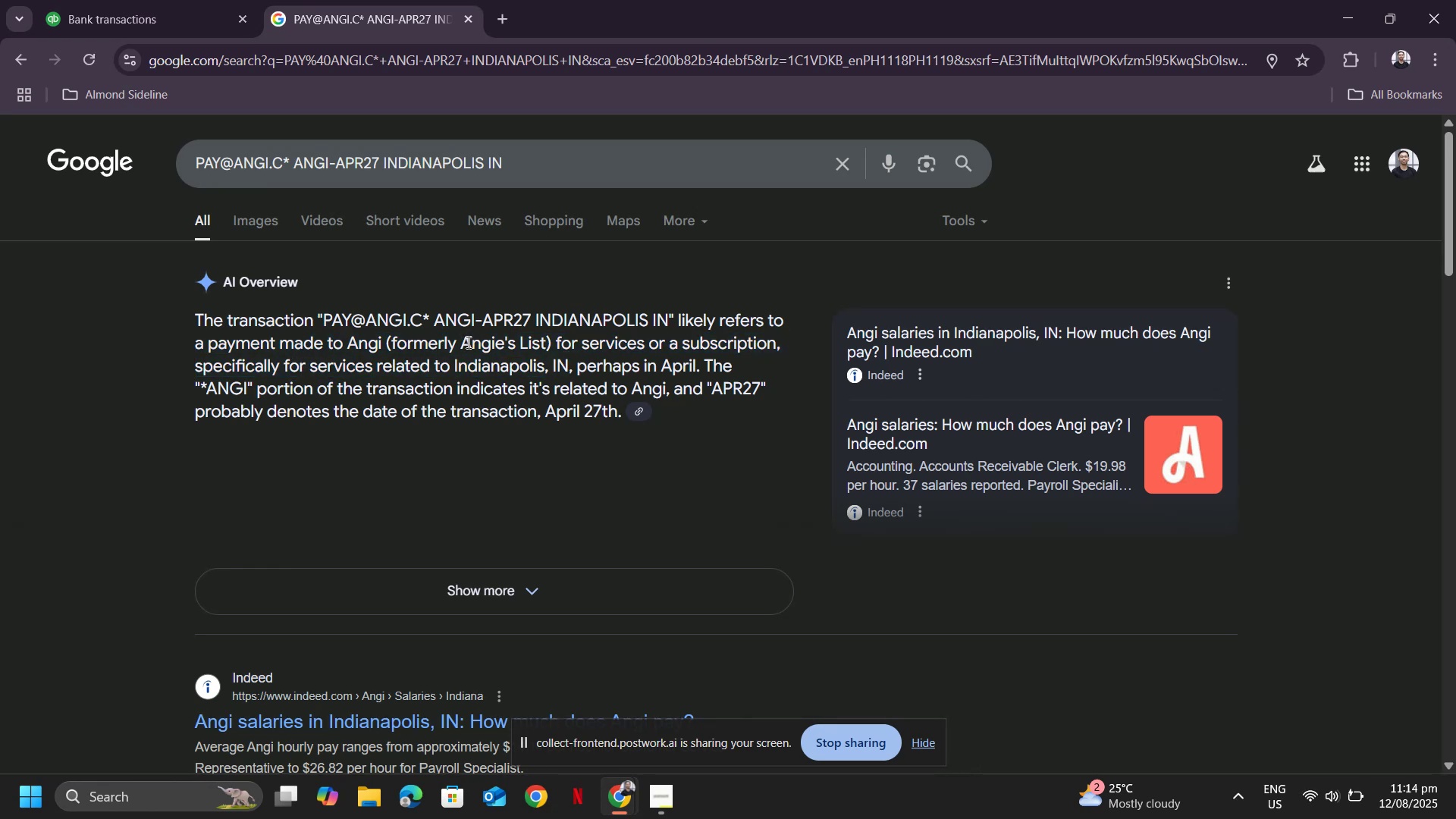 
left_click_drag(start_coordinate=[461, 342], to_coordinate=[547, 339])
 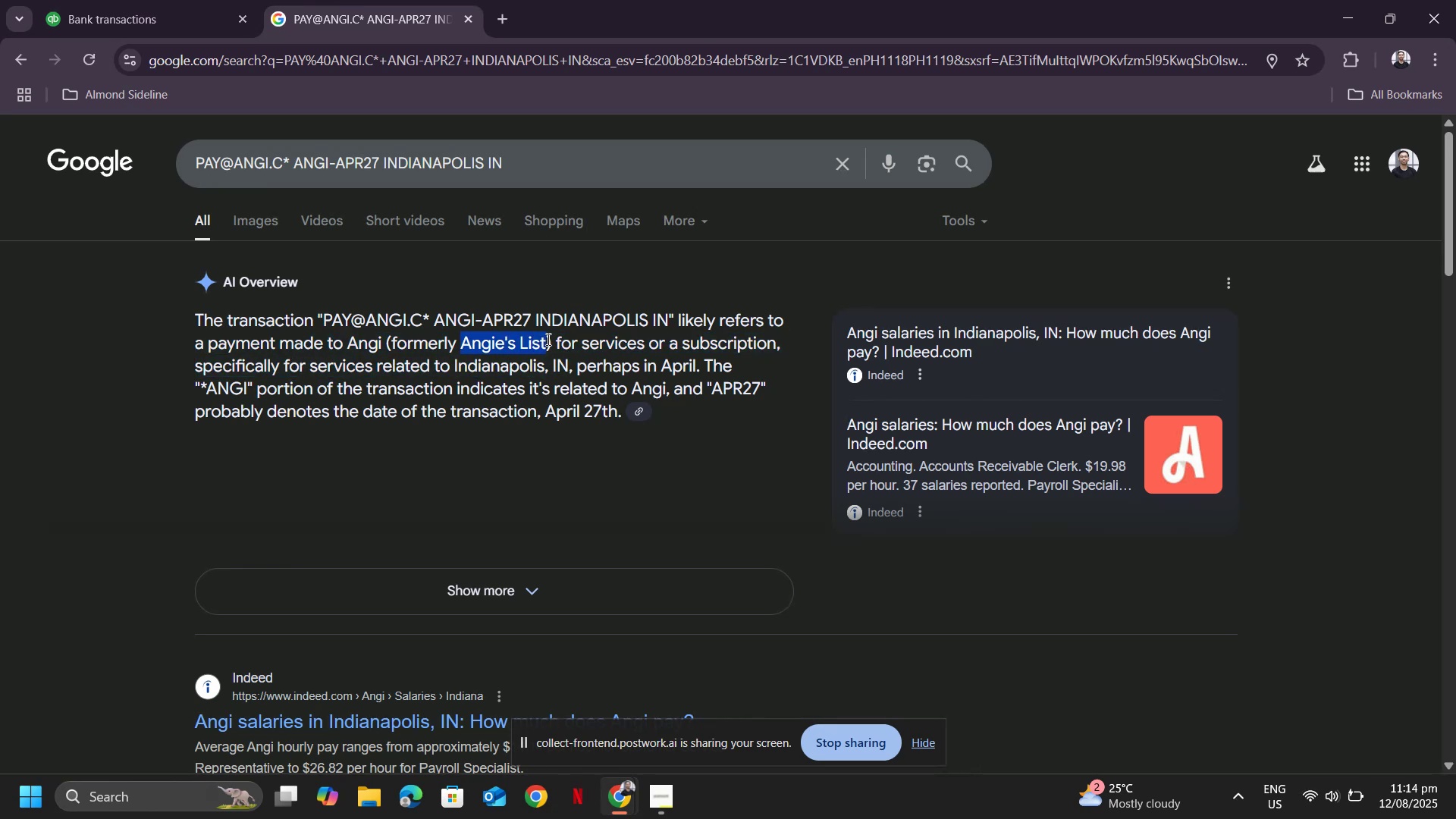 
key(Control+ControlLeft)
 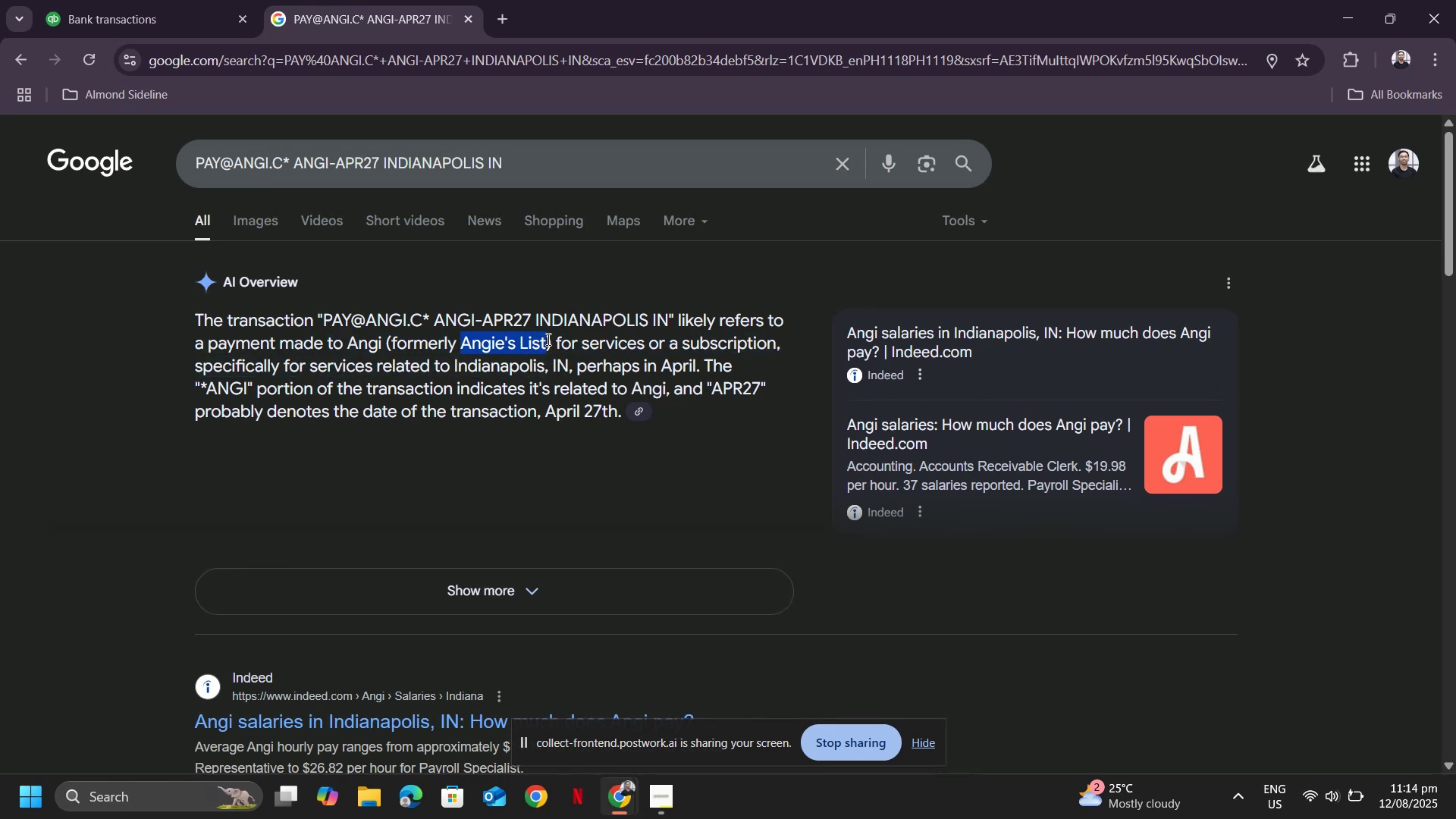 
key(Control+C)
 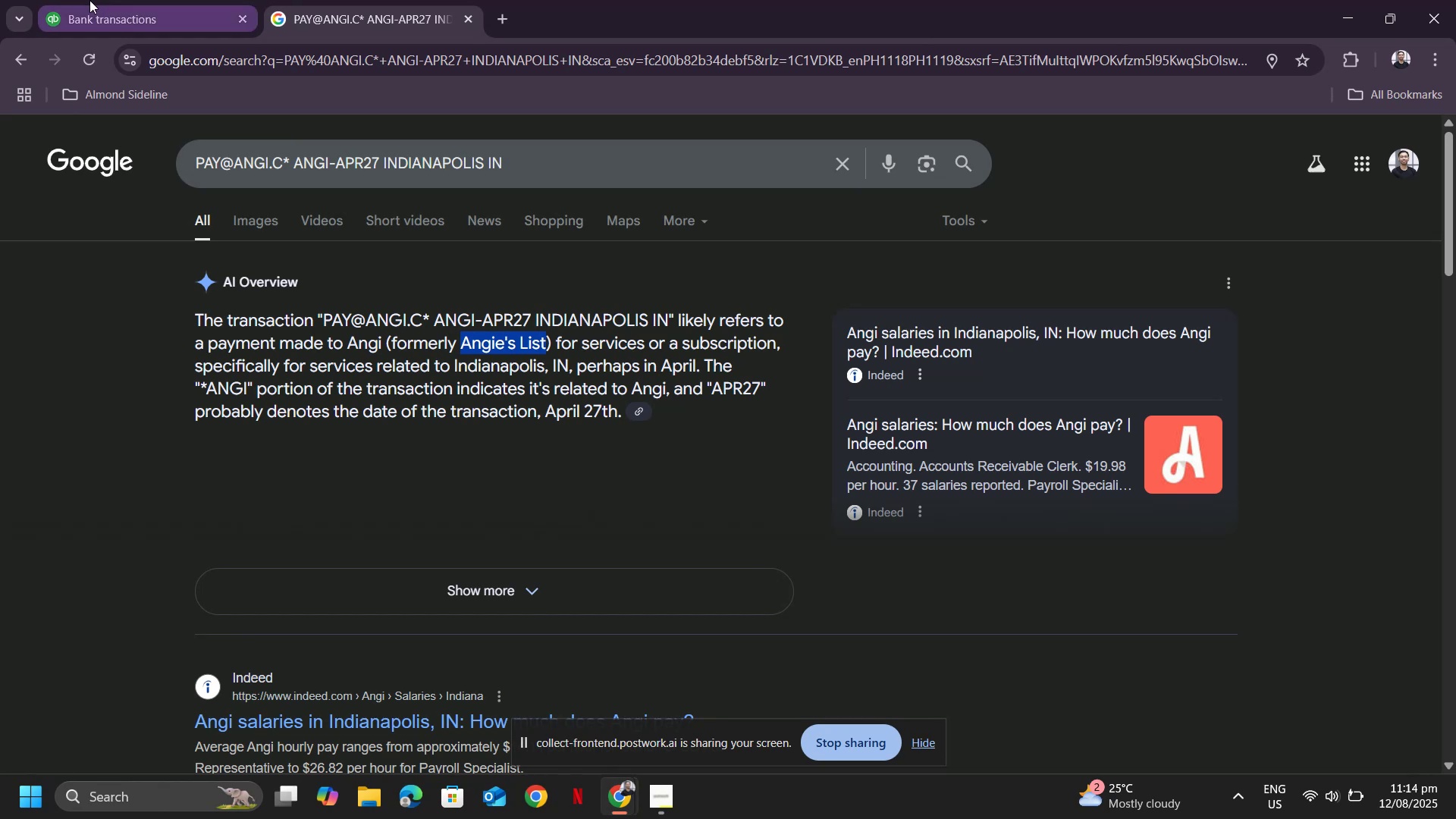 
left_click([105, 13])
 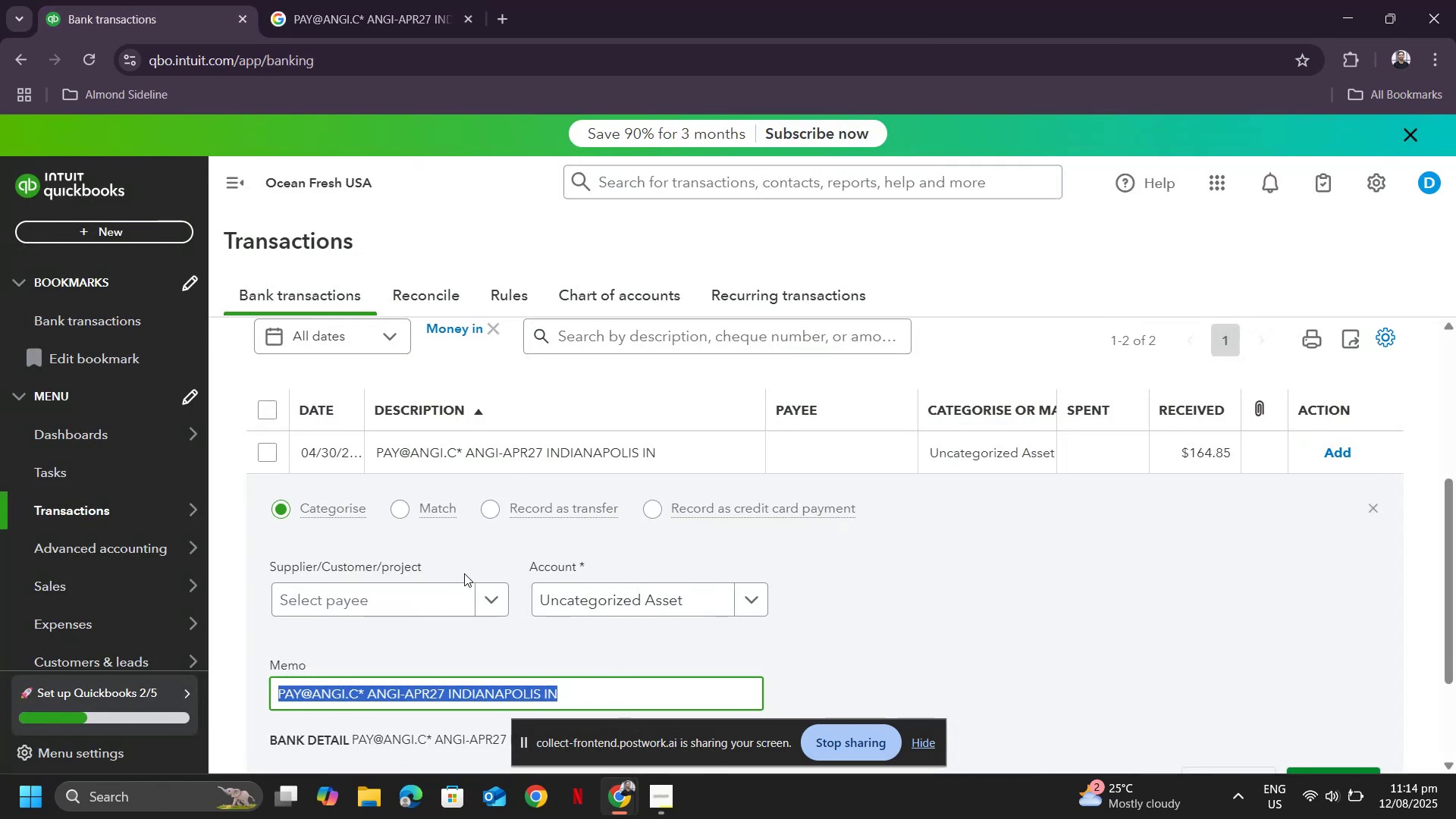 
left_click([429, 598])
 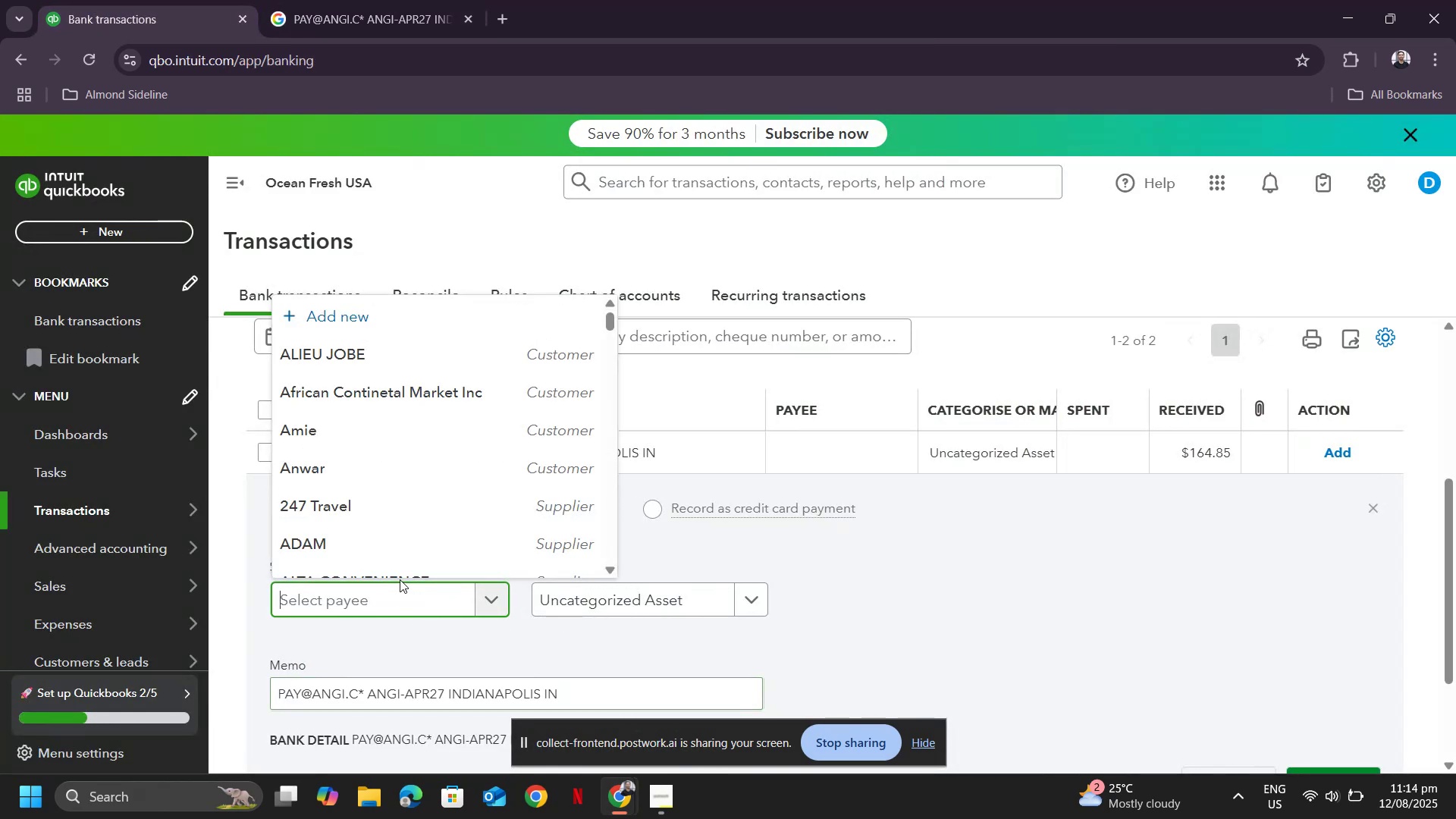 
key(Control+ControlLeft)
 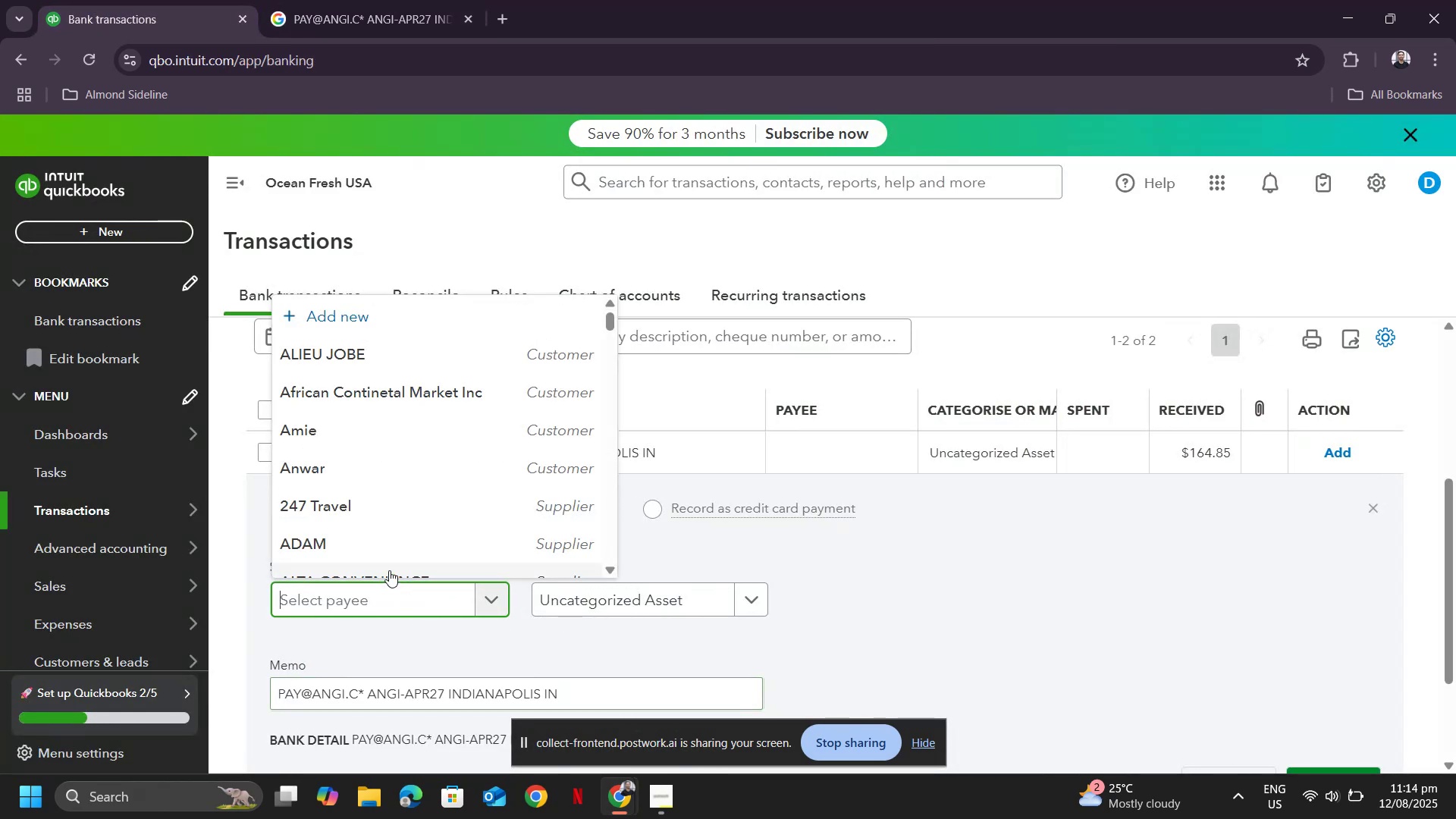 
key(Control+V)
 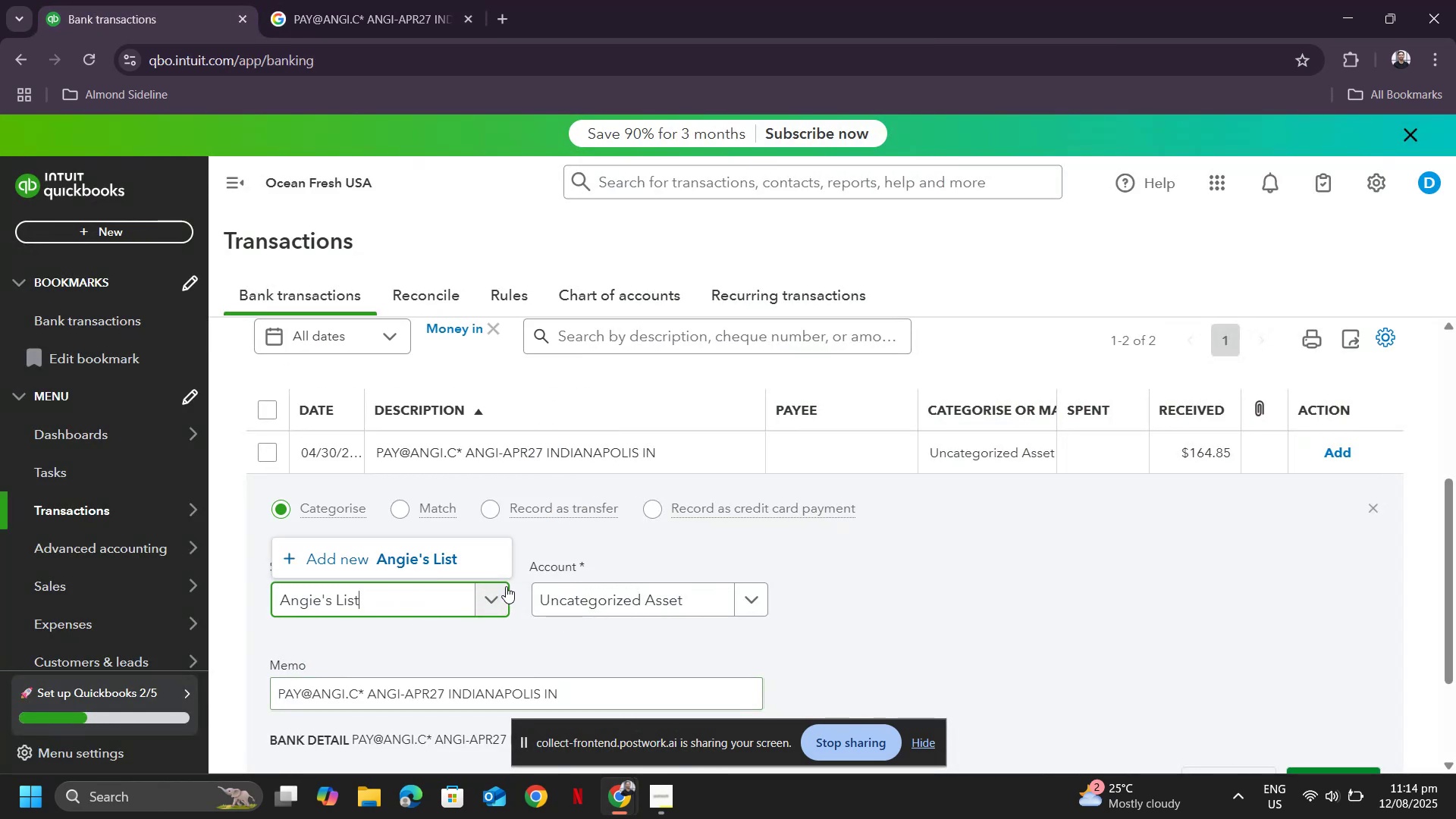 
left_click([422, 571])
 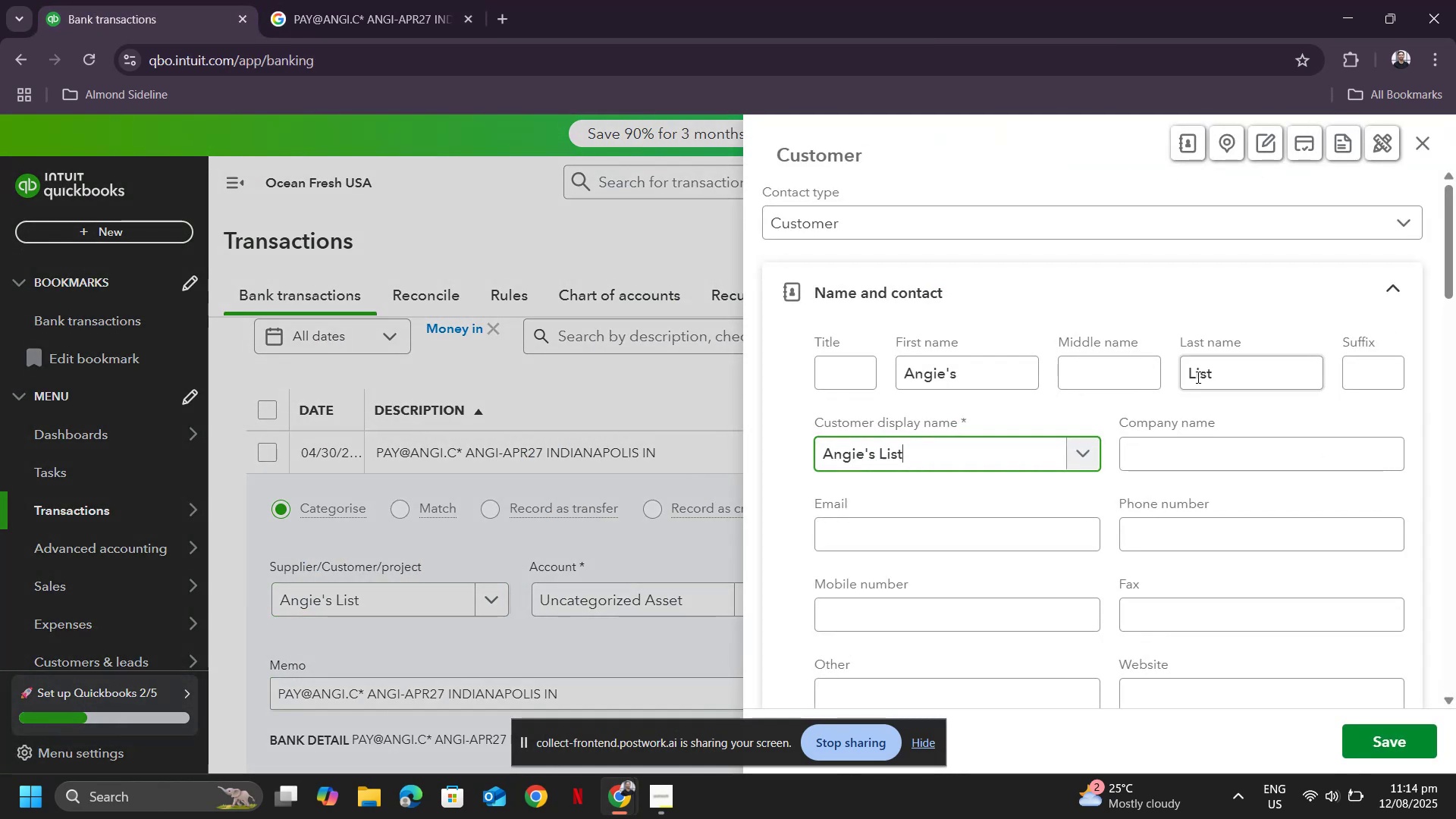 
scroll: coordinate [1281, 593], scroll_direction: down, amount: 9.0
 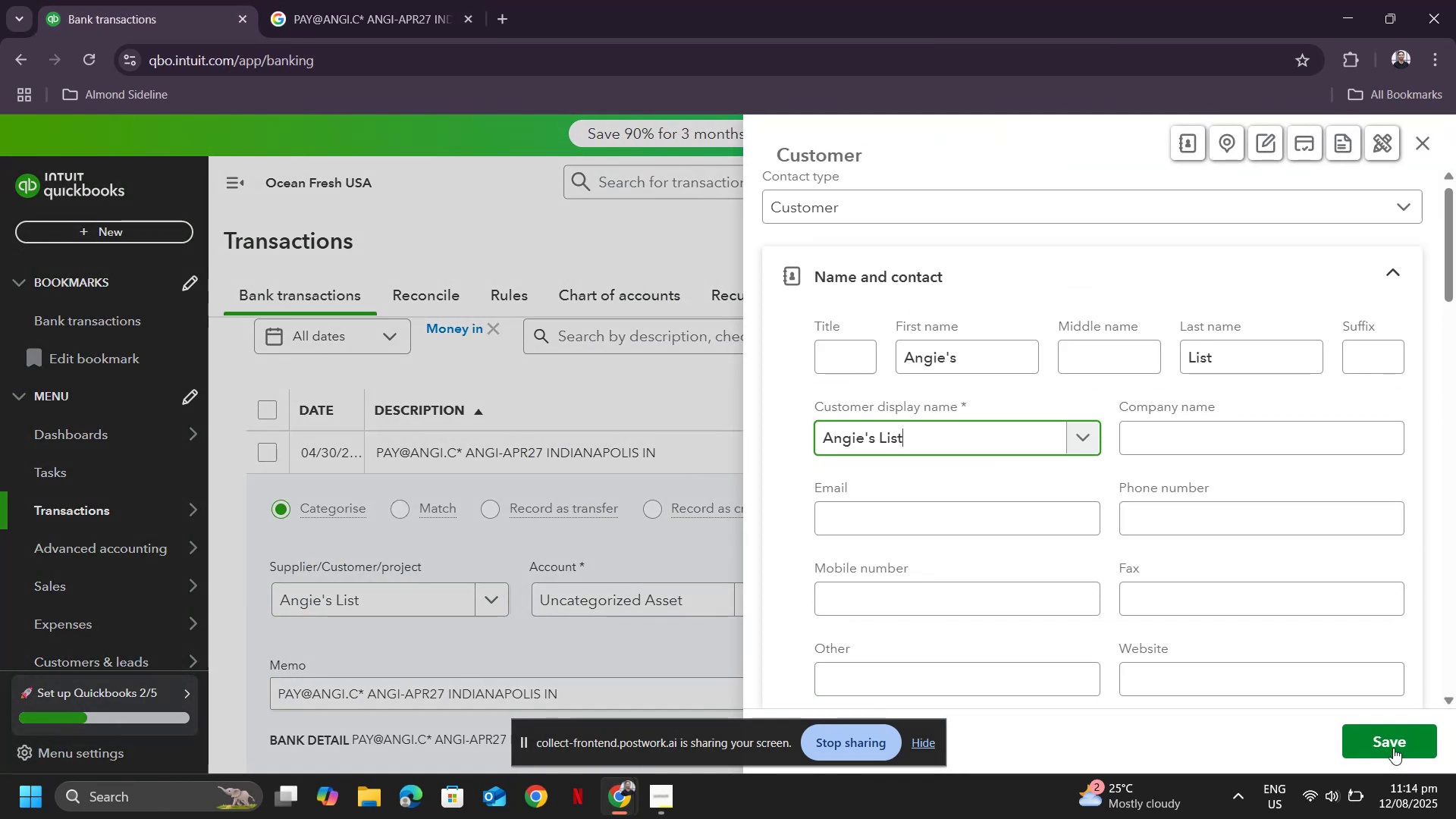 
double_click([1393, 746])
 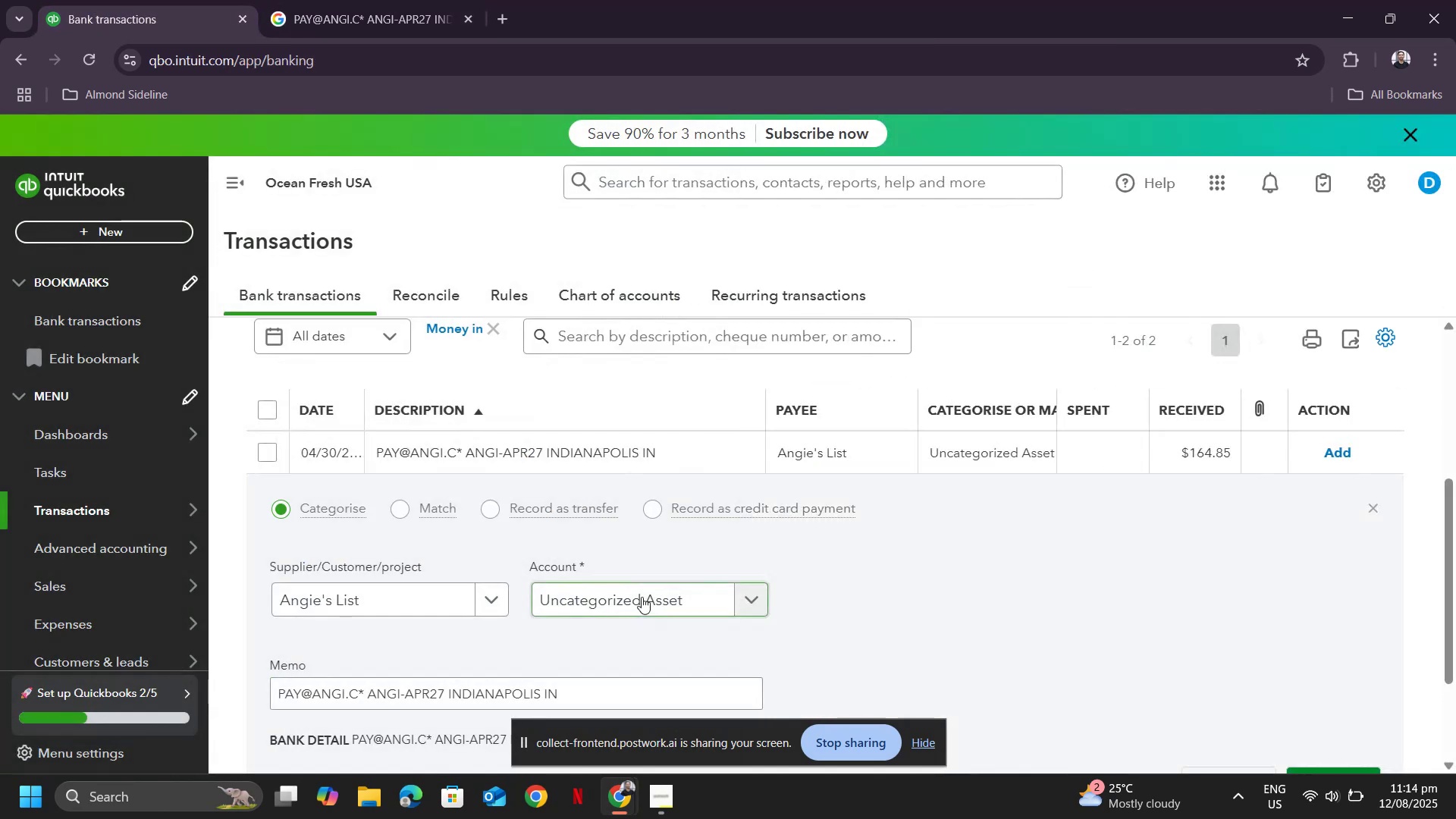 
left_click([642, 597])
 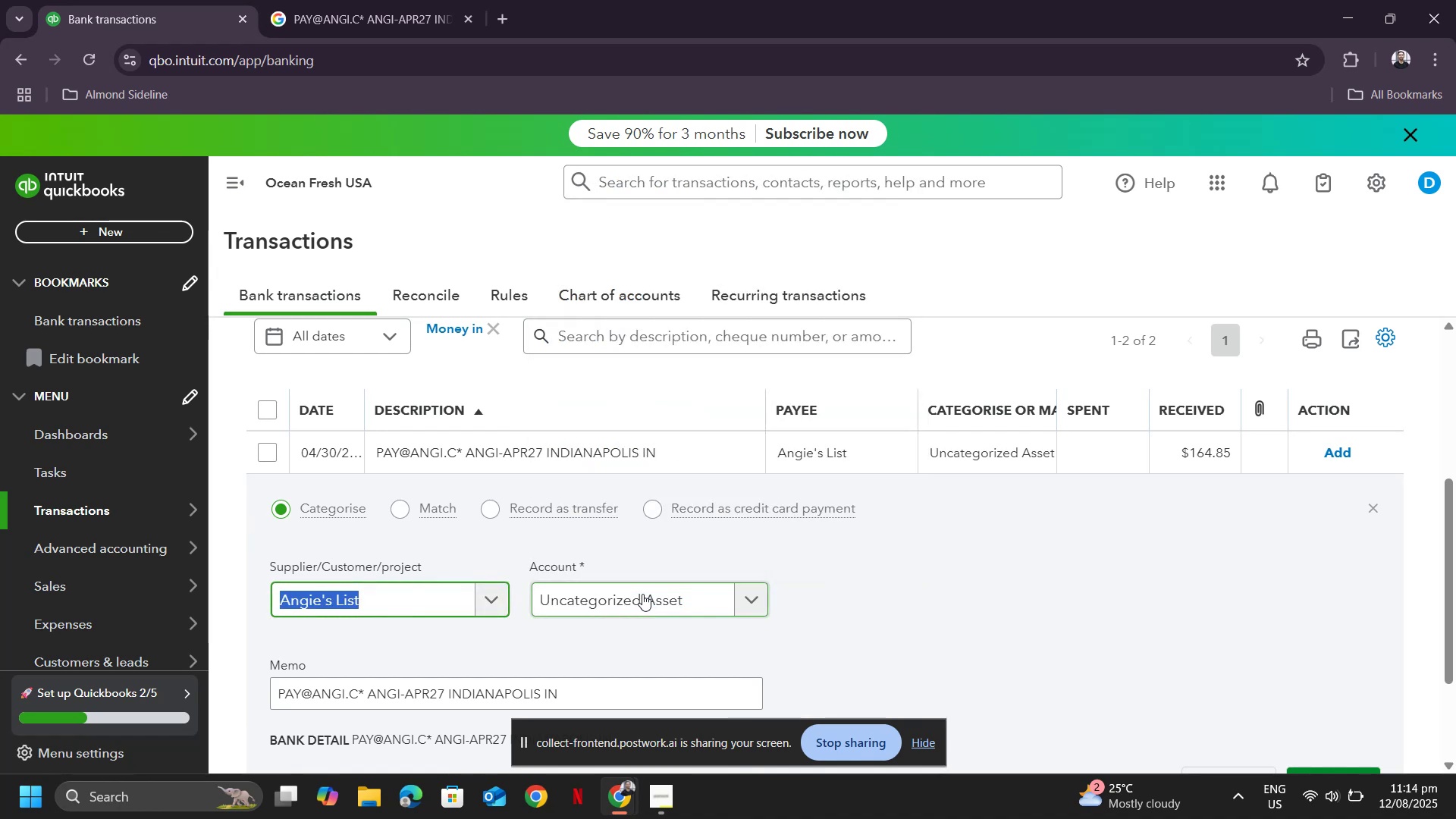 
left_click([642, 595])
 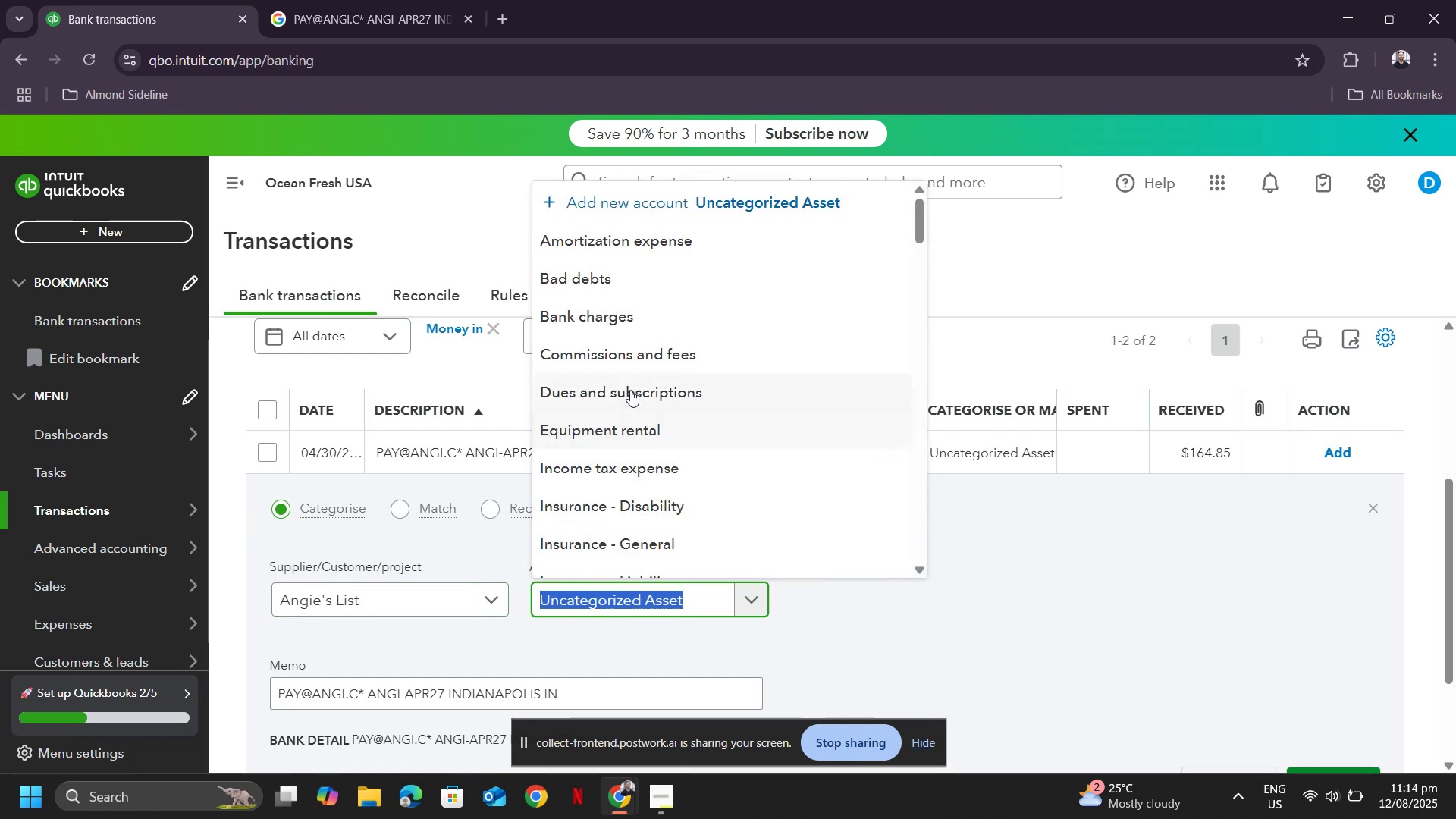 
left_click([630, 390])
 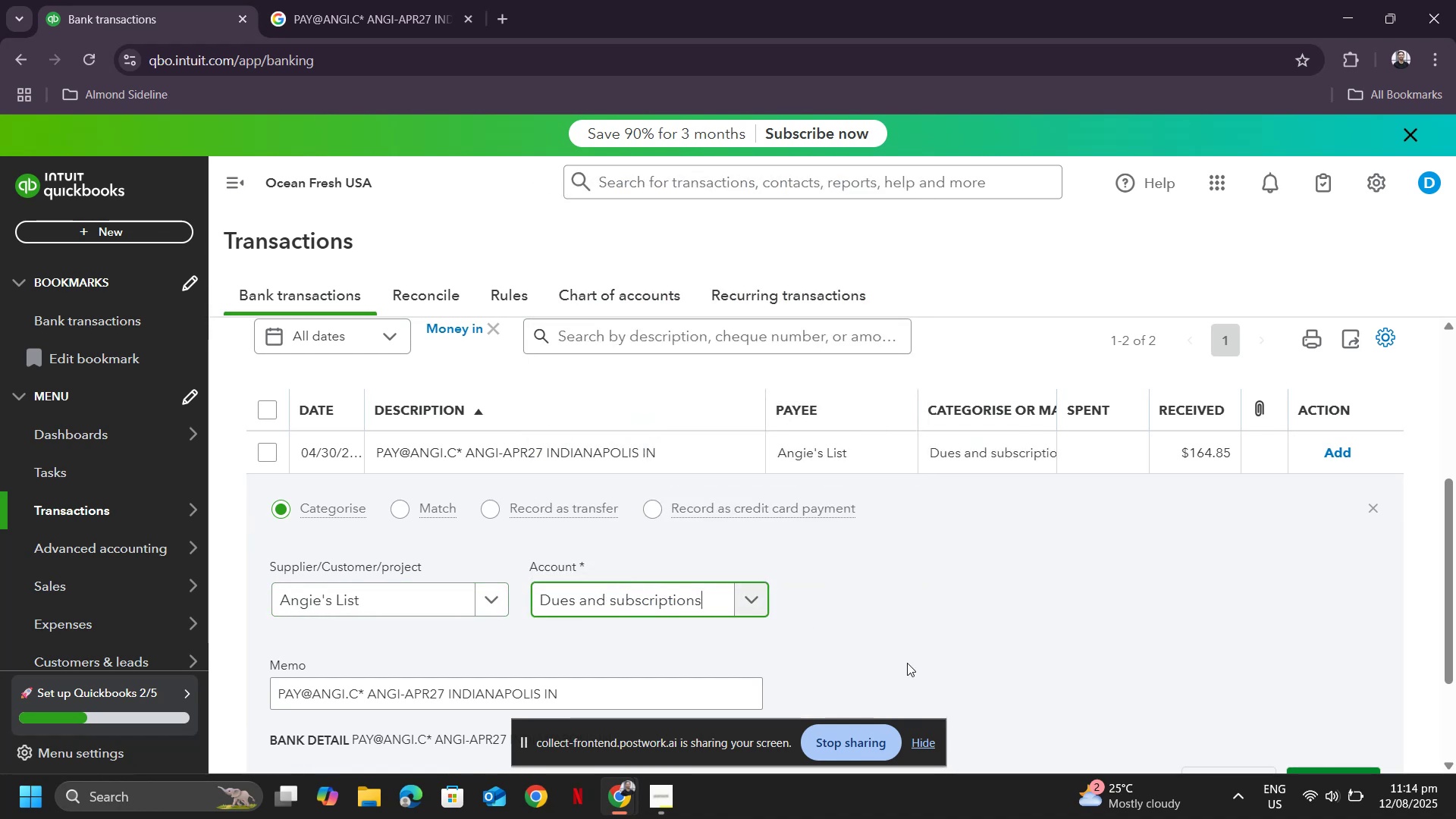 
scroll: coordinate [967, 626], scroll_direction: down, amount: 1.0
 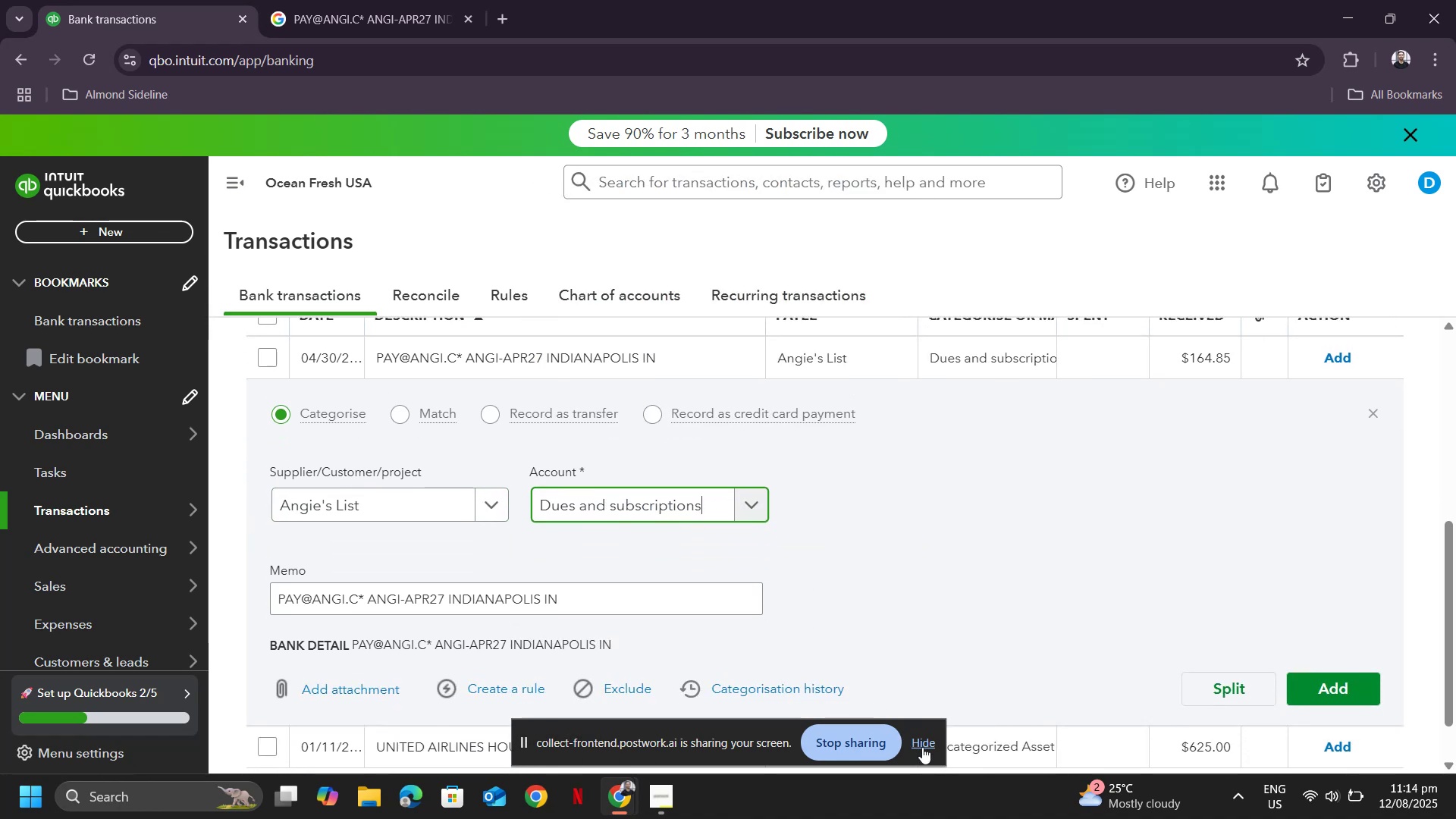 
left_click([923, 747])
 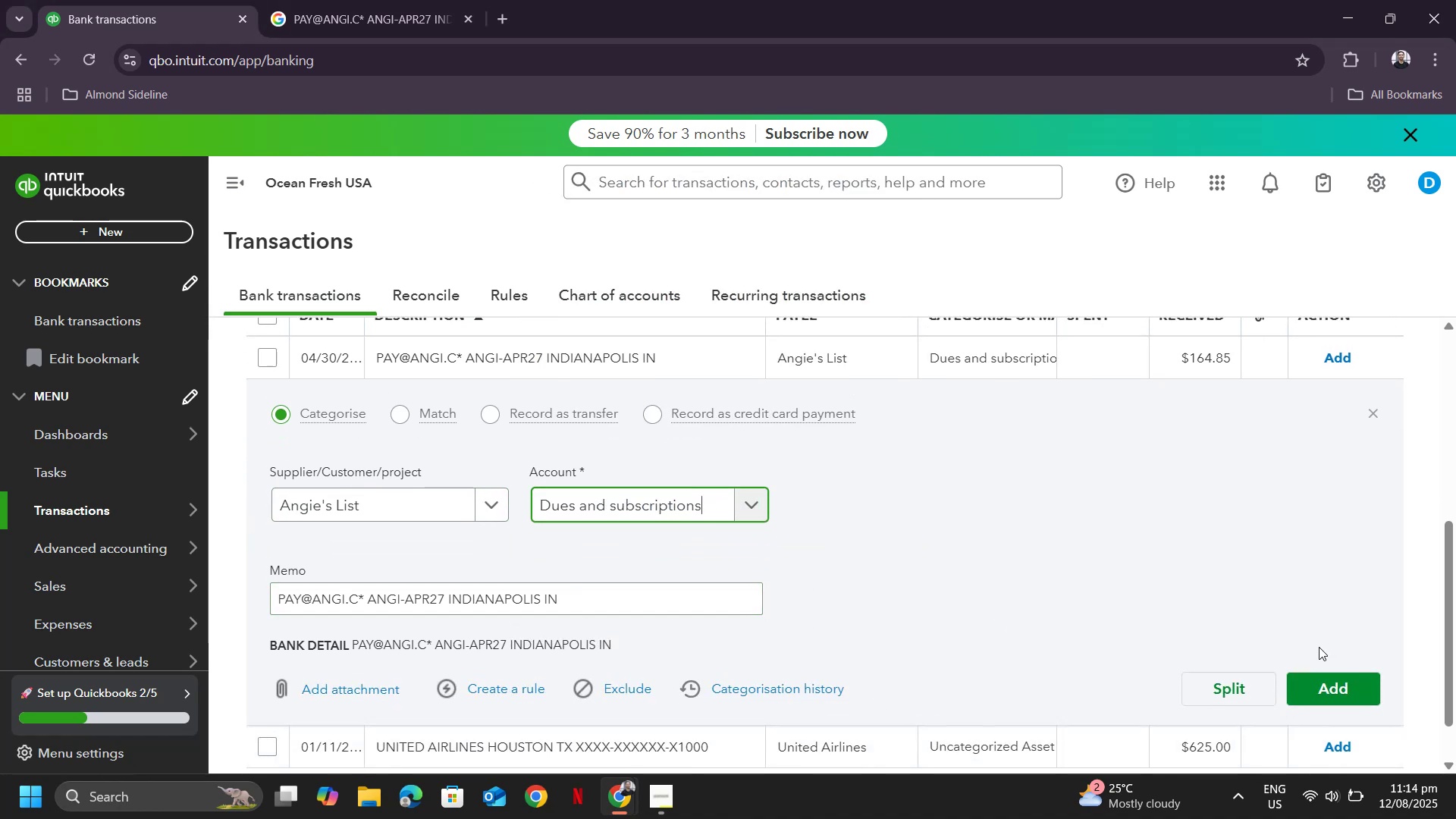 
left_click([1320, 691])
 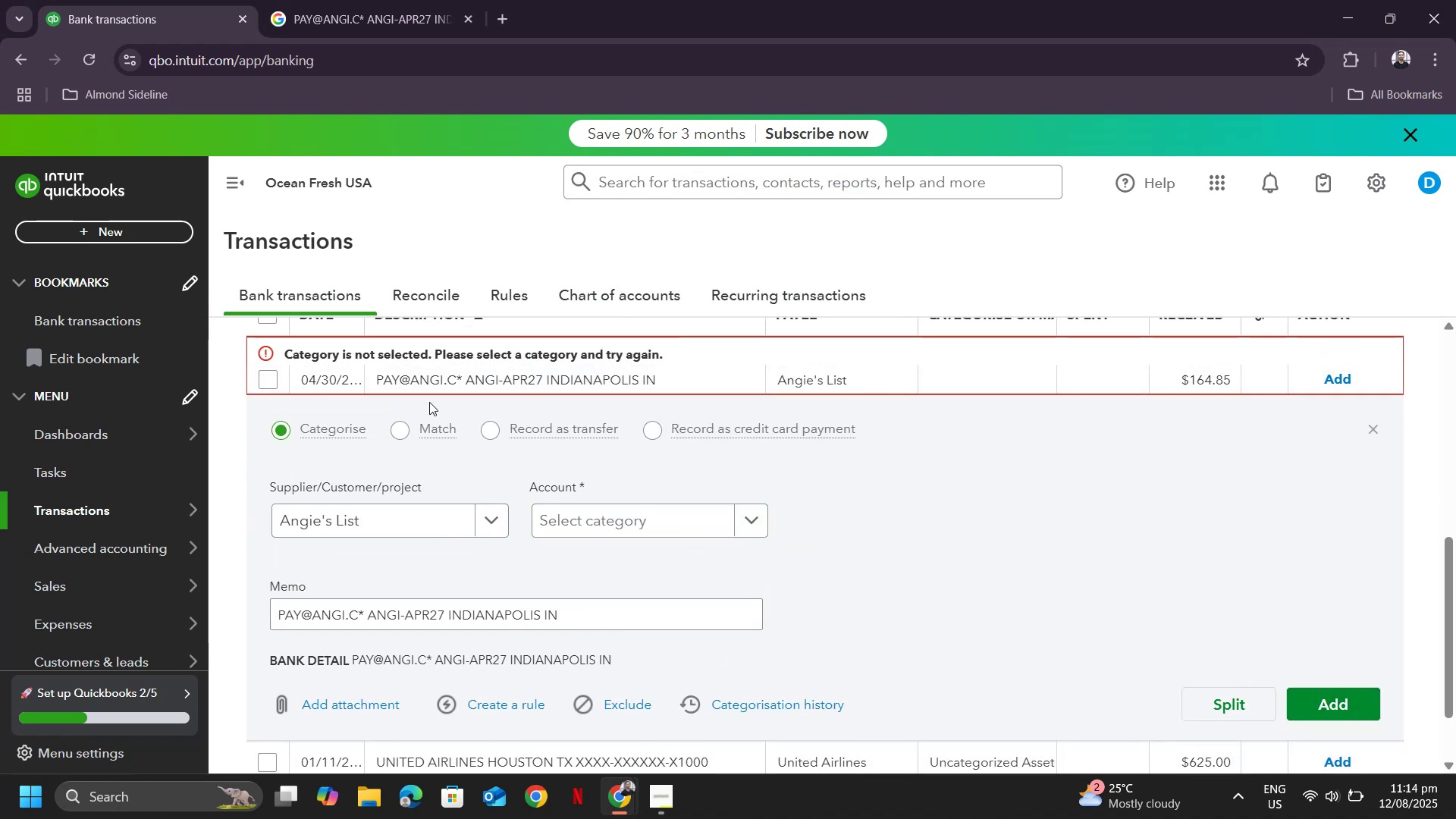 
scroll: coordinate [639, 494], scroll_direction: up, amount: 1.0
 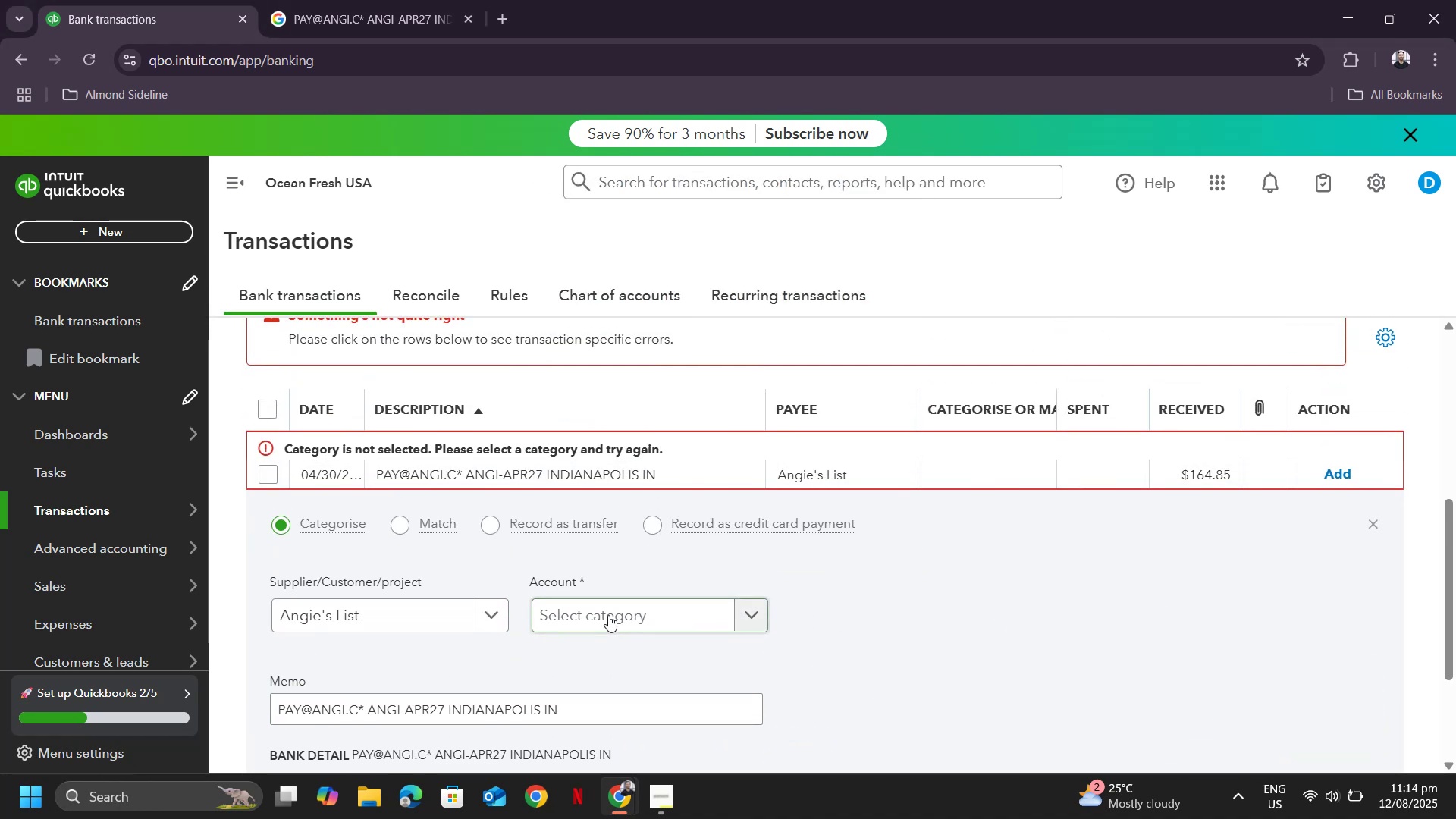 
left_click([608, 615])
 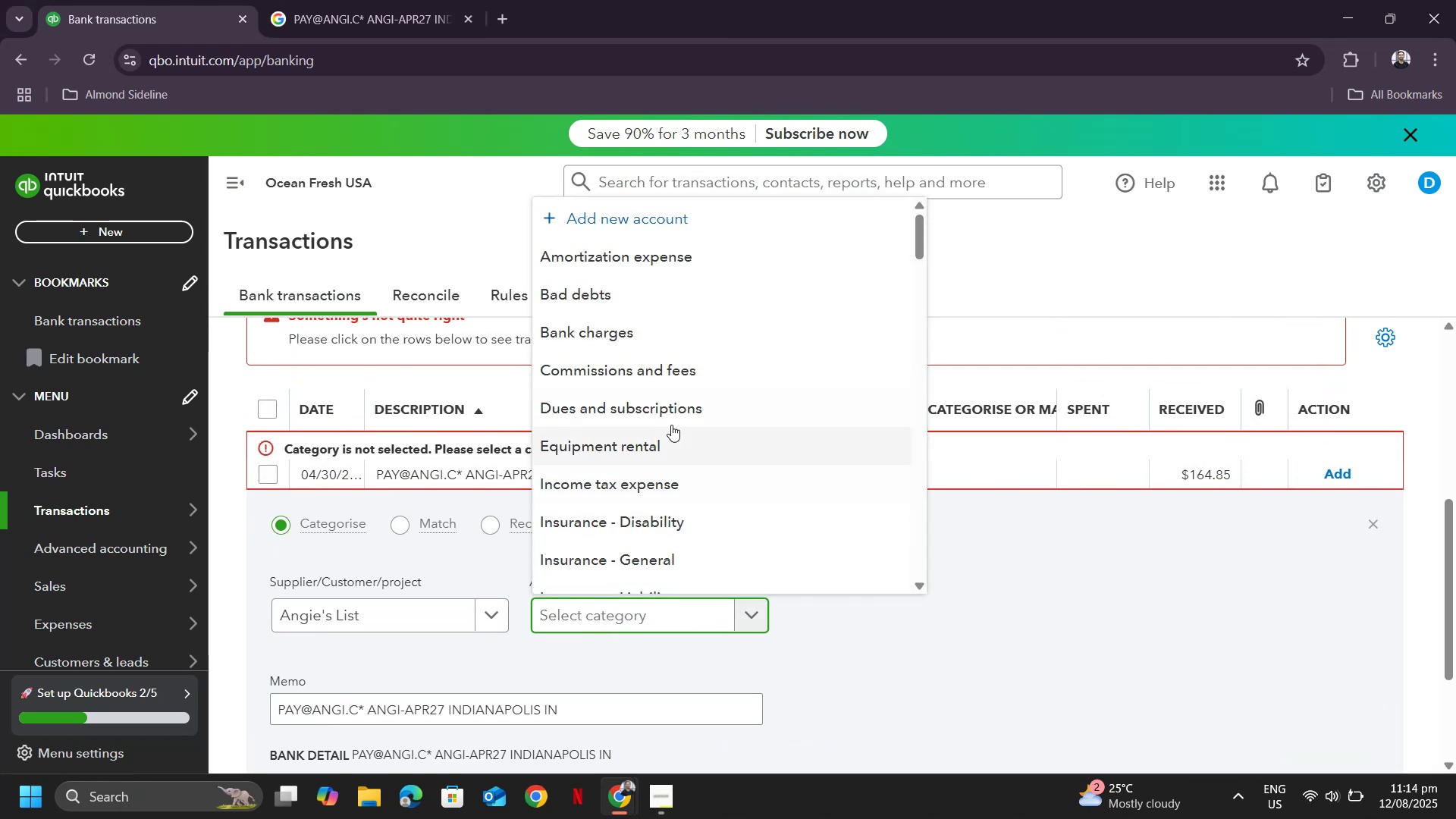 
left_click([668, 419])
 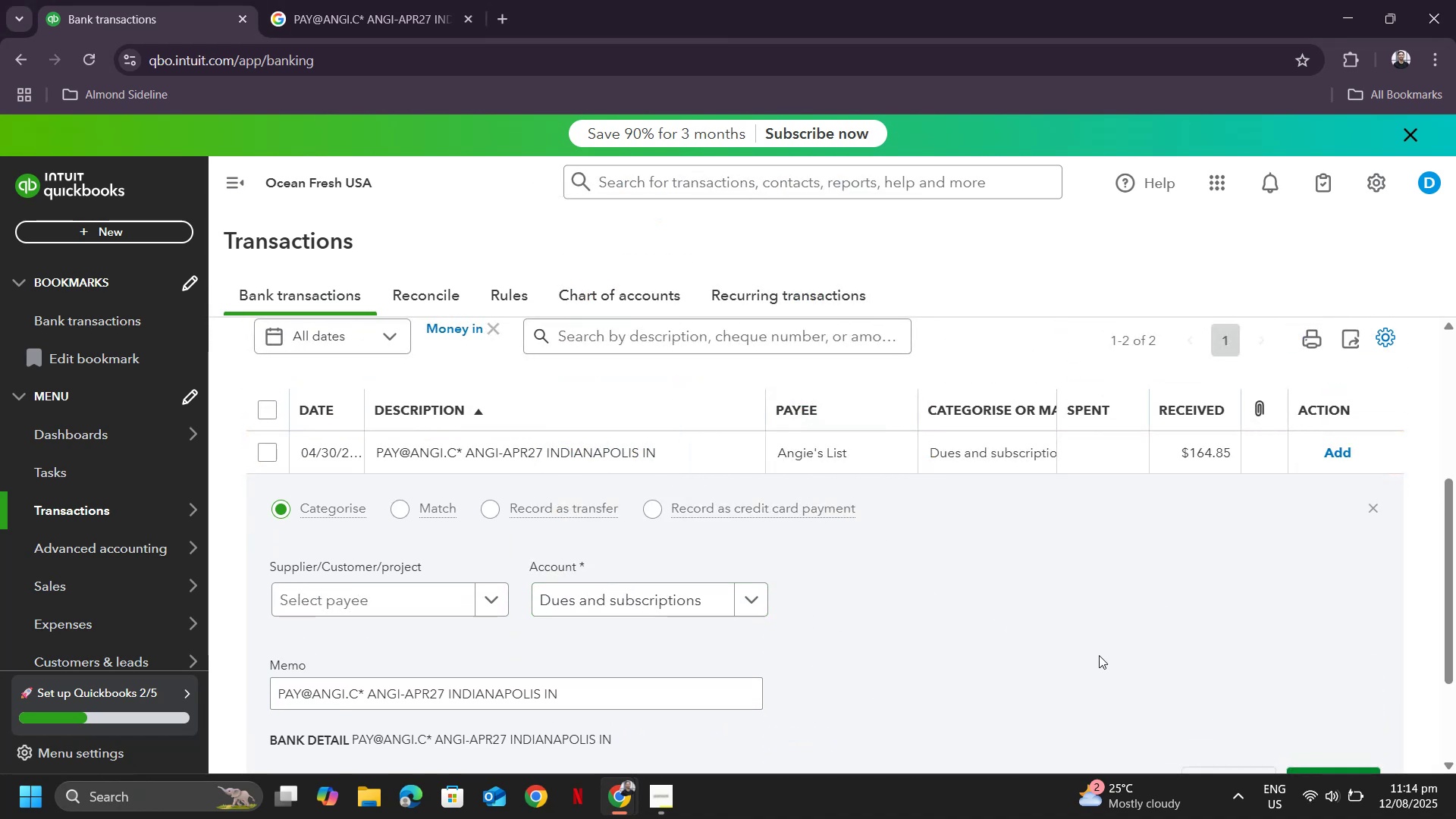 
left_click([1099, 655])
 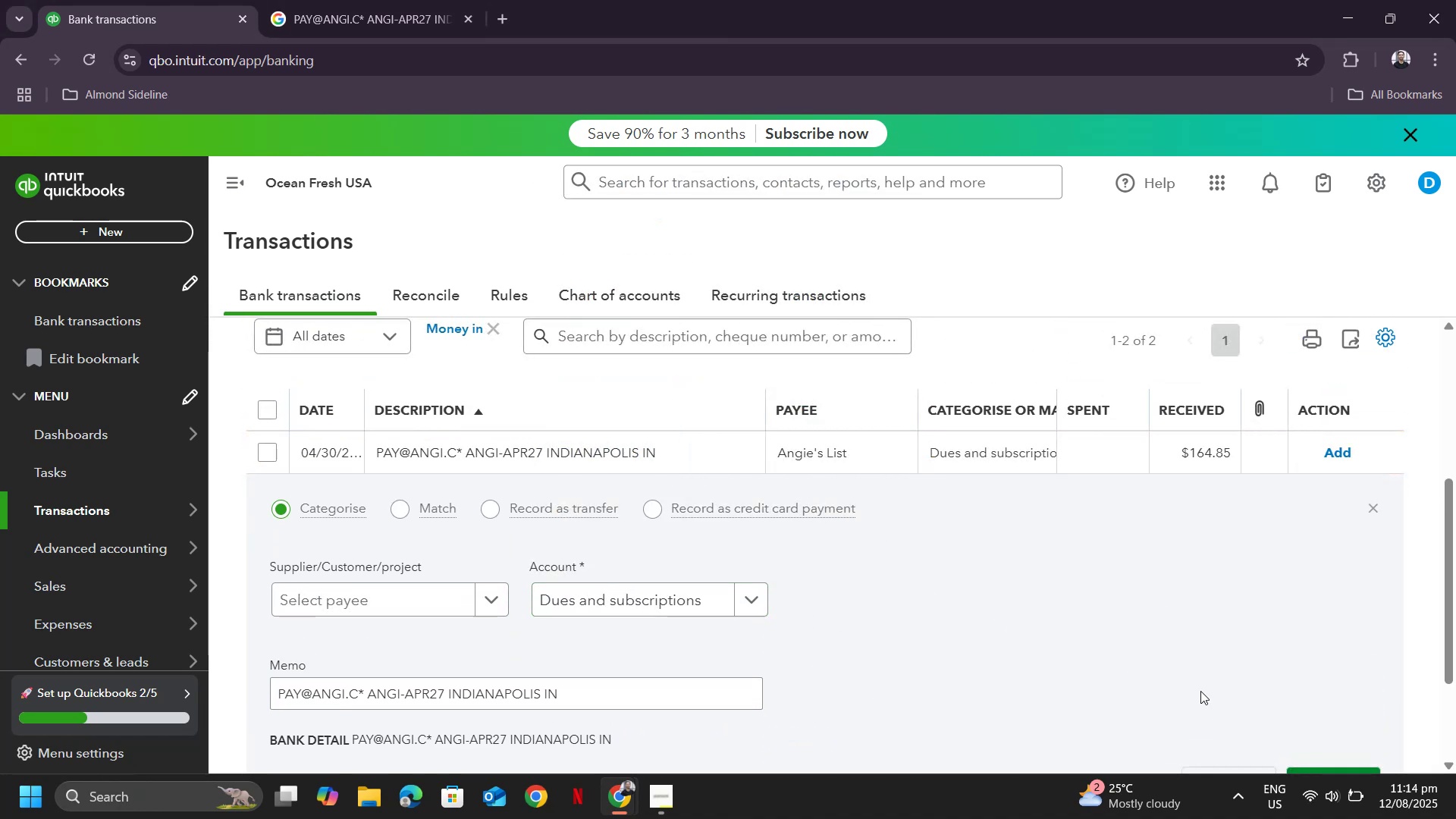 
scroll: coordinate [1213, 695], scroll_direction: down, amount: 1.0
 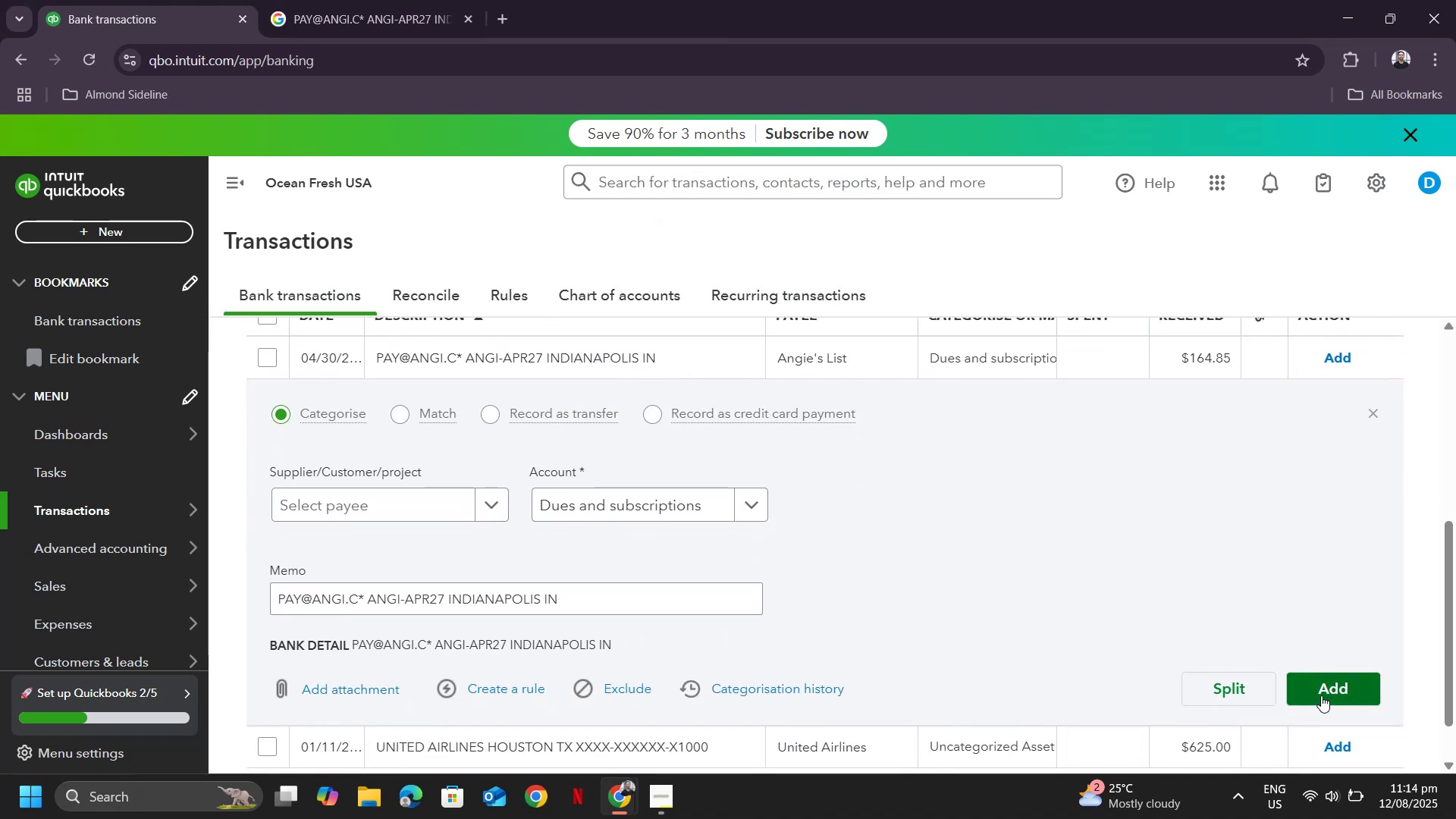 
left_click([1321, 695])
 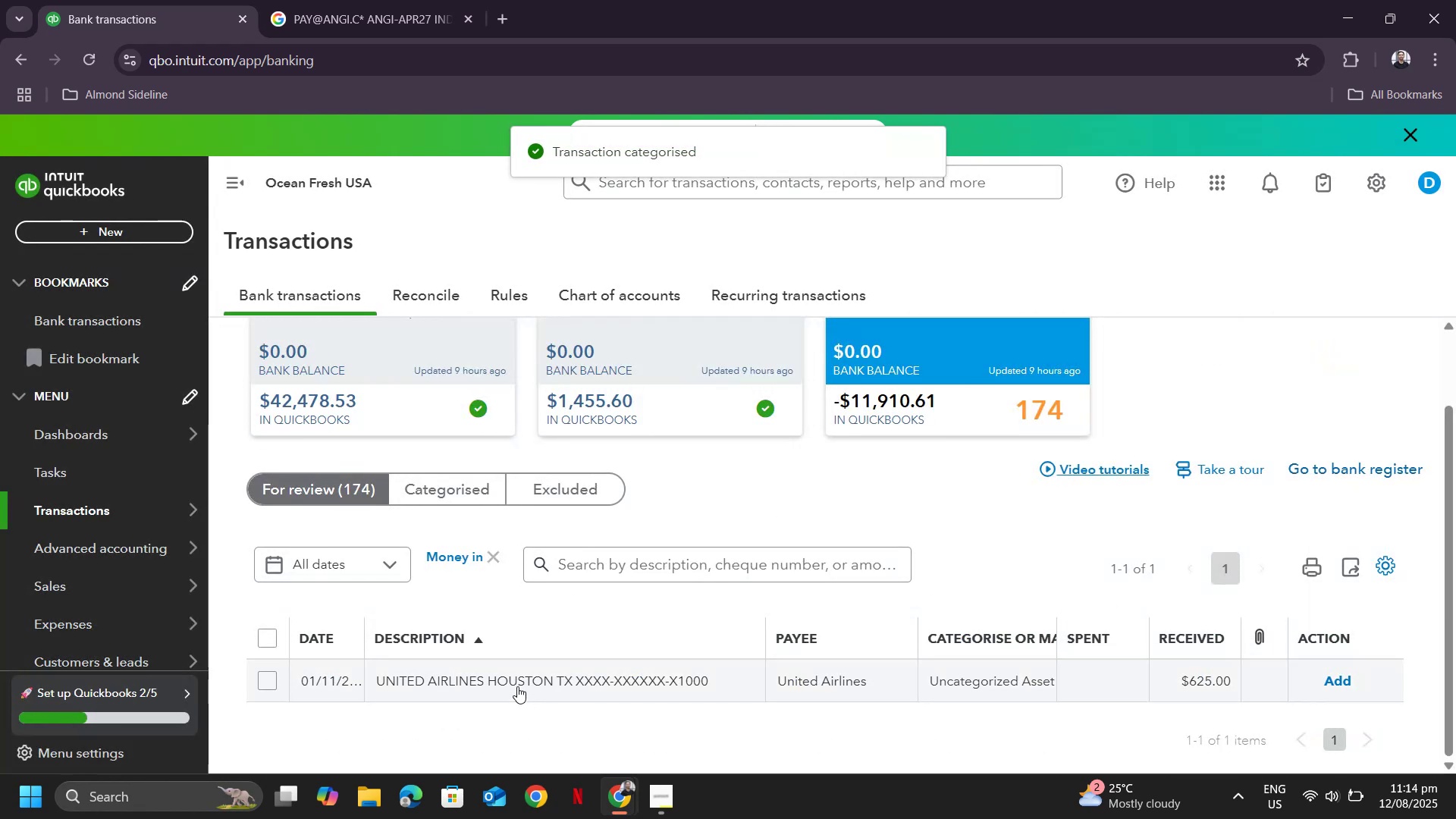 
left_click([517, 686])
 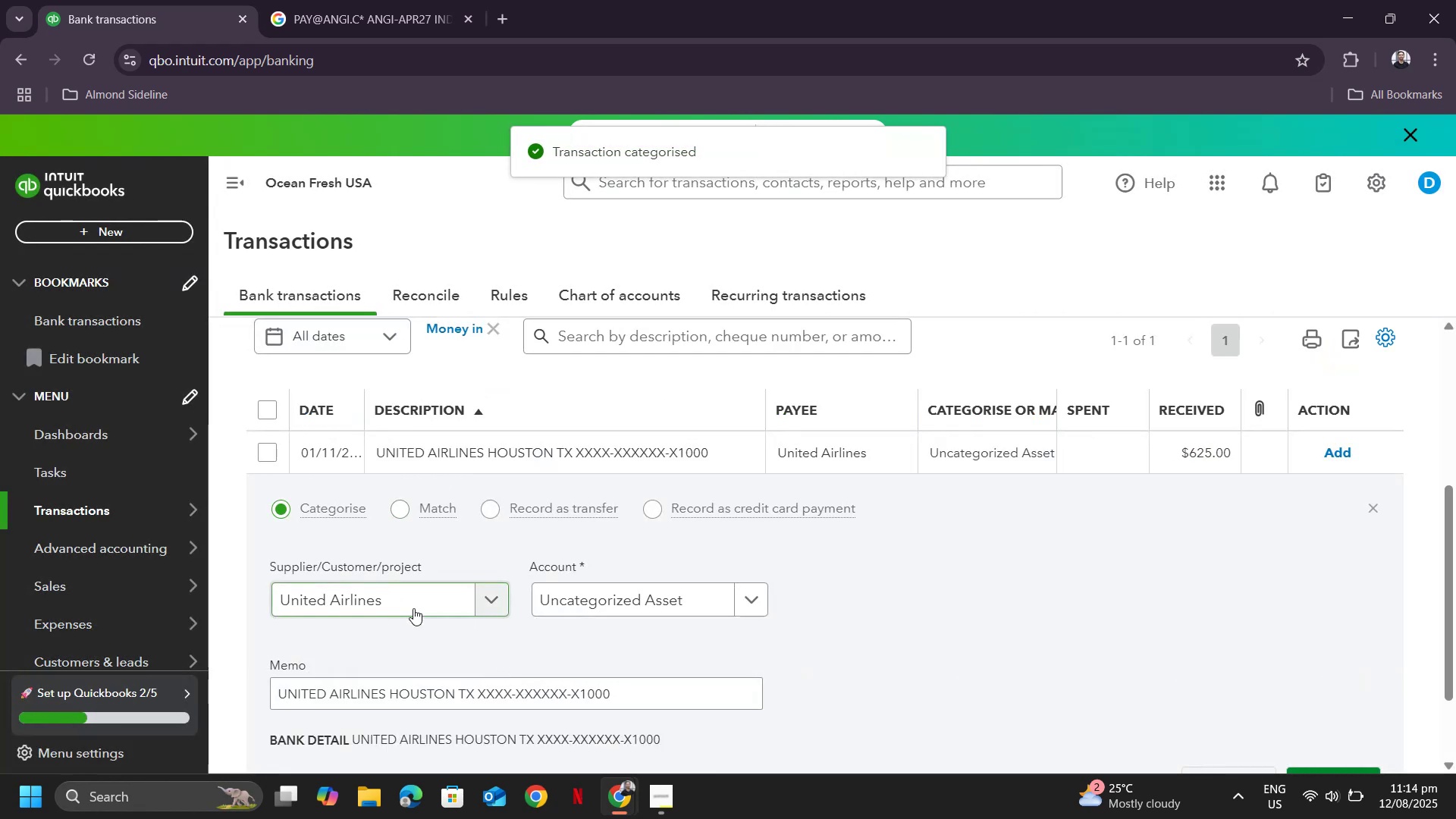 
left_click_drag(start_coordinate=[426, 607], to_coordinate=[422, 605])
 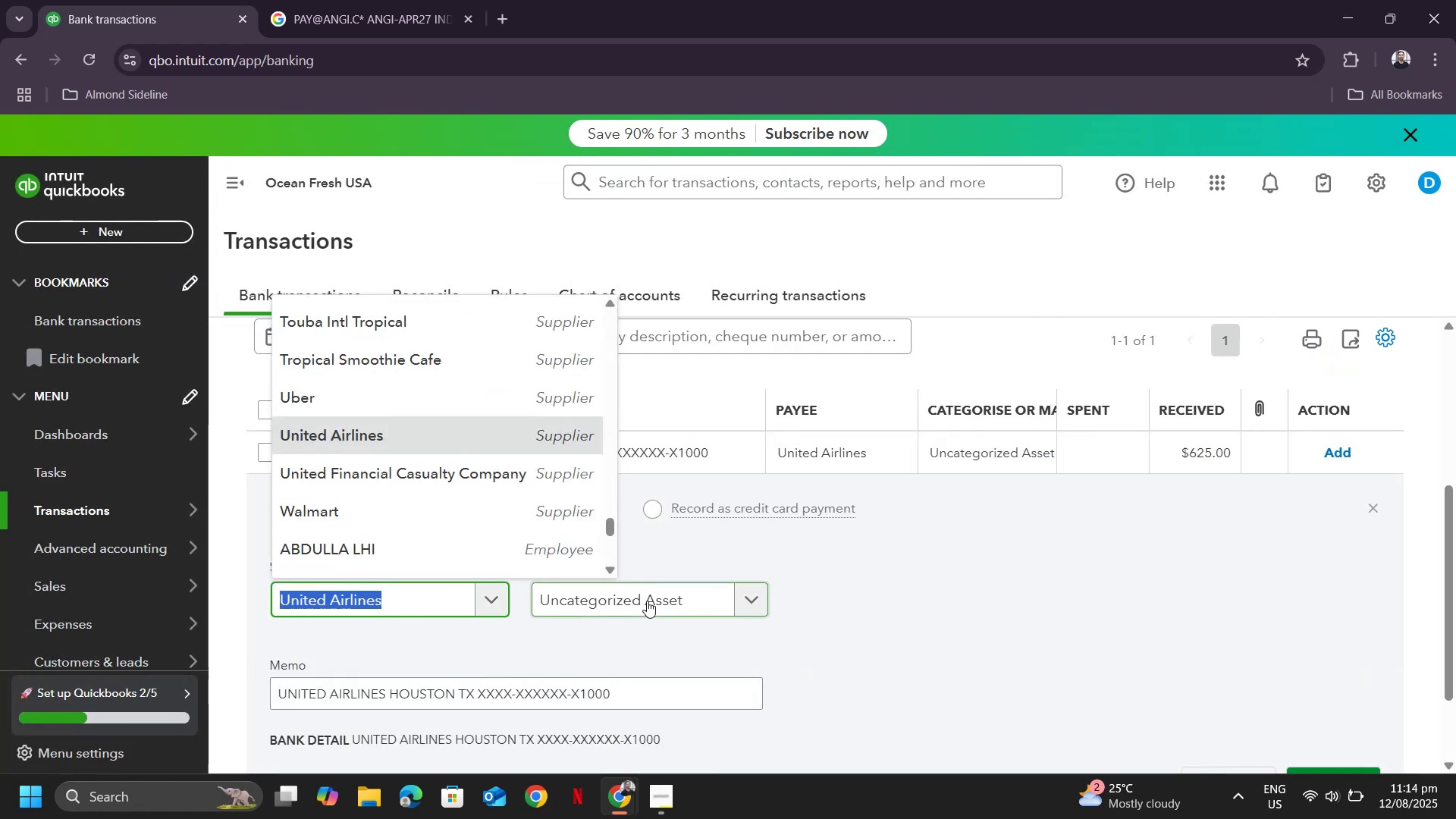 
left_click([647, 601])
 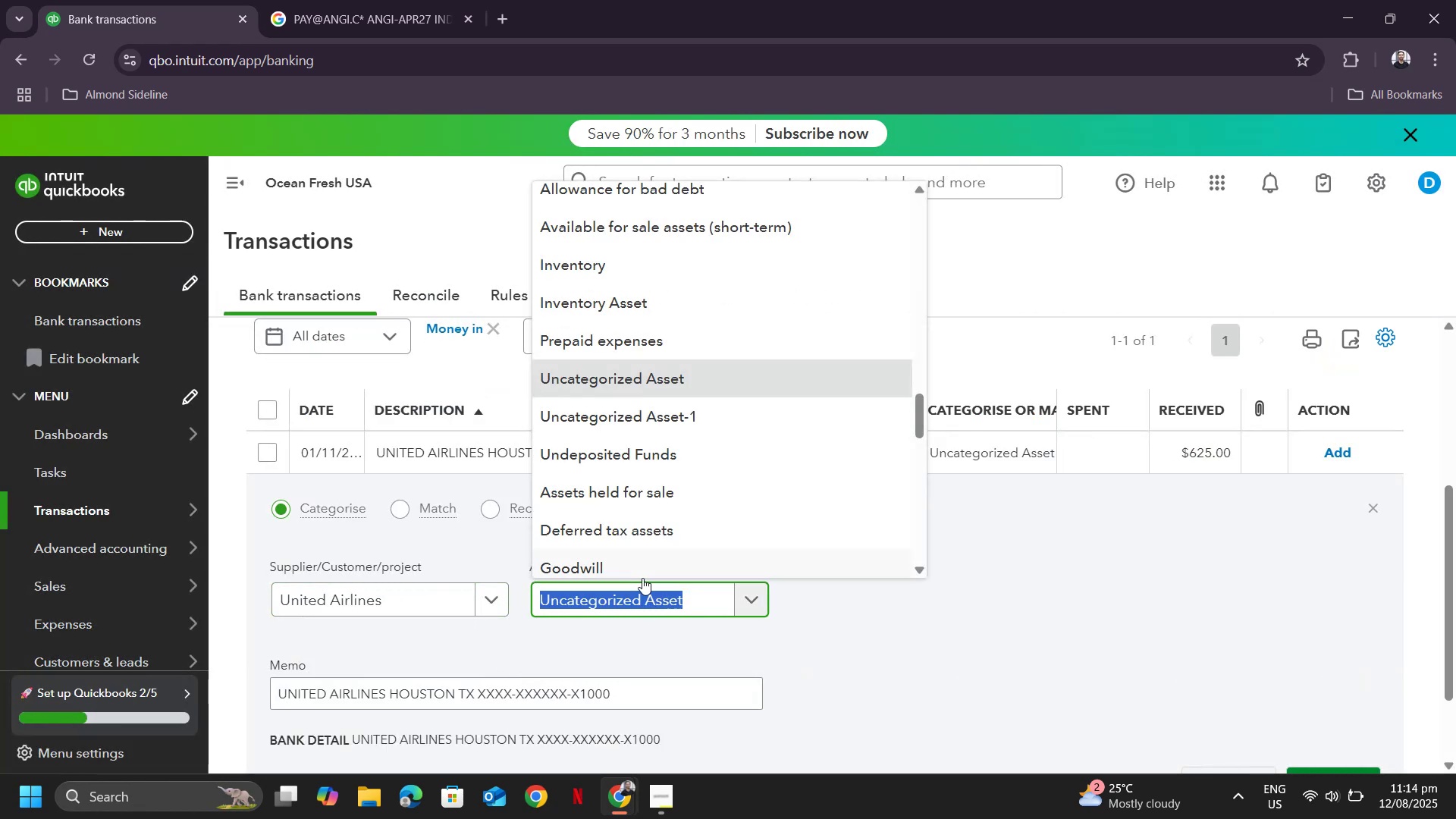 
type(trave)
 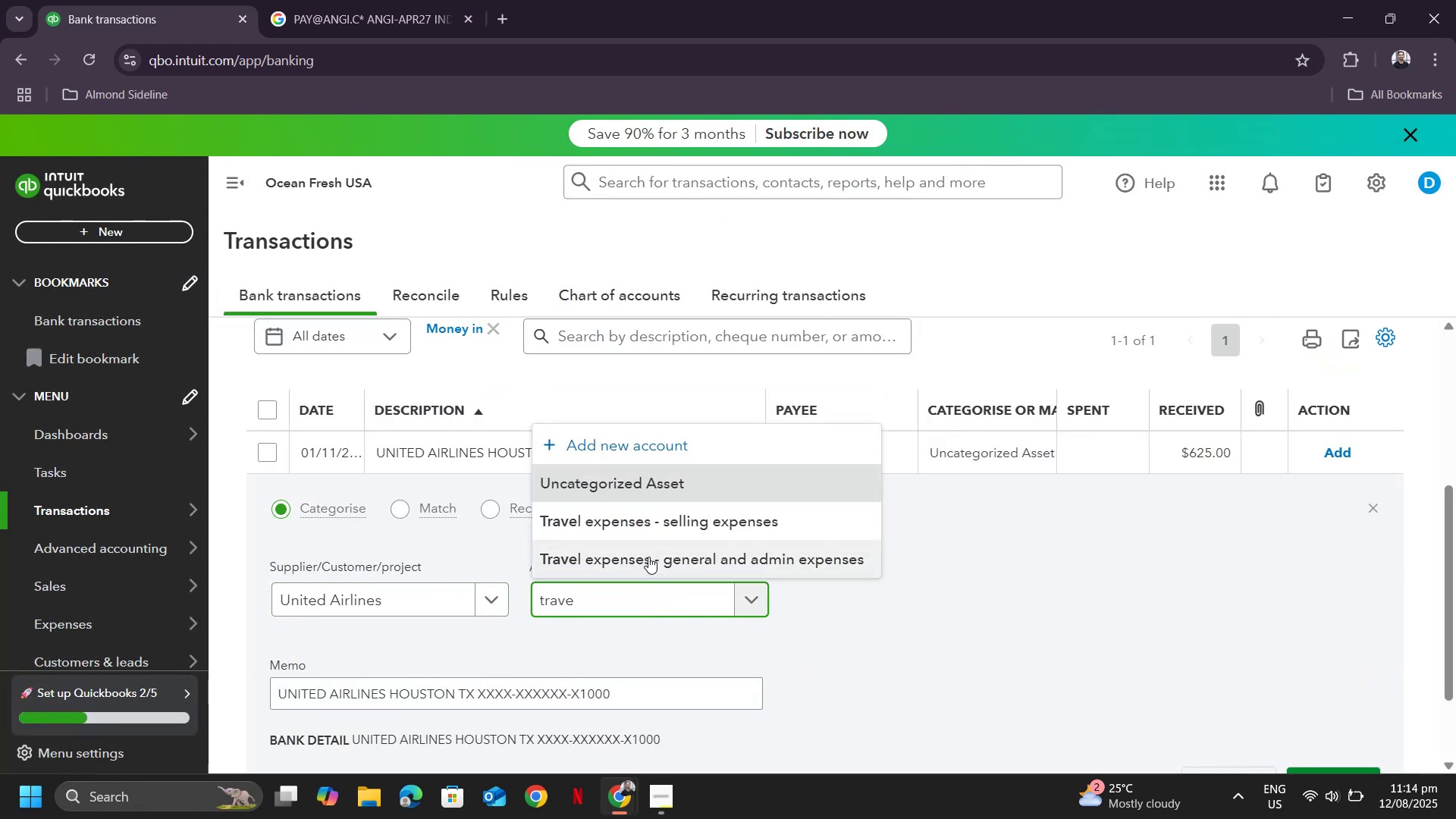 
left_click([650, 557])
 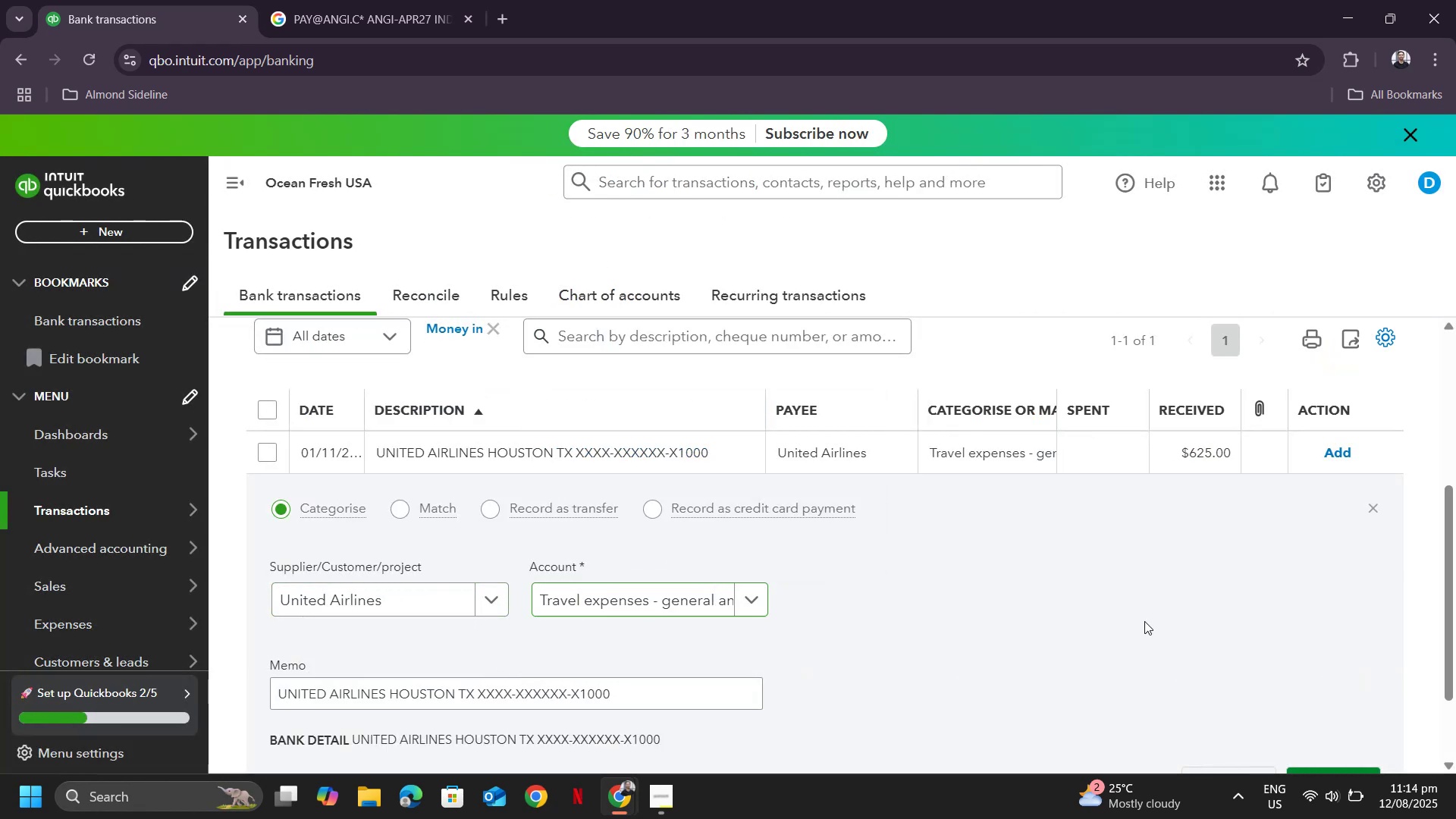 
double_click([1144, 621])
 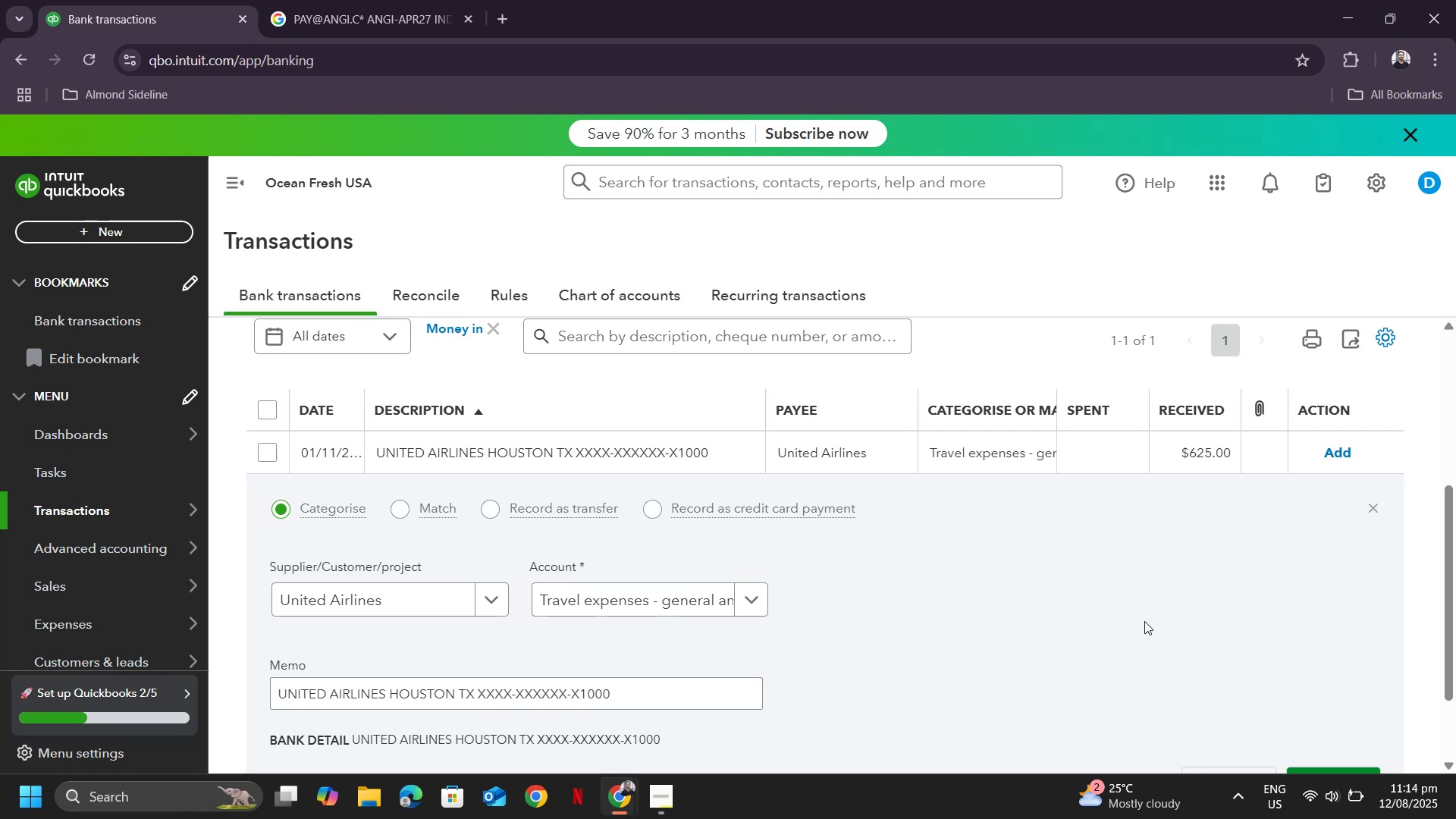 
scroll: coordinate [1144, 628], scroll_direction: down, amount: 2.0
 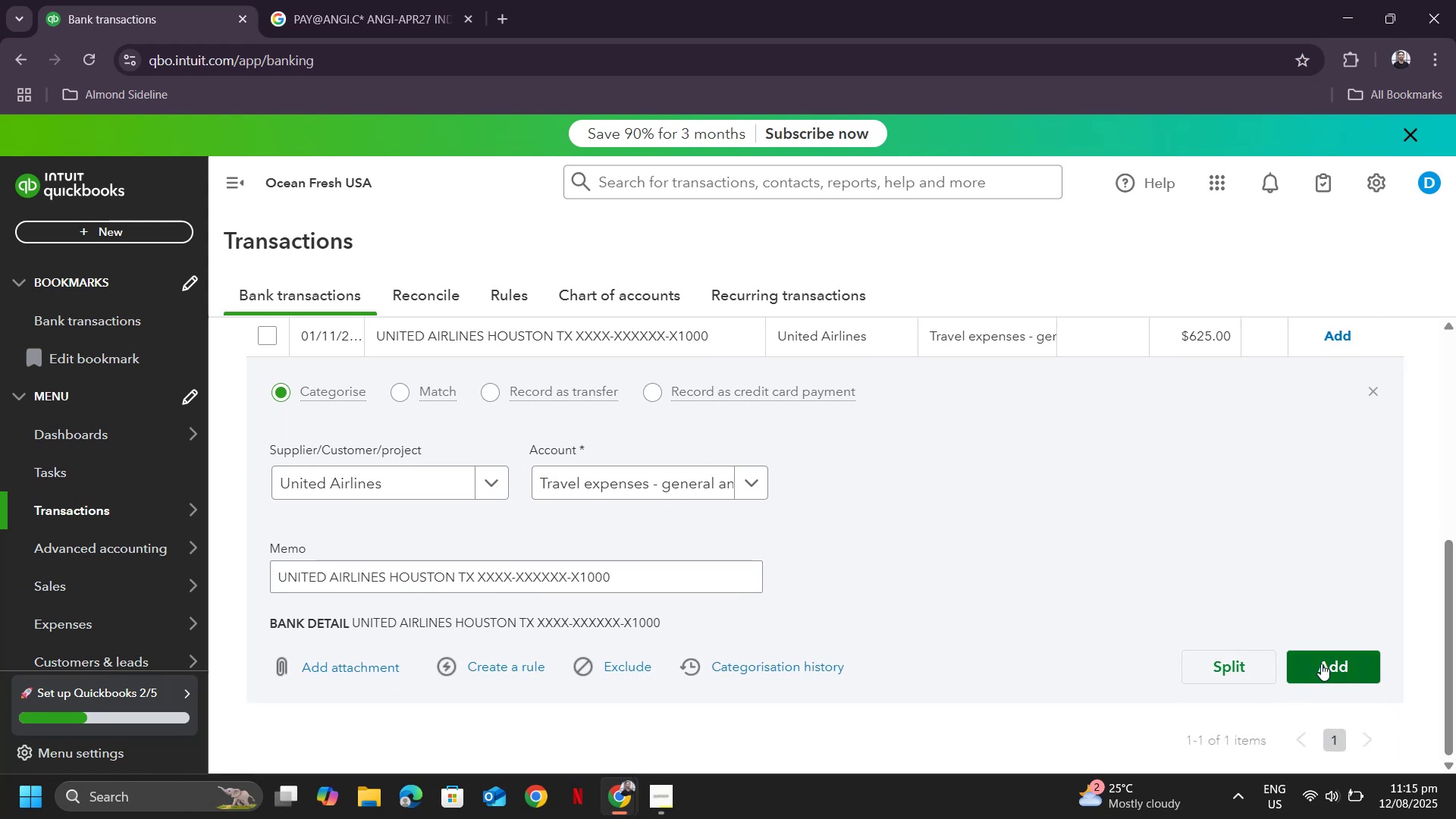 
left_click([1321, 664])
 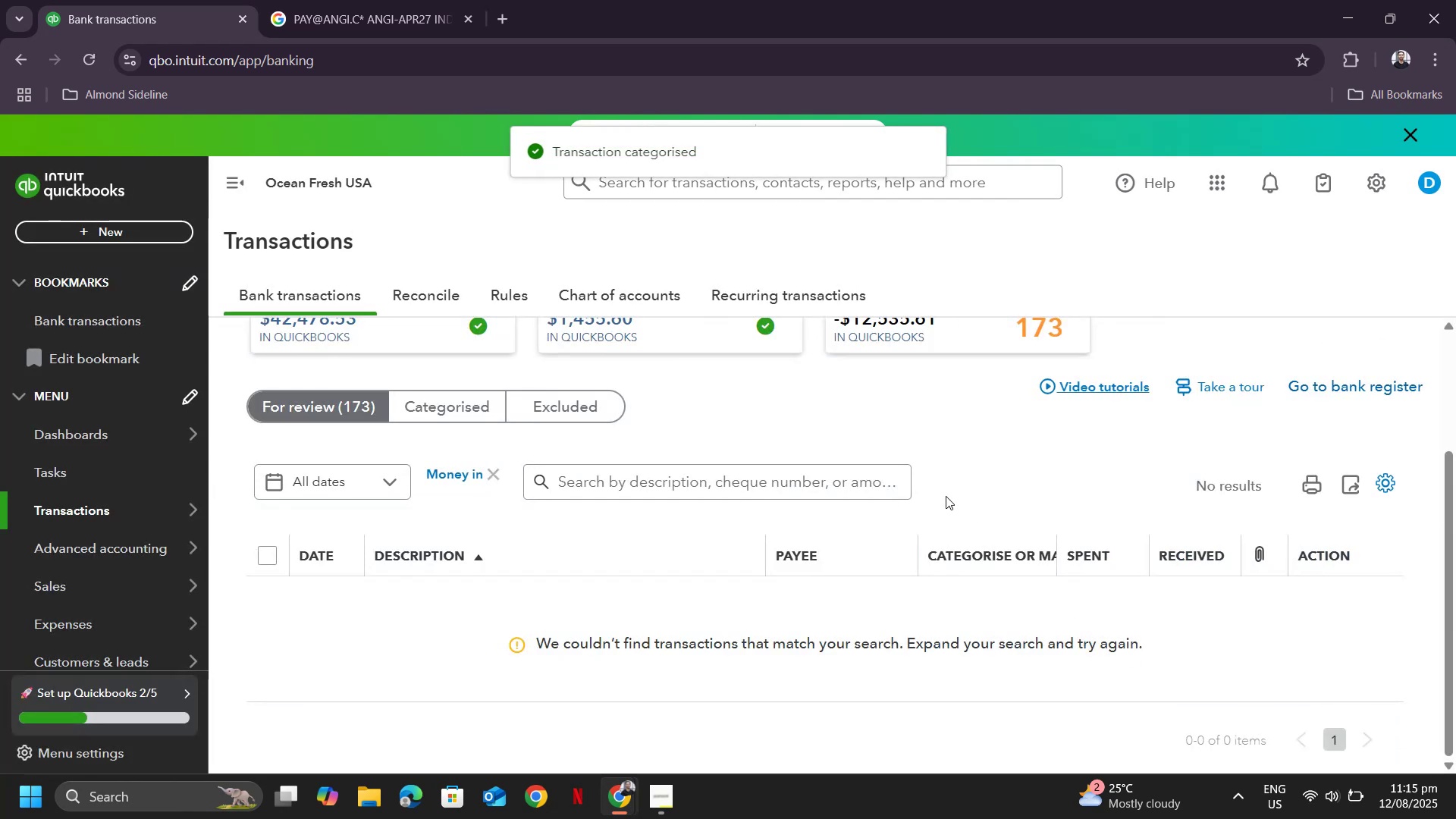 
scroll: coordinate [959, 537], scroll_direction: up, amount: 2.0
 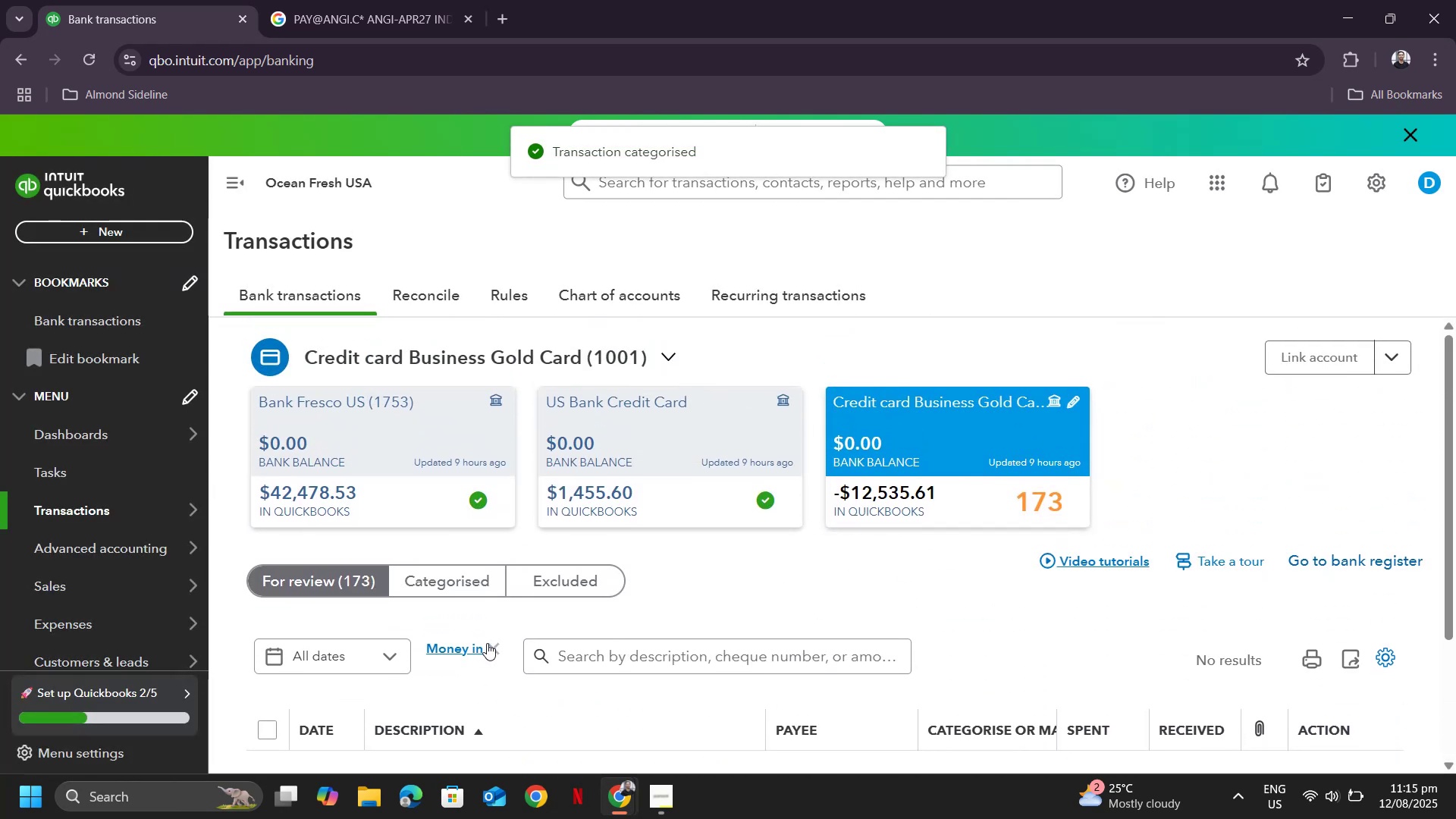 
left_click([496, 642])
 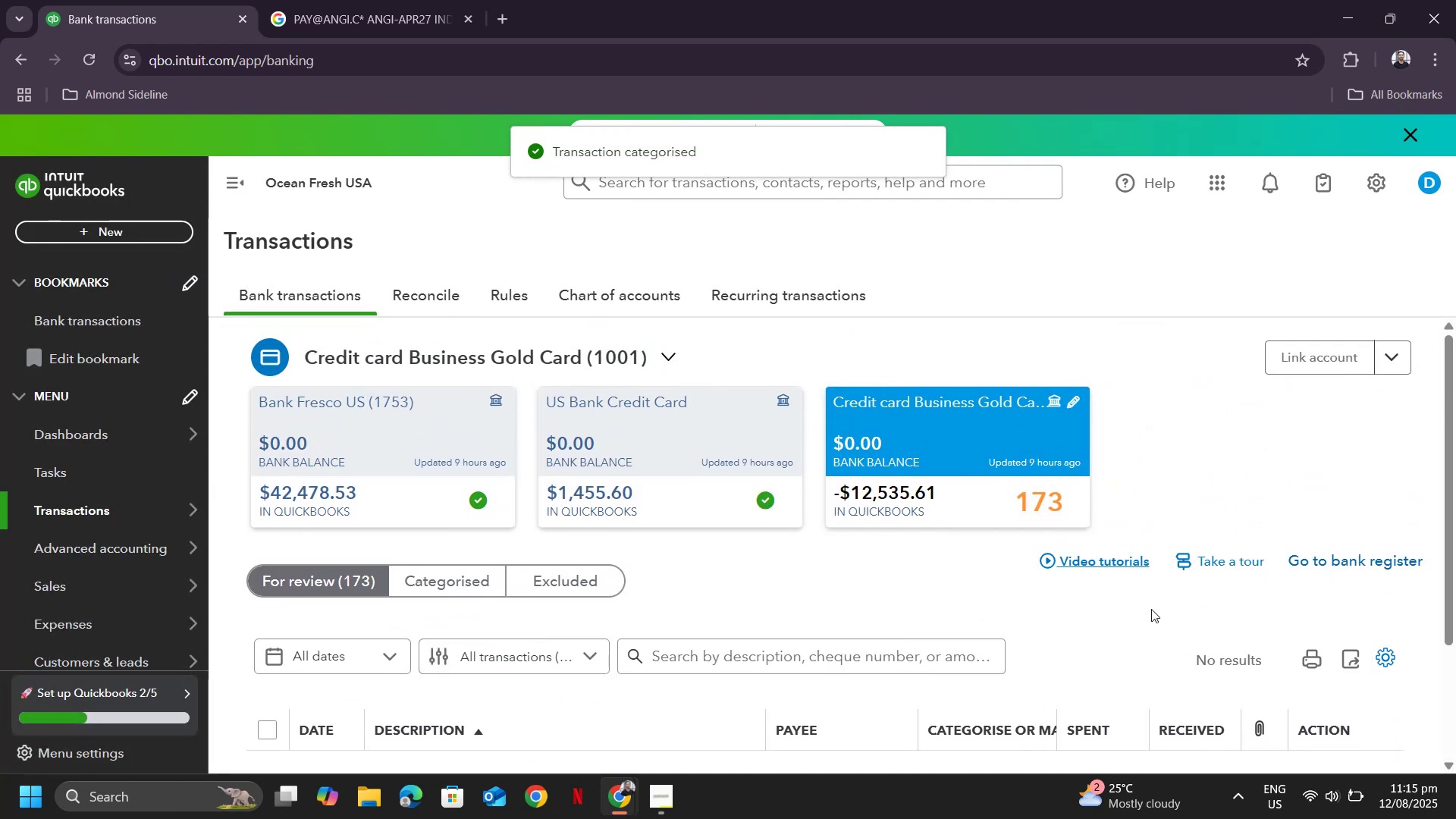 
scroll: coordinate [1159, 637], scroll_direction: down, amount: 1.0
 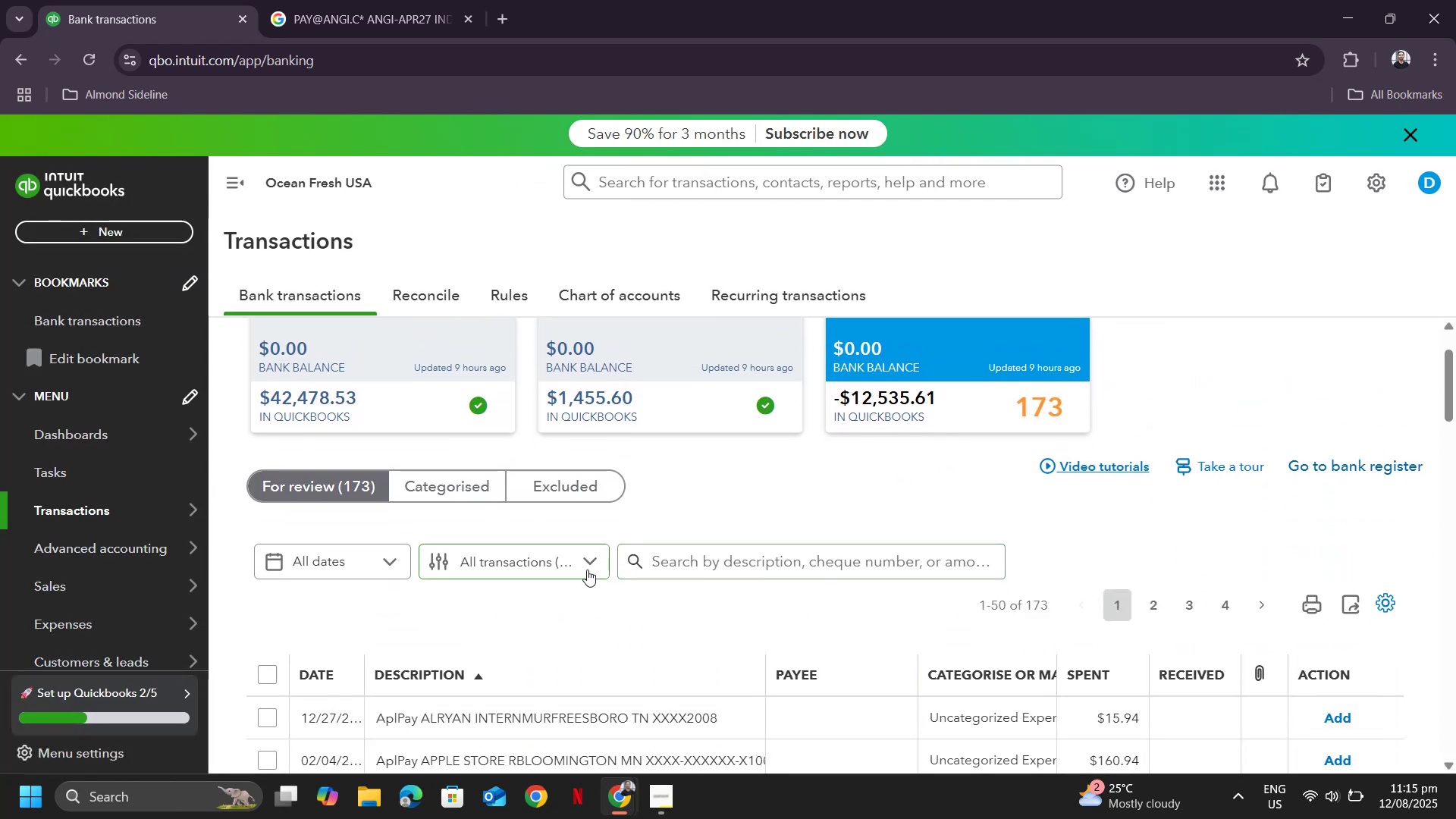 
left_click([595, 561])
 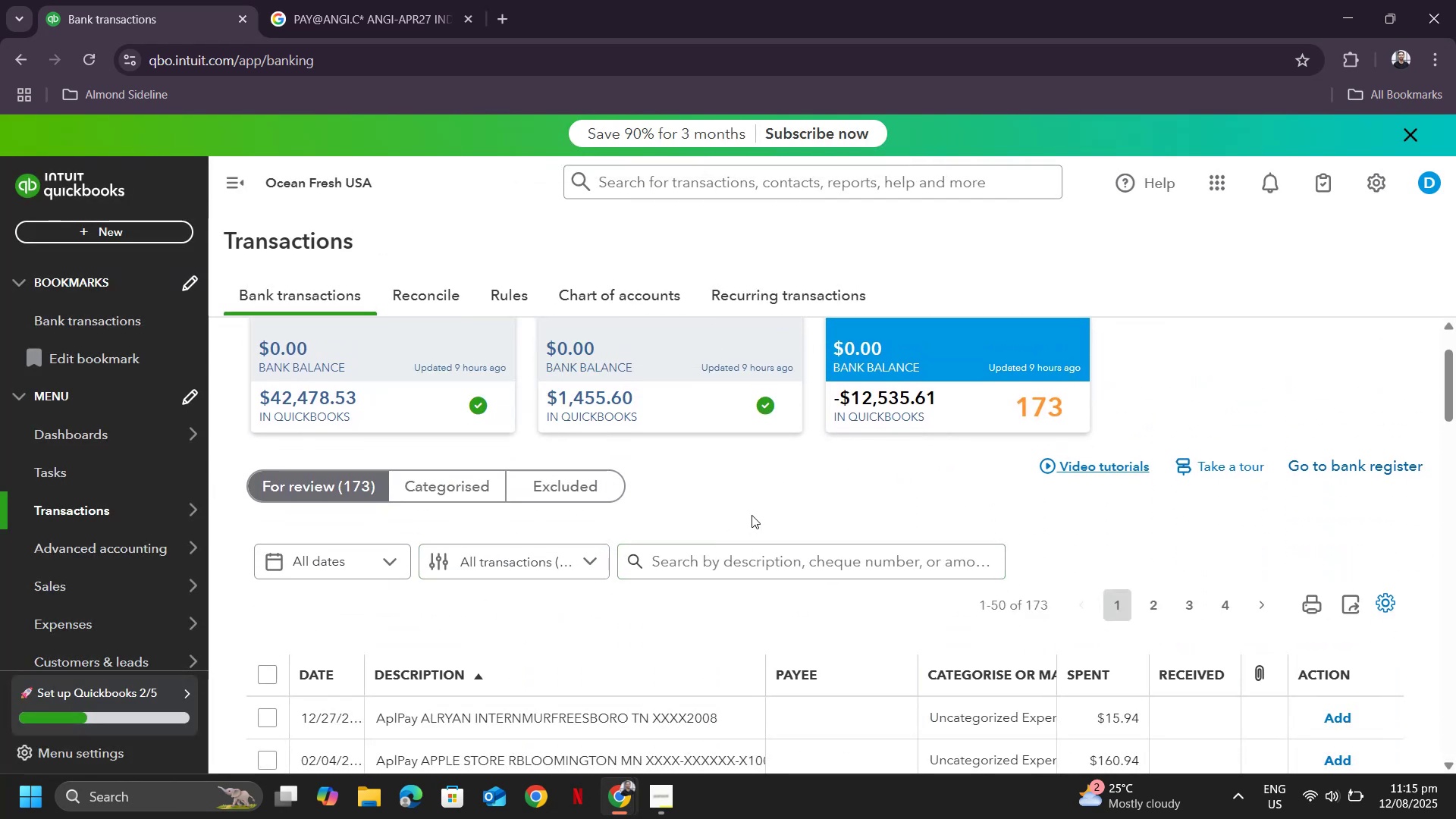 
scroll: coordinate [1095, 630], scroll_direction: down, amount: 27.0
 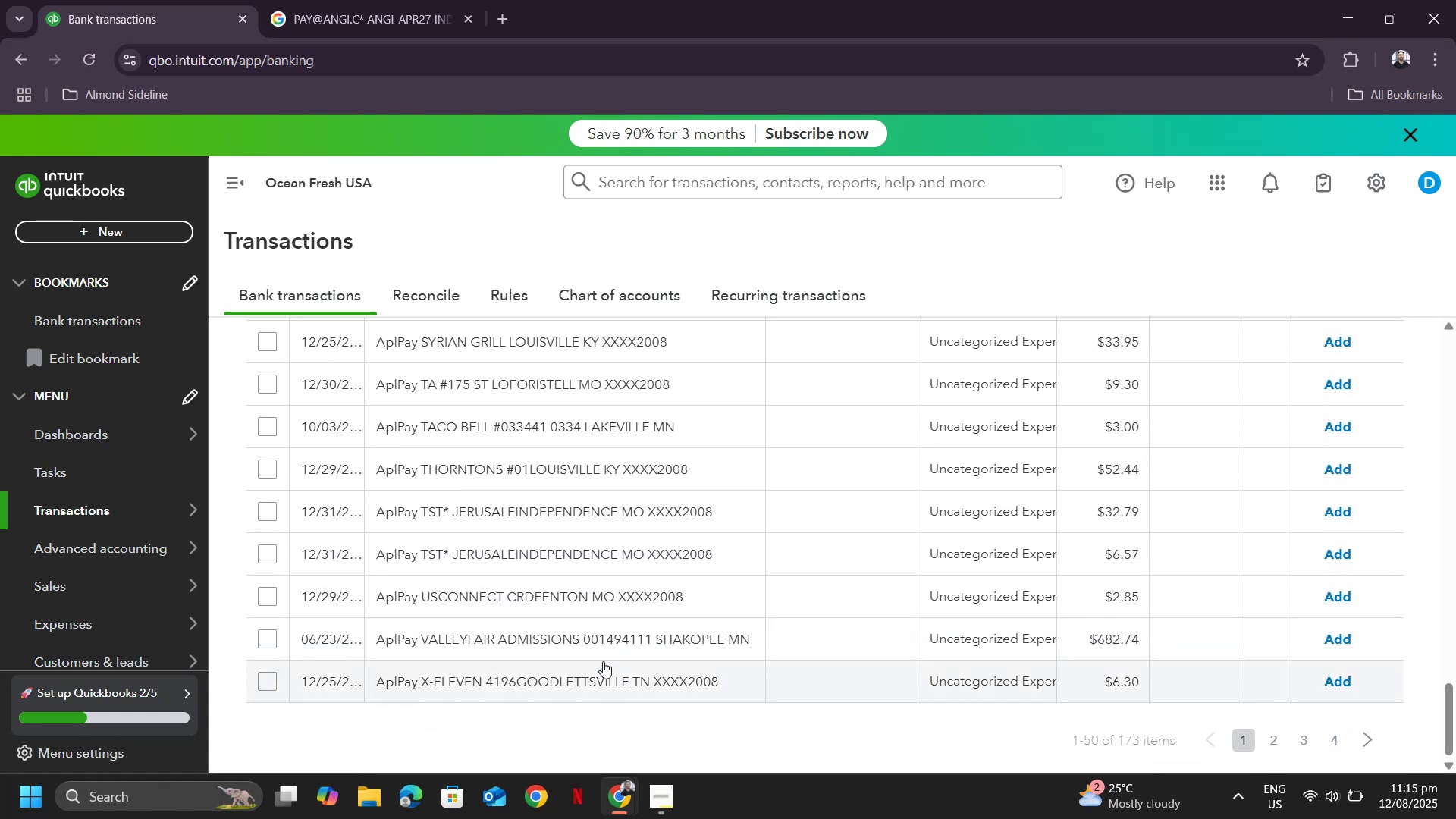 
scroll: coordinate [780, 510], scroll_direction: up, amount: 27.0
 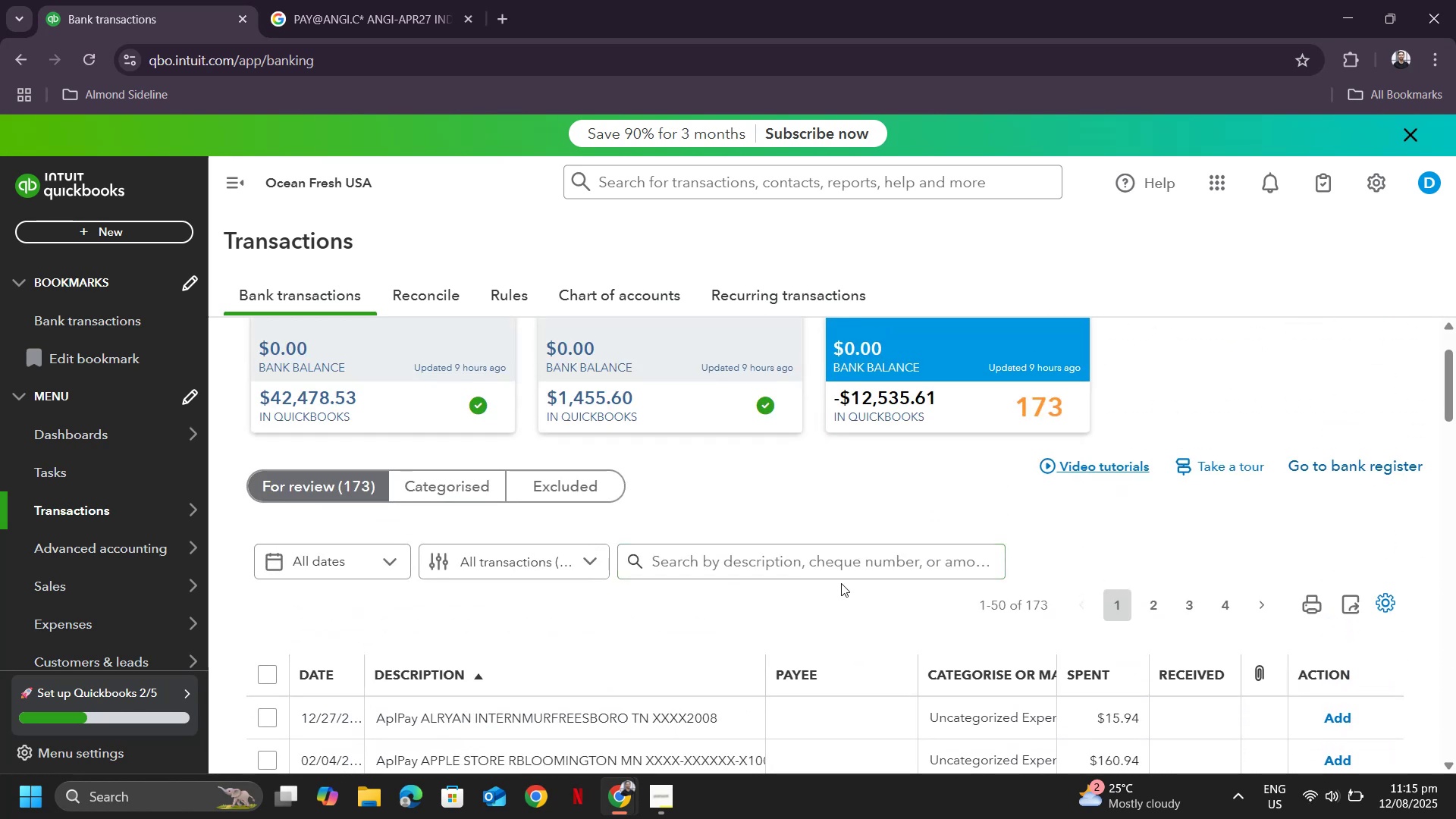 
double_click([842, 567])
 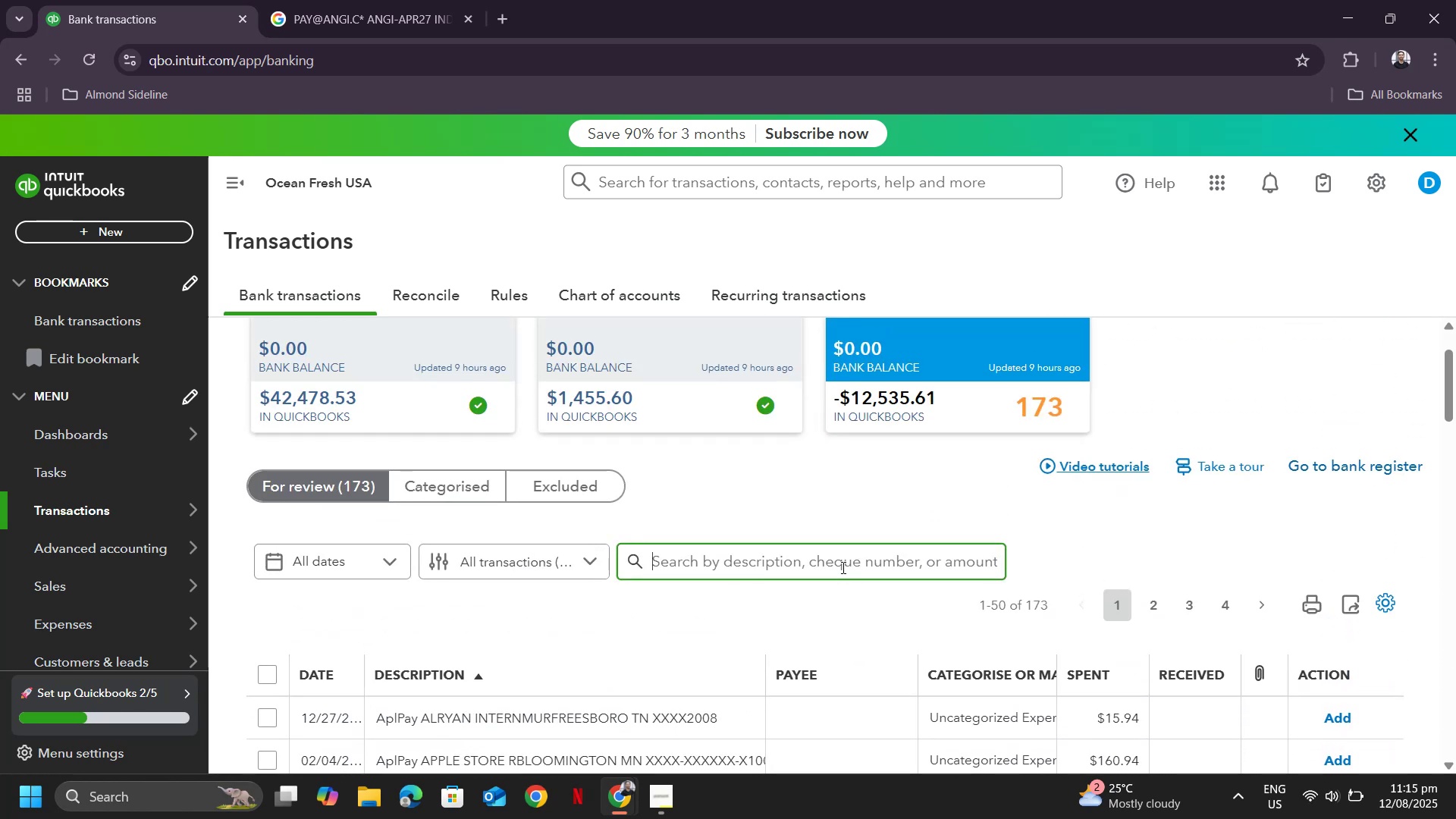 
type(apple)
 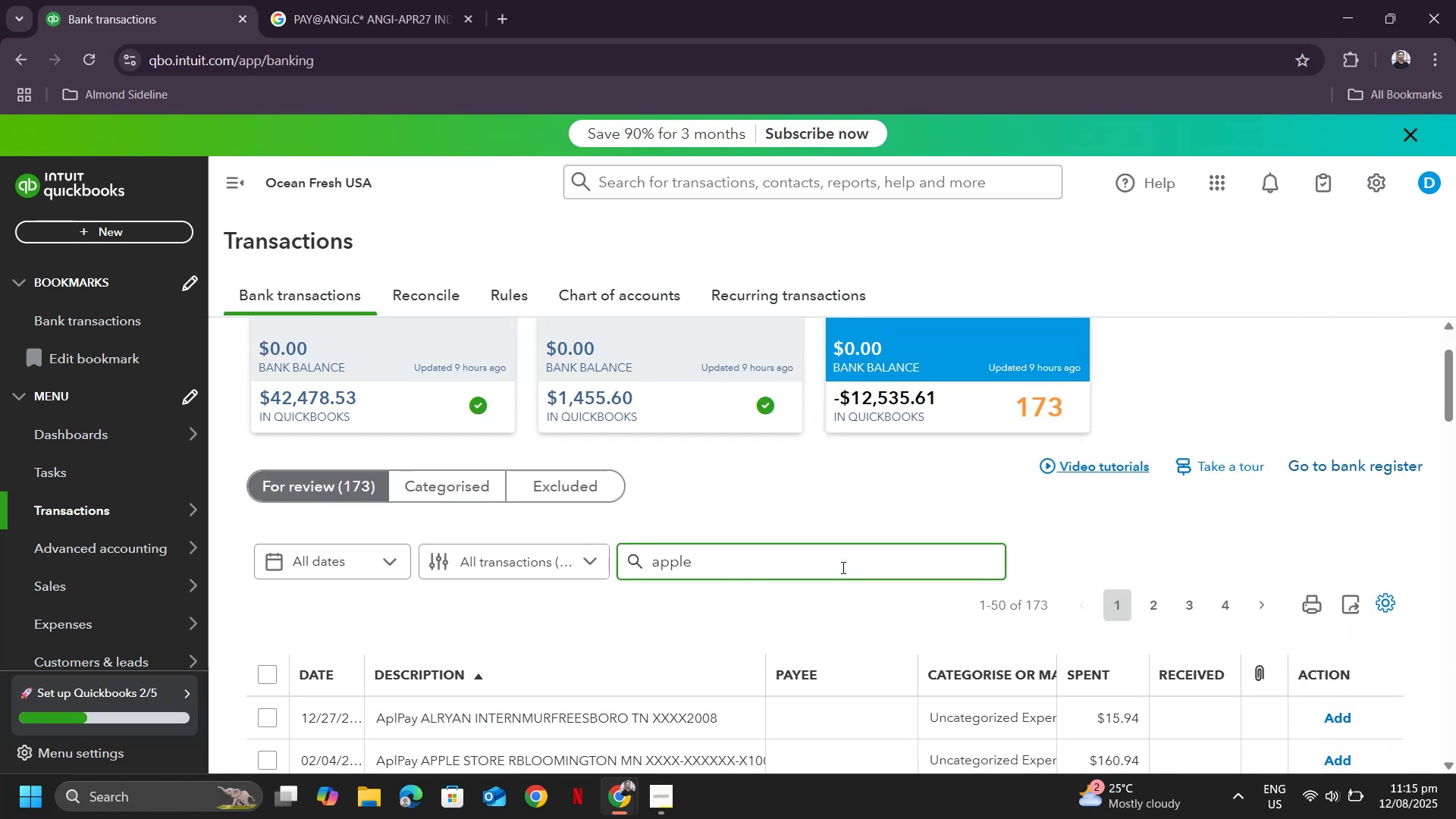 
key(Enter)
 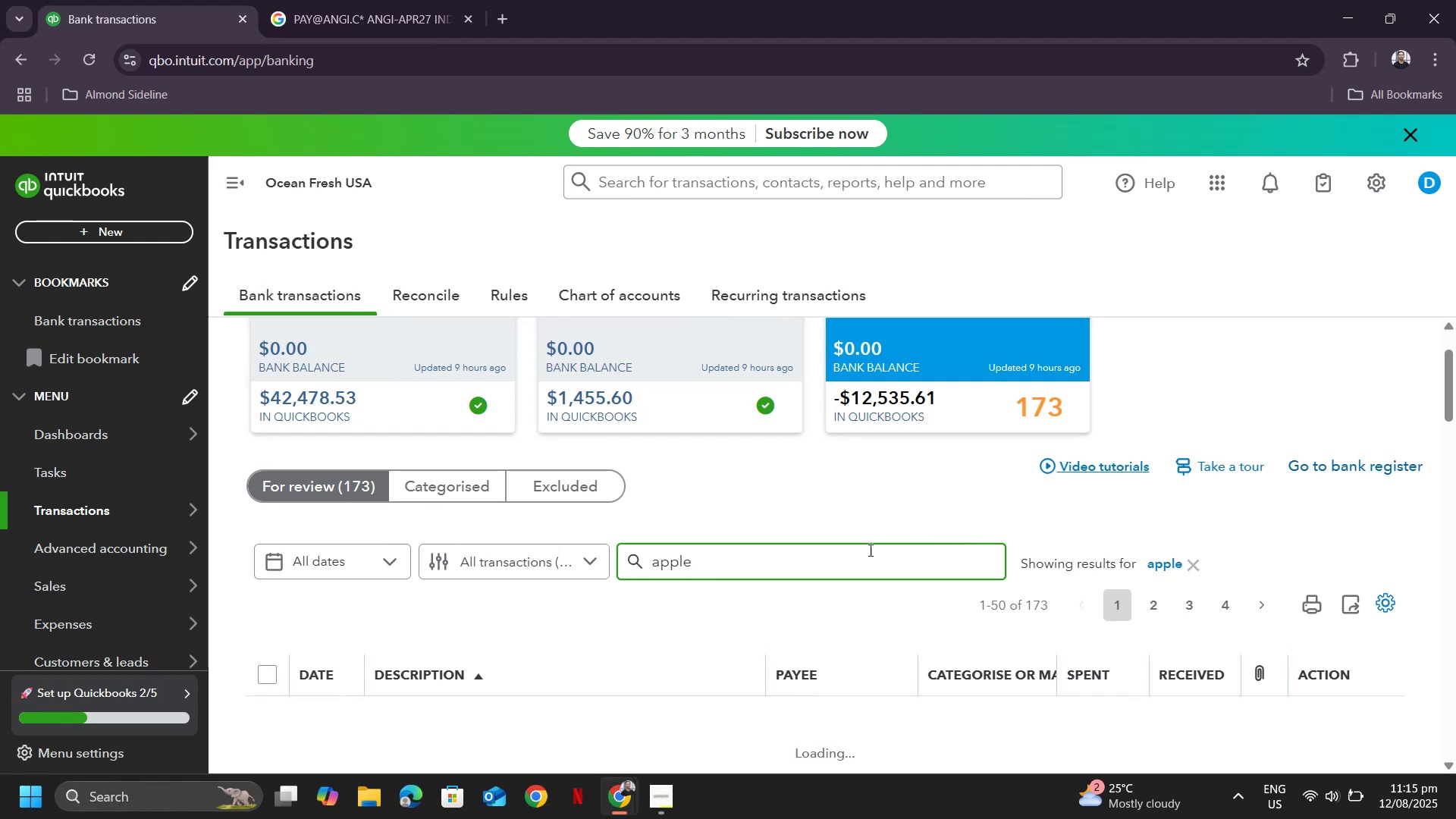 
scroll: coordinate [822, 572], scroll_direction: down, amount: 1.0
 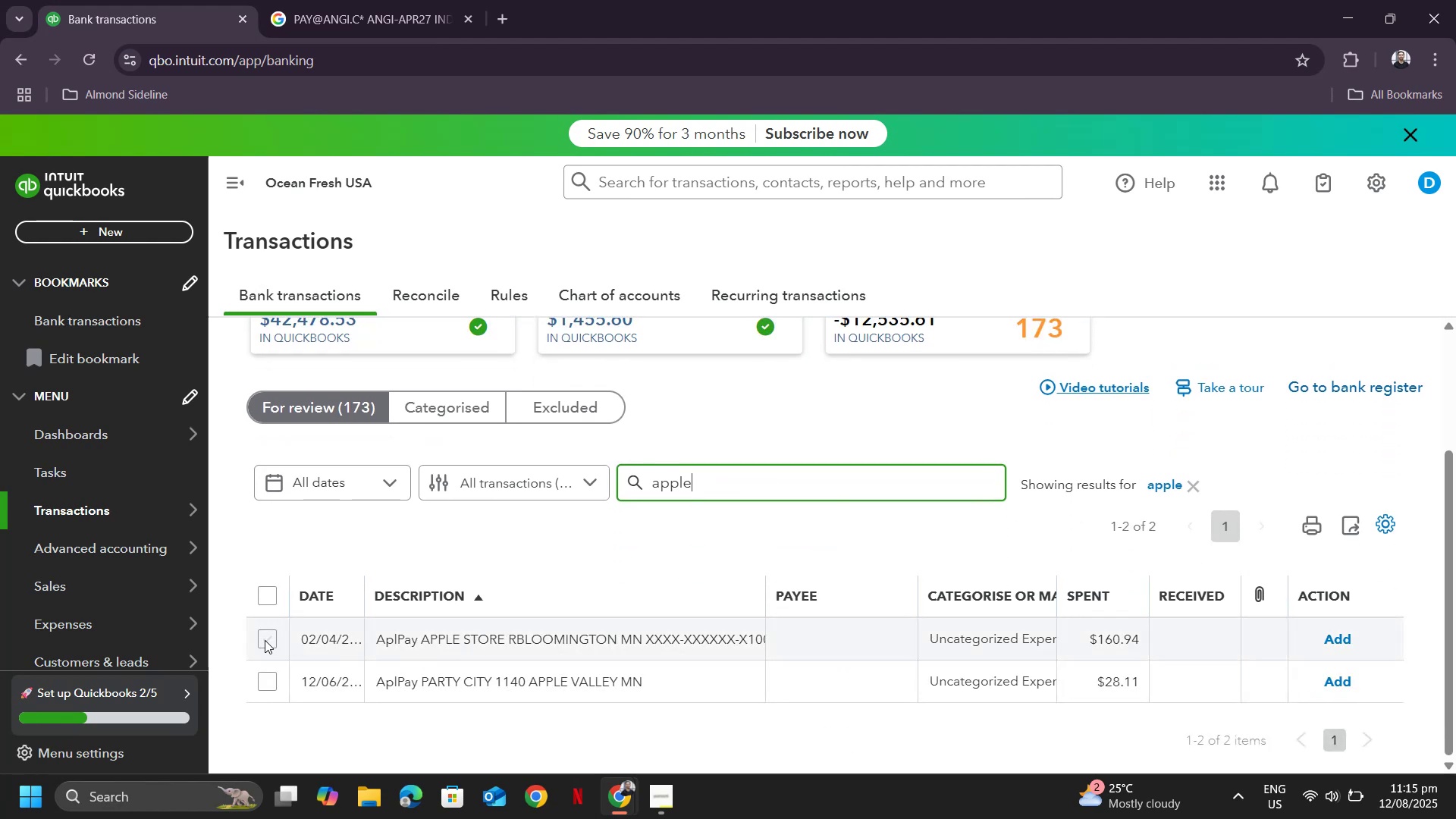 
left_click([265, 640])
 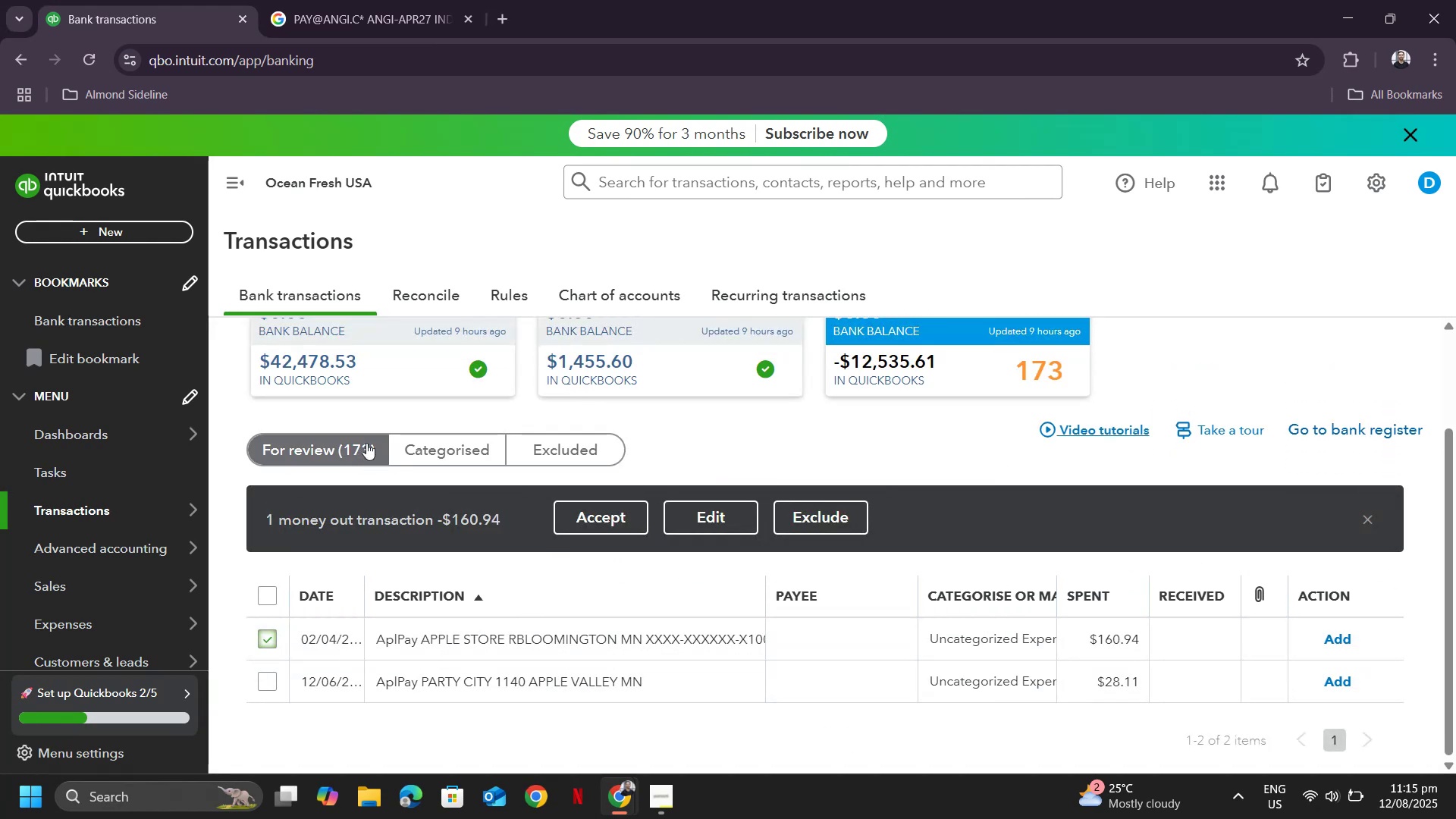 
left_click([689, 521])
 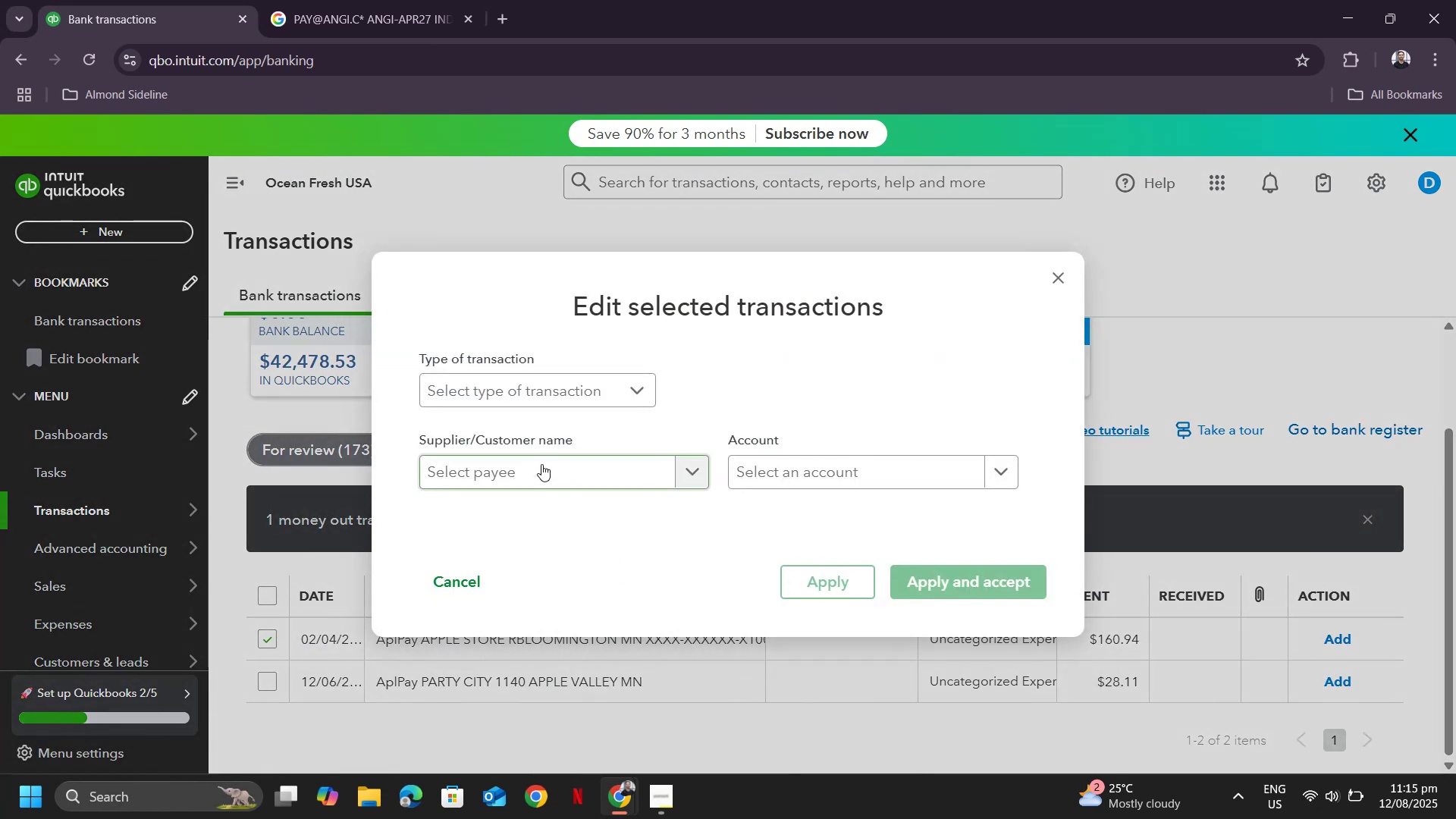 
left_click([541, 463])
 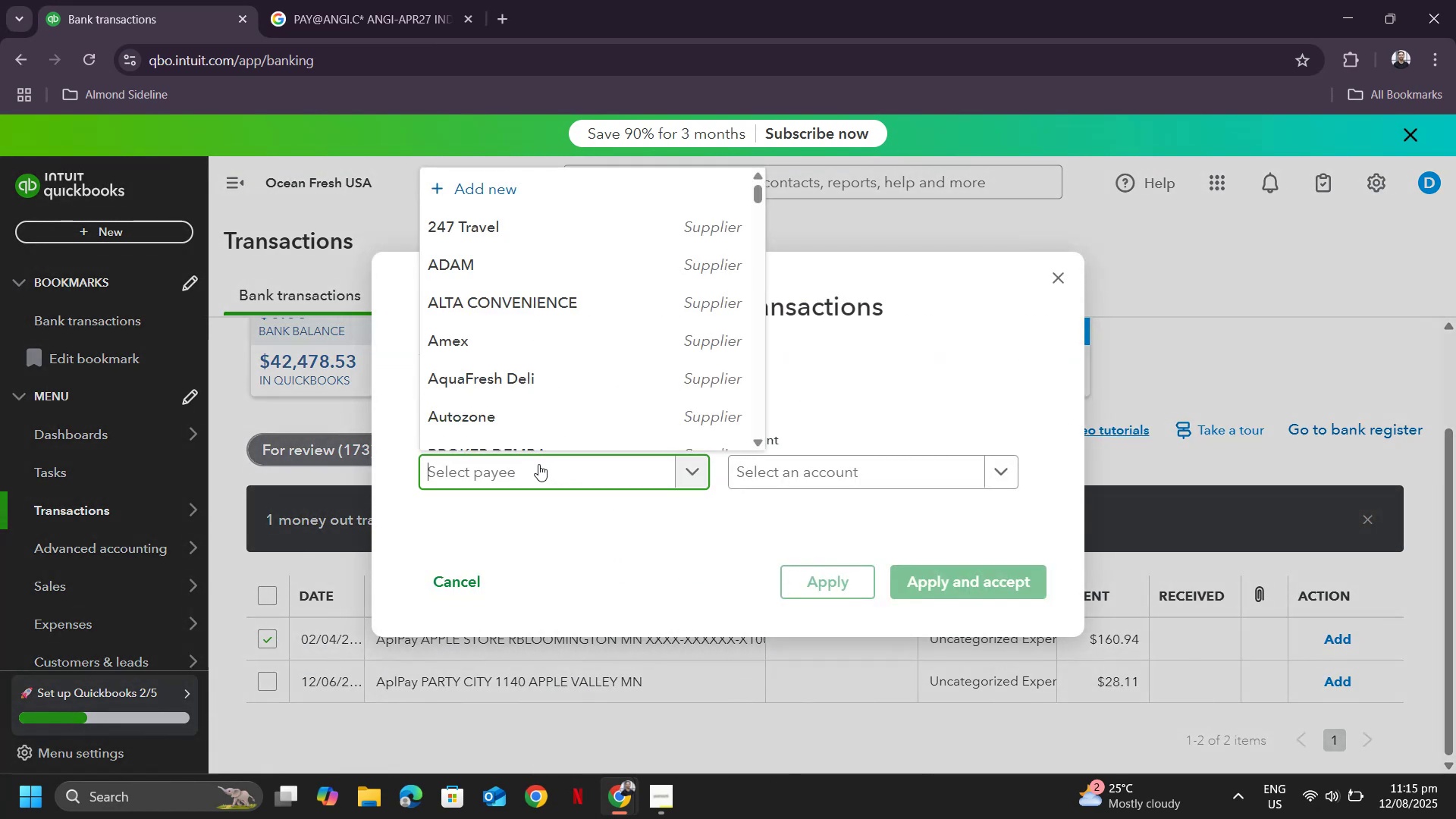 
type(a)
key(Backspace)
type(Apple)
 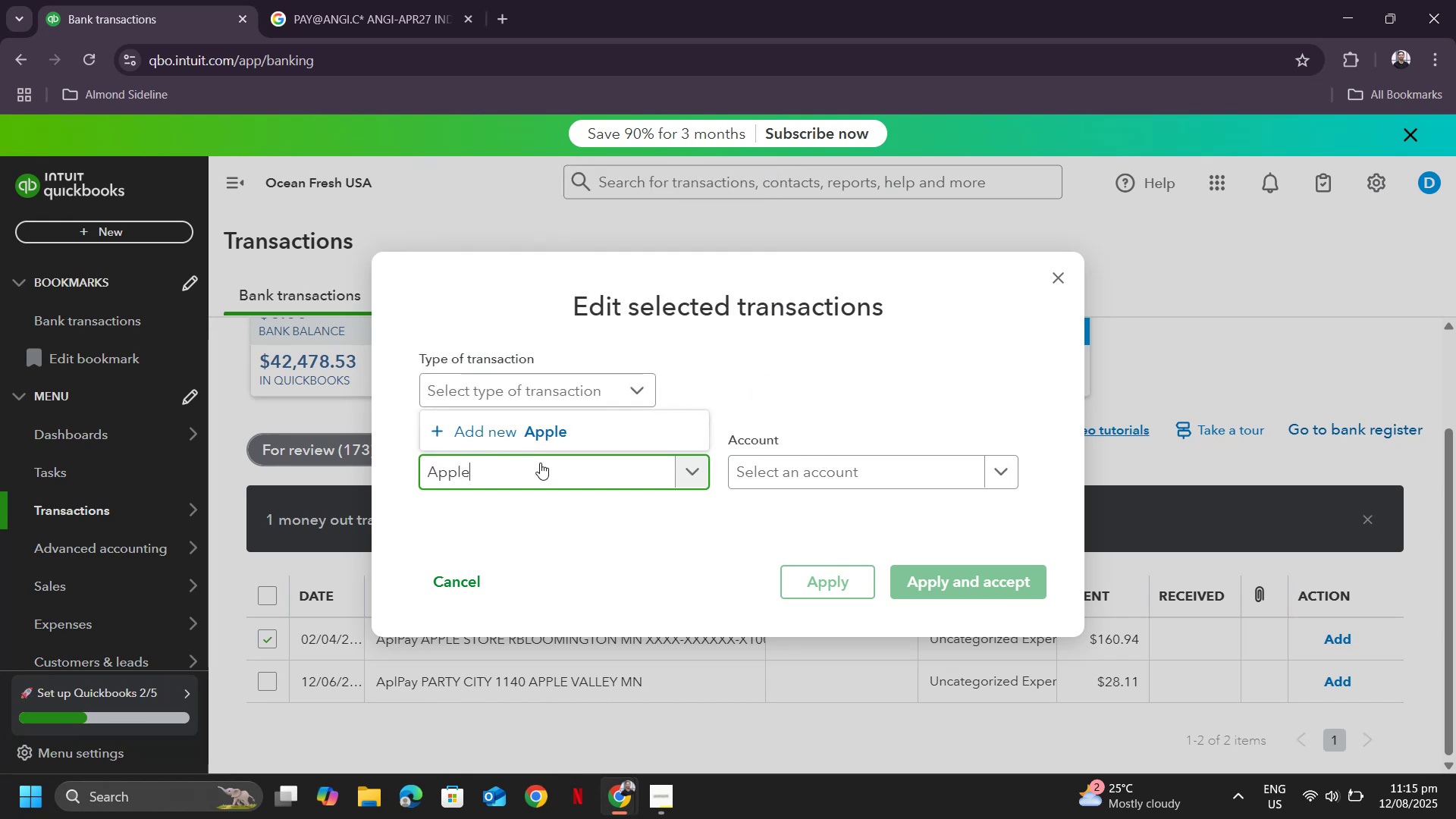 
left_click([551, 428])
 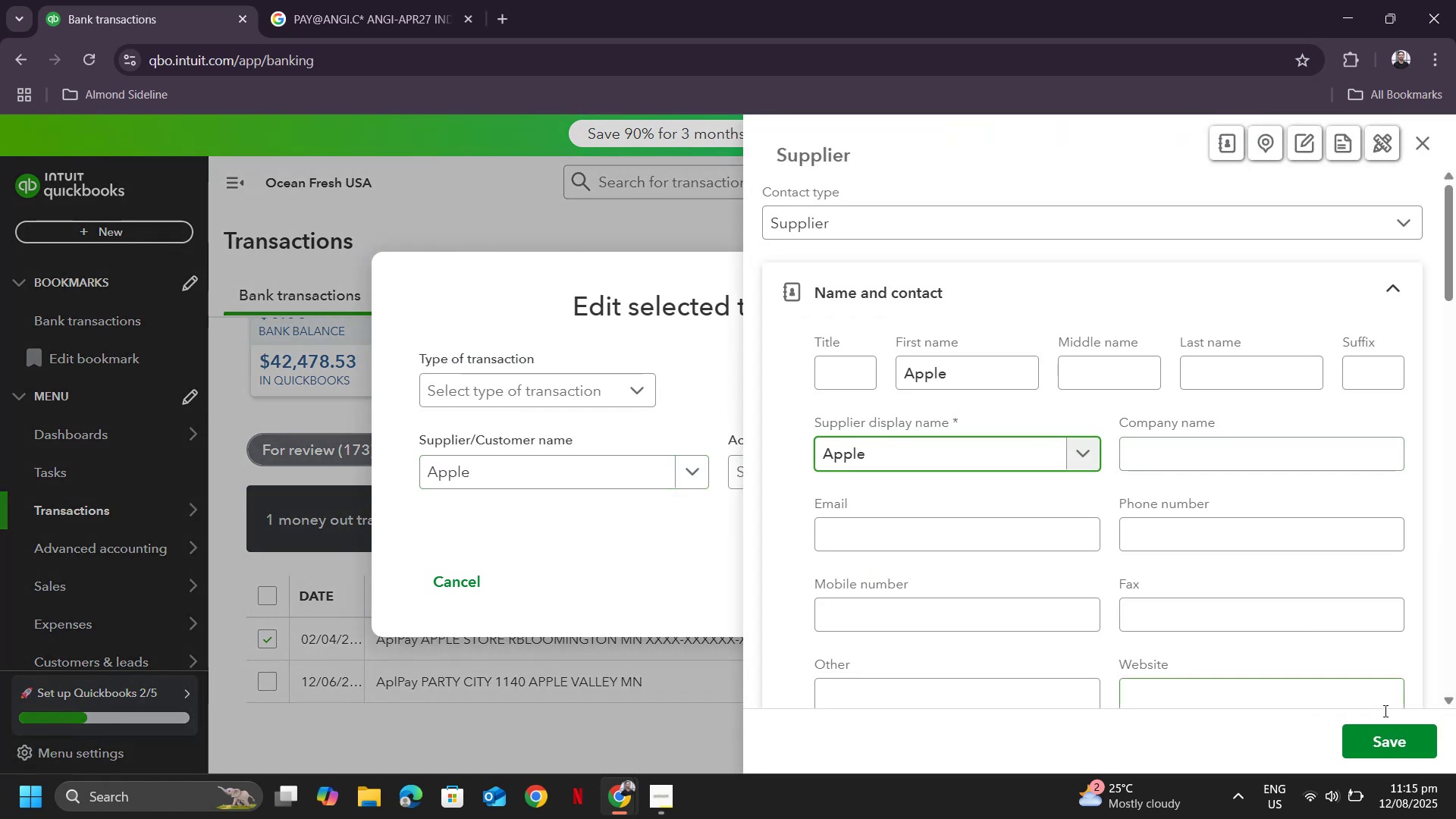 
left_click([1390, 748])
 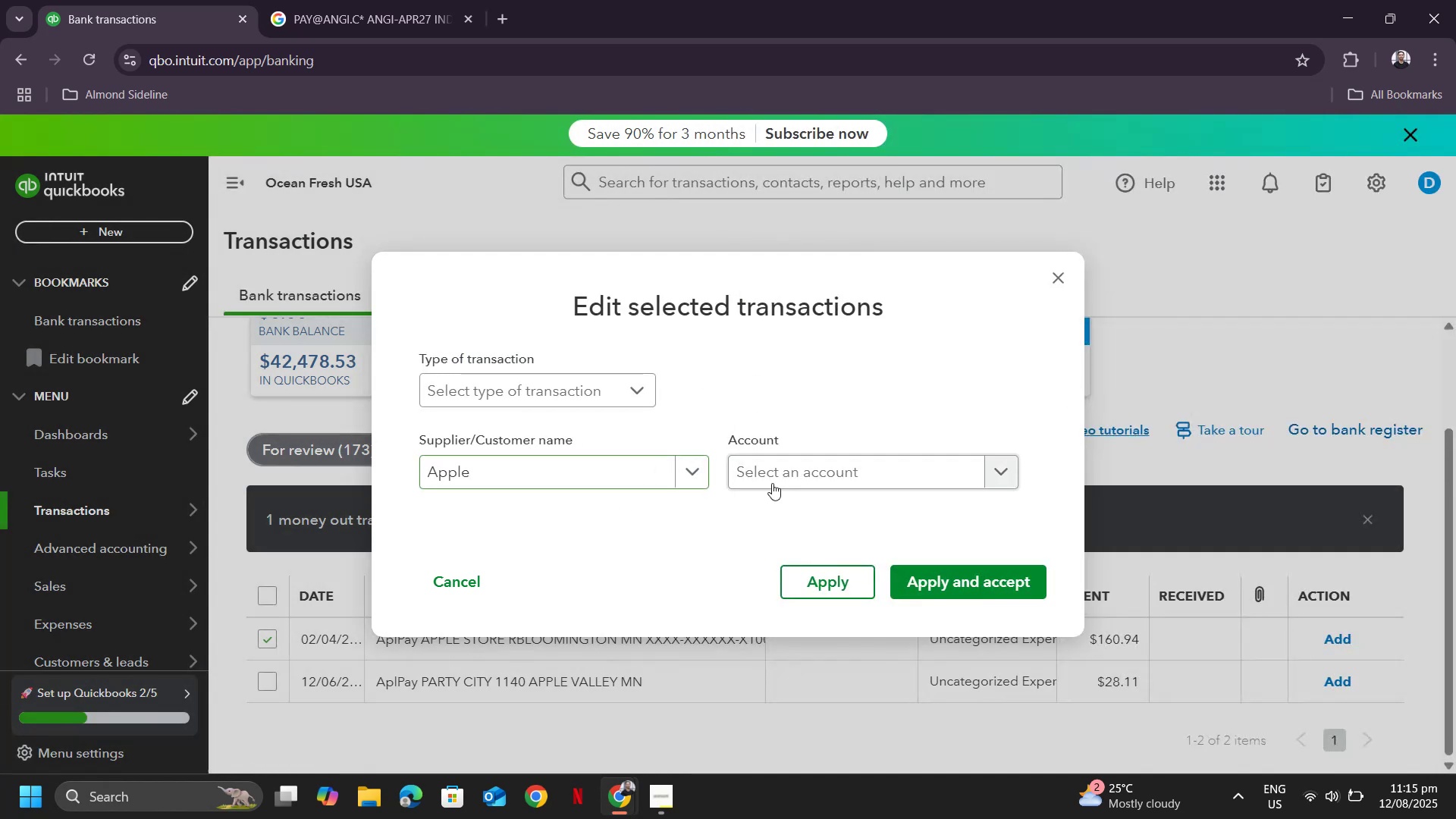 
left_click([799, 482])
 